 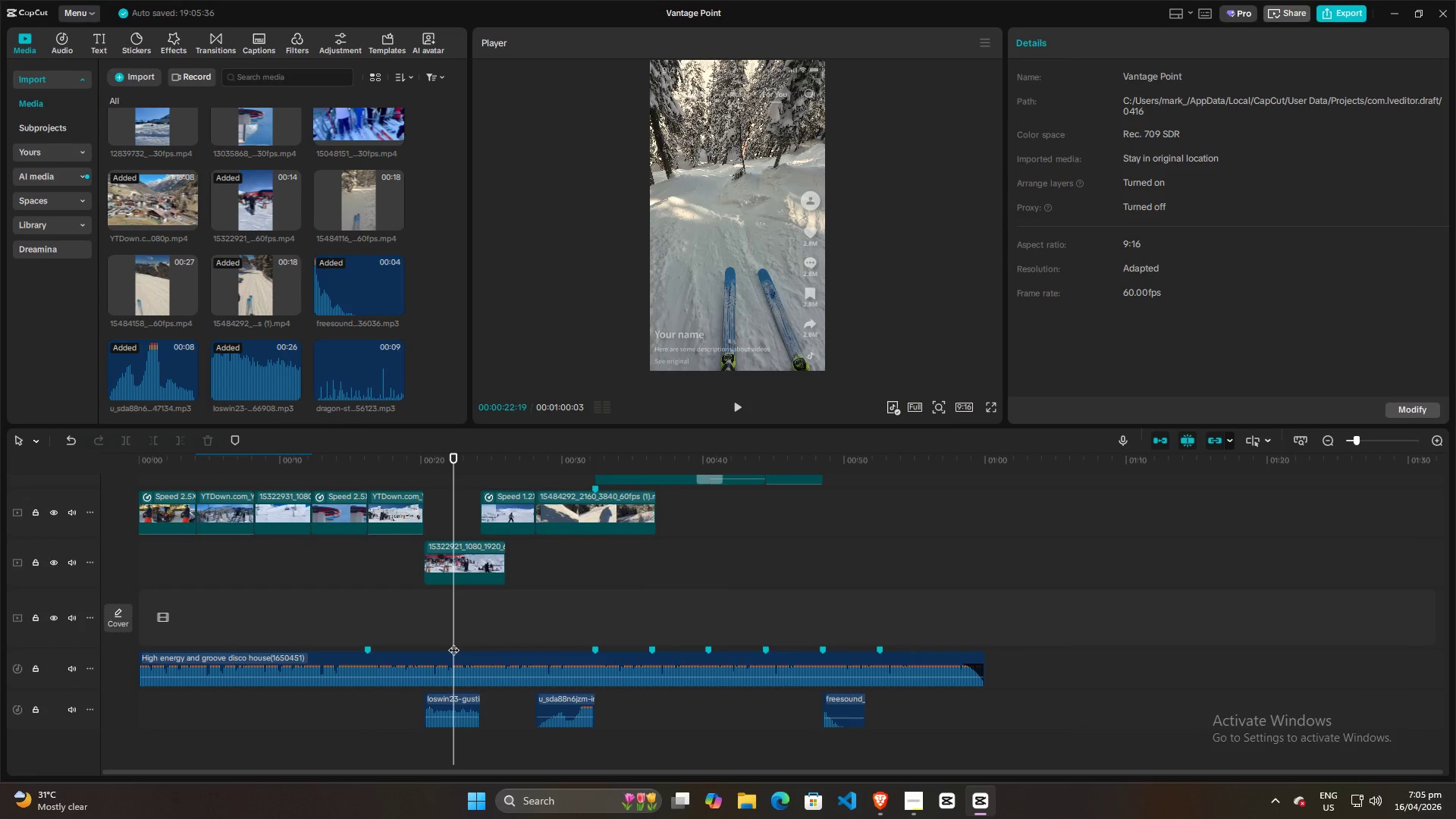 
key(Space)
 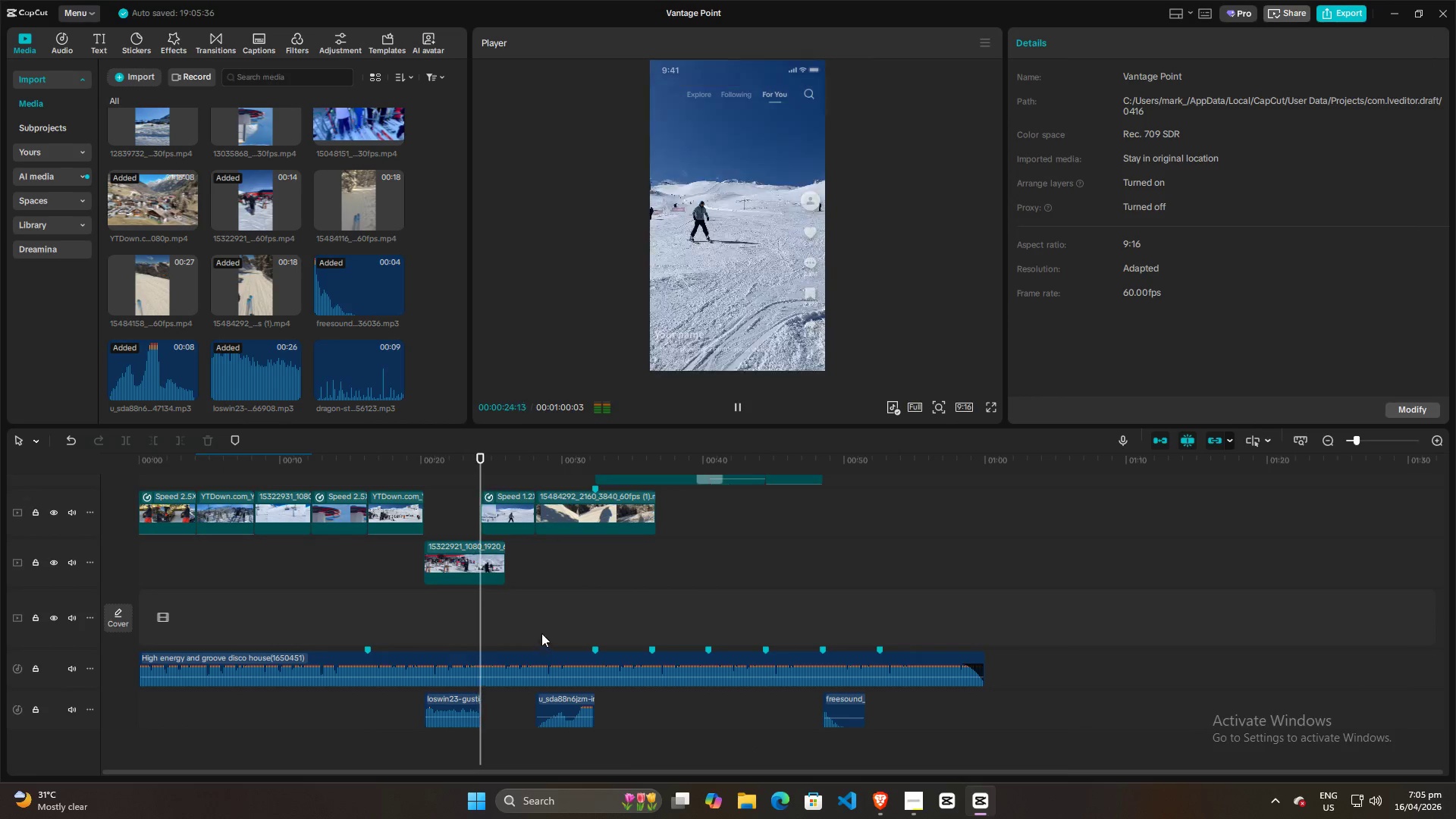 
left_click([541, 626])
 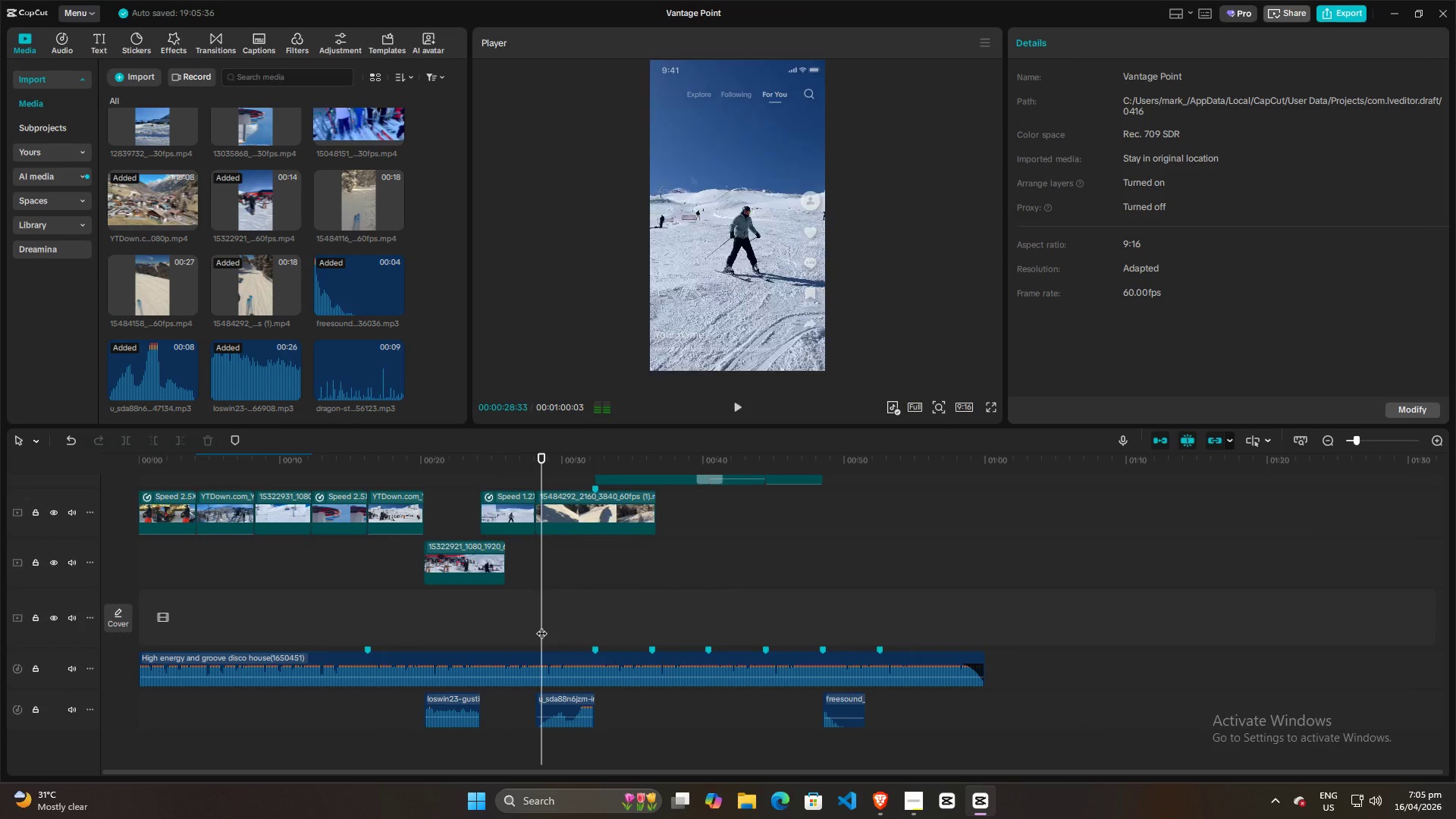 
key(Space)
 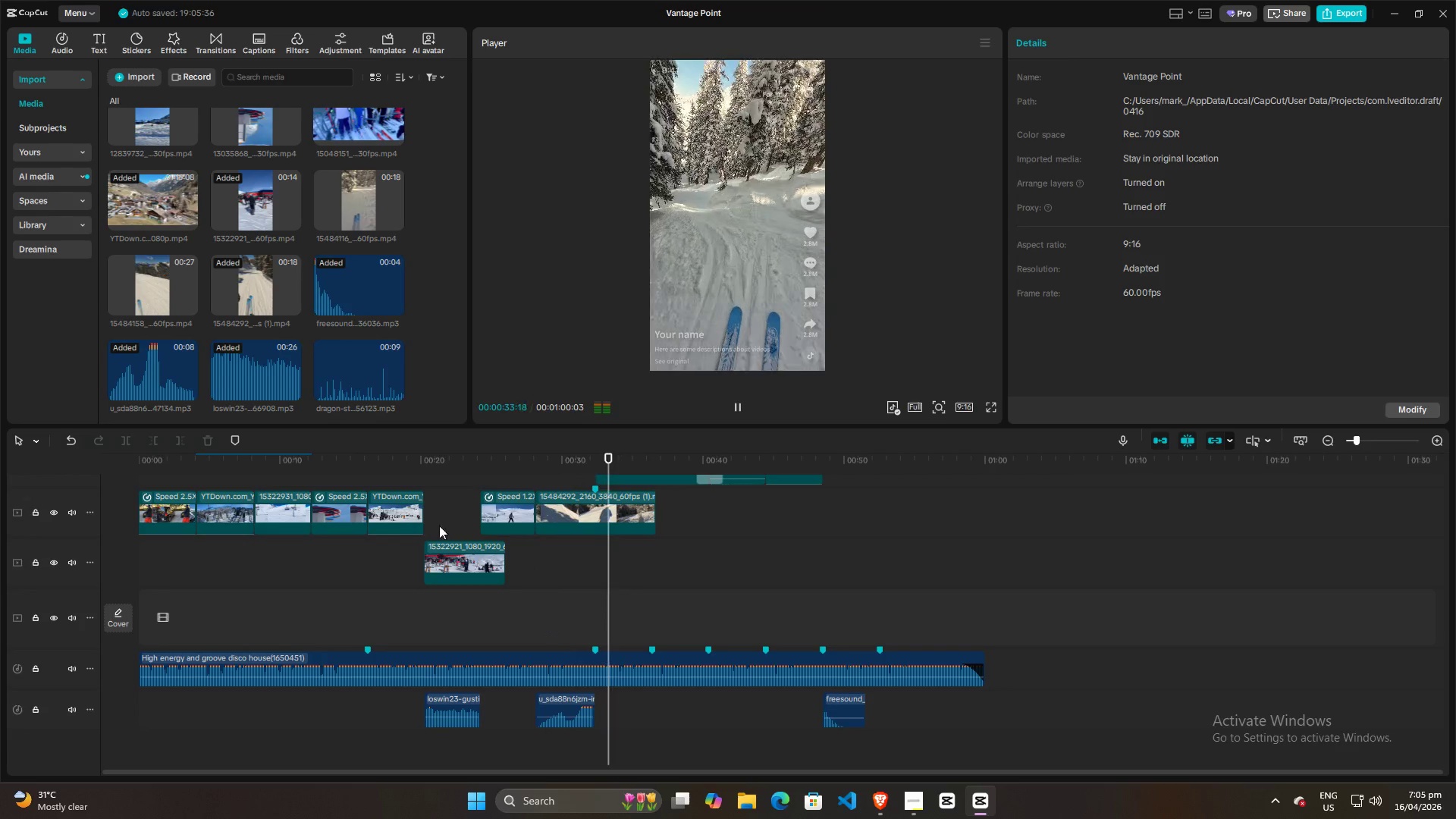 
wait(6.34)
 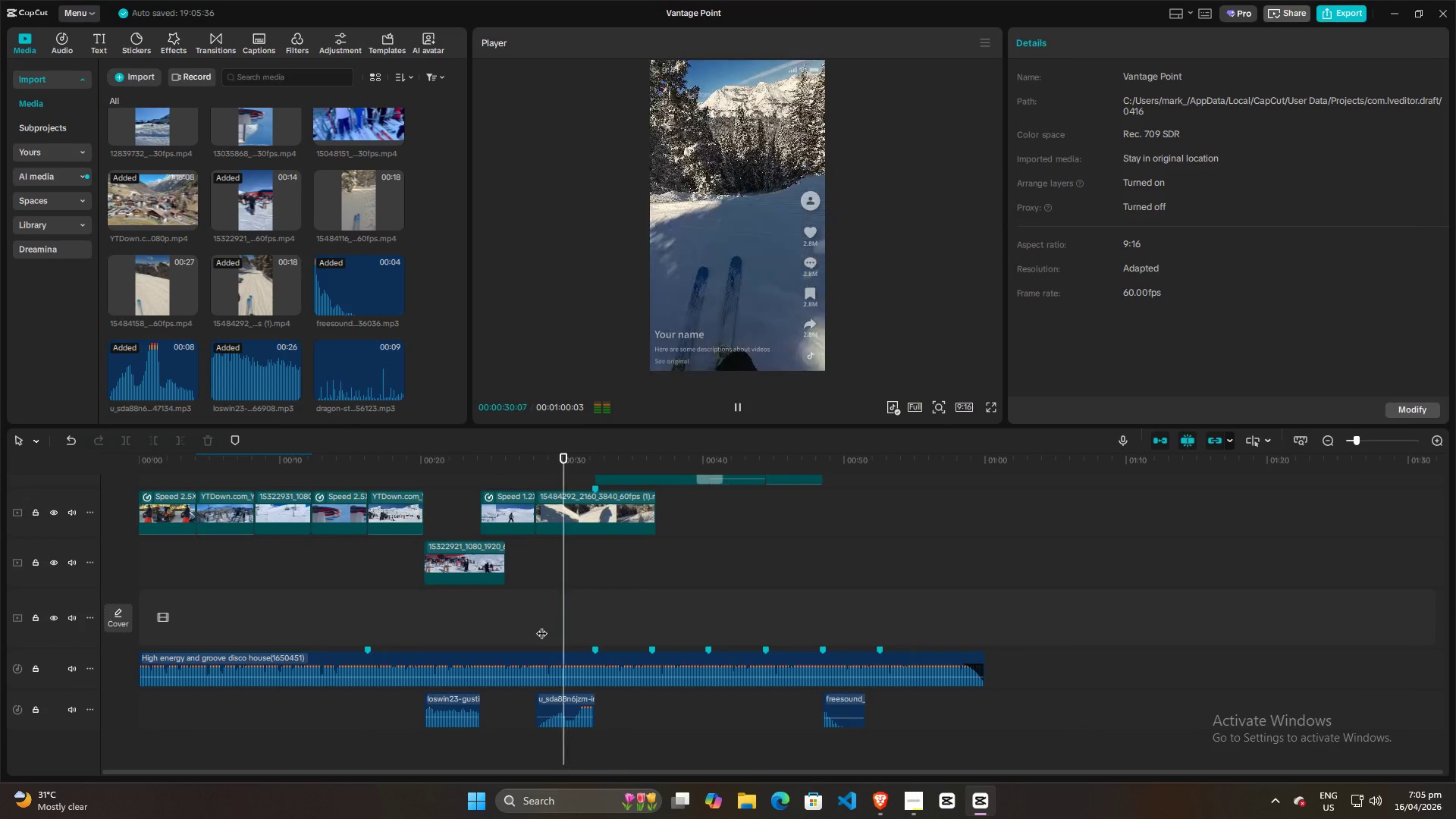 
scroll: coordinate [749, 626], scroll_direction: up, amount: 5.0
 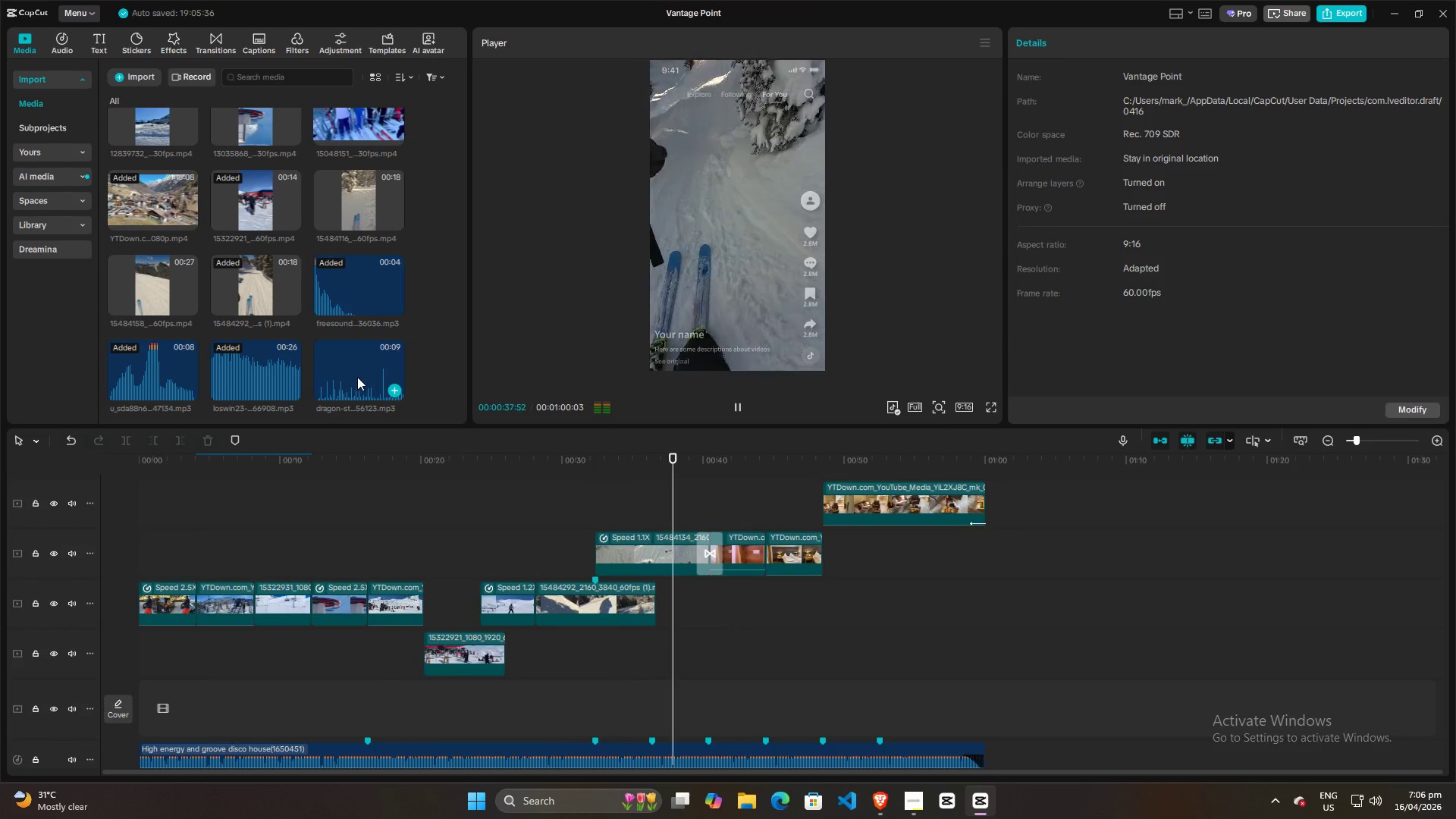 
left_click([807, 498])
 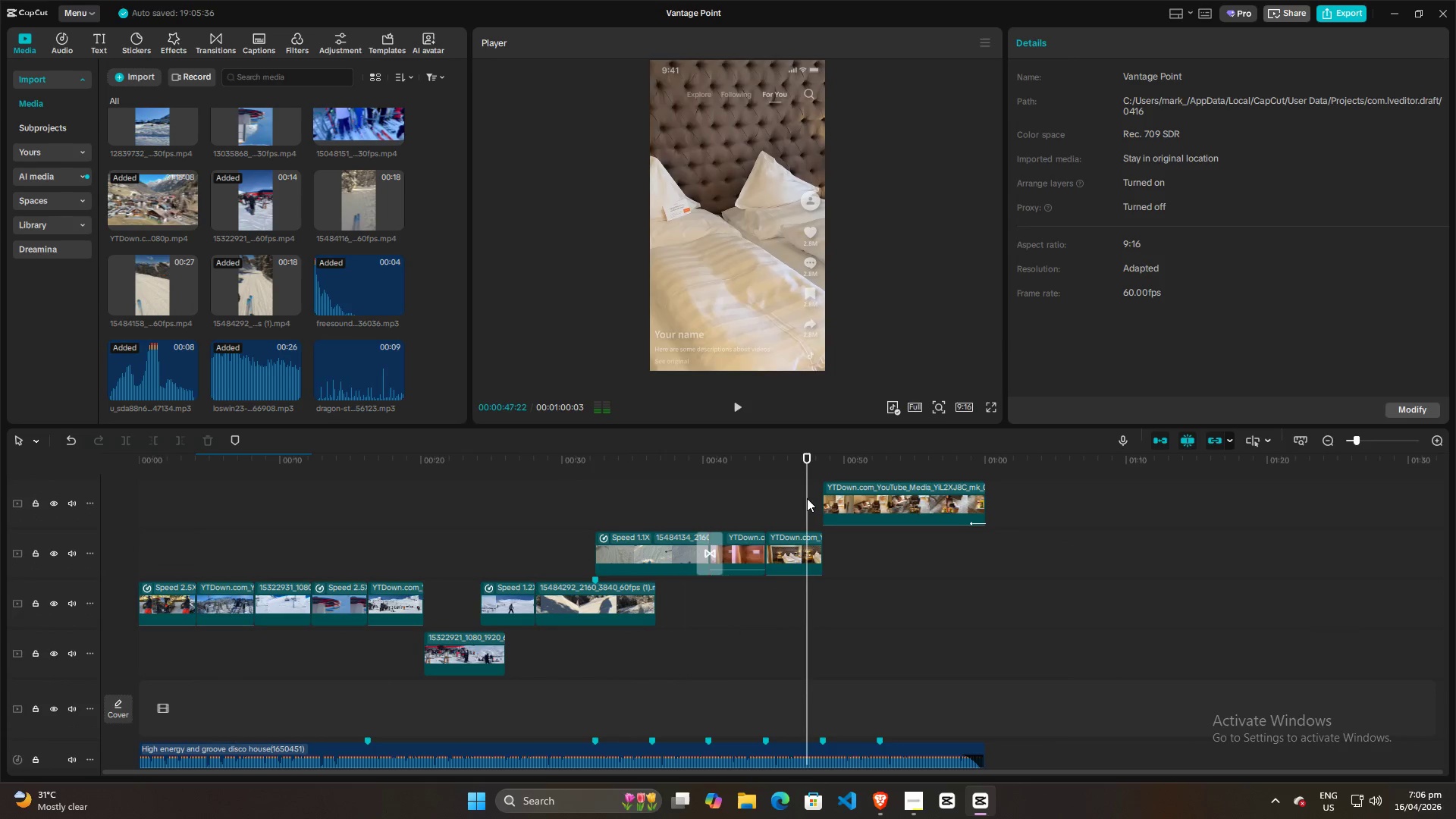 
left_click_drag(start_coordinate=[807, 497], to_coordinate=[826, 499])
 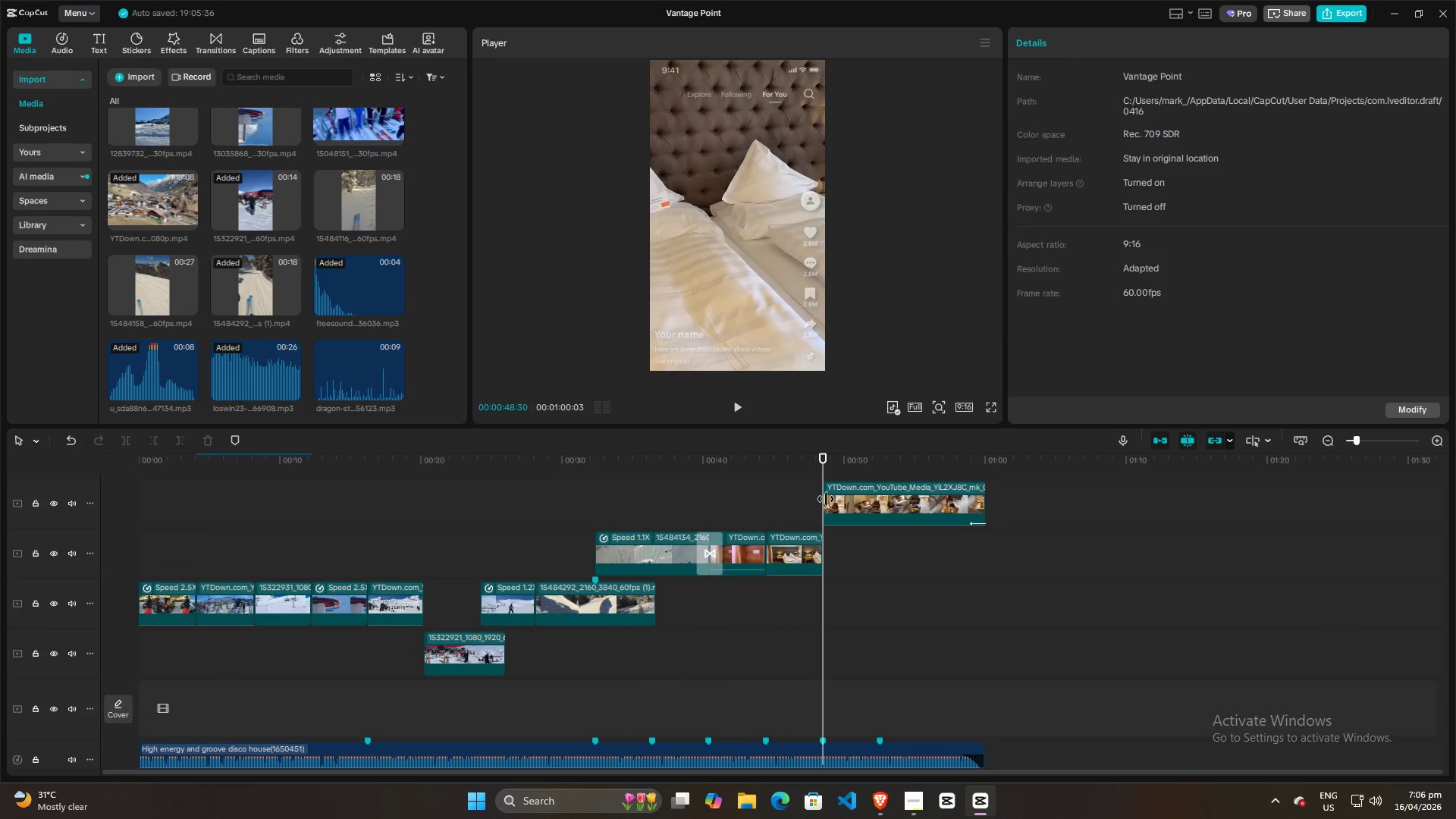 
key(Space)
 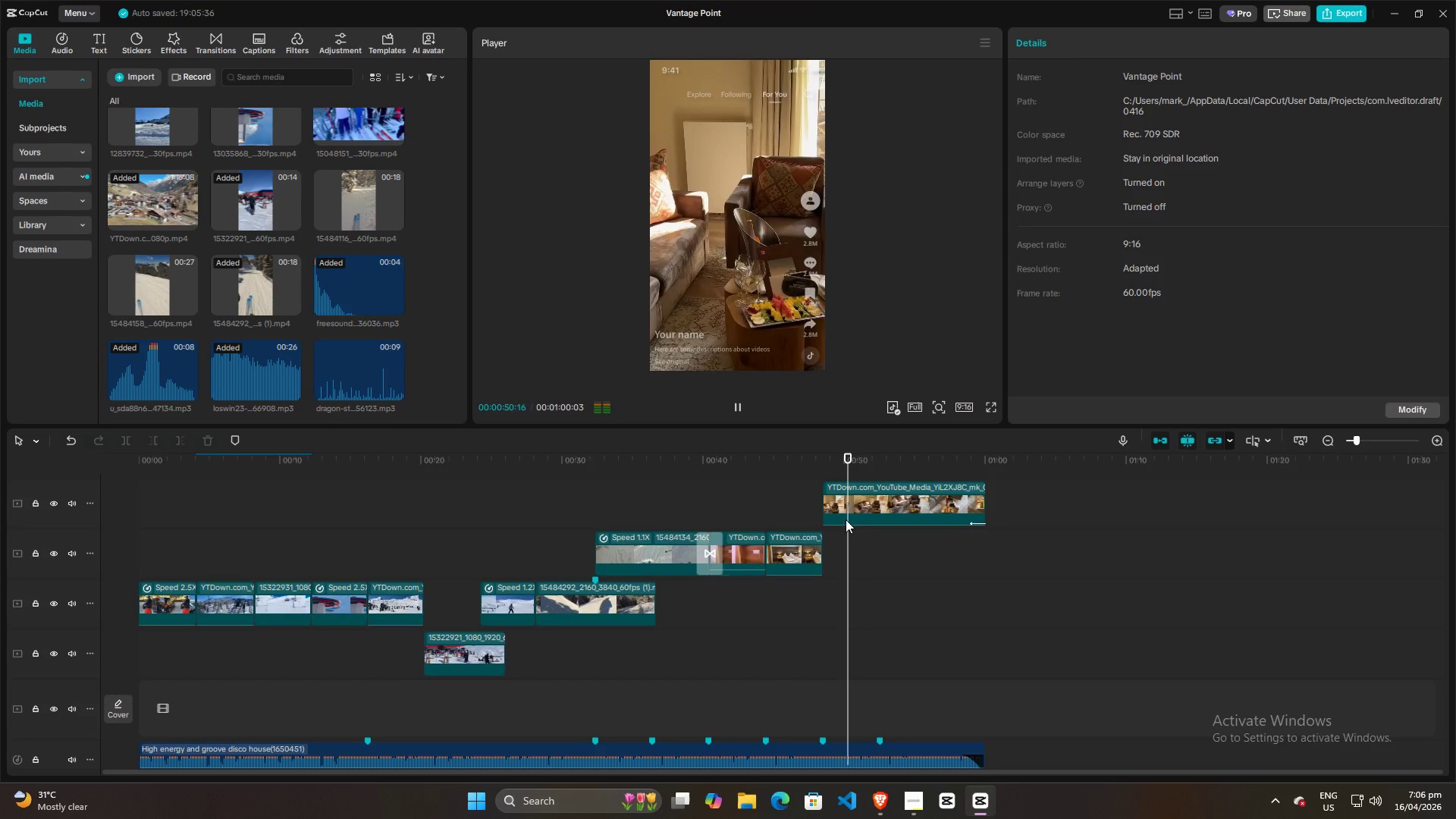 
key(Space)
 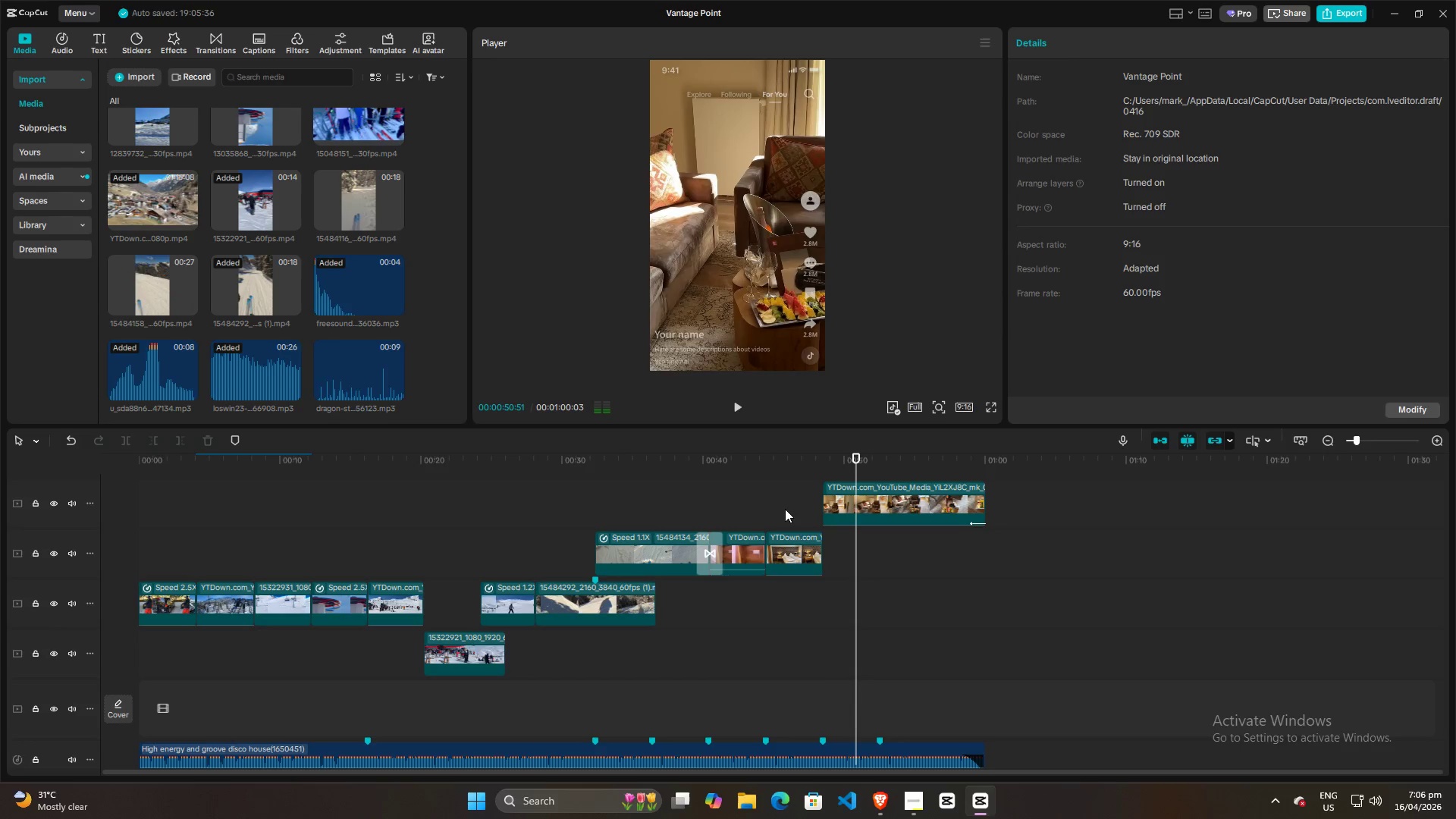 
left_click([783, 506])
 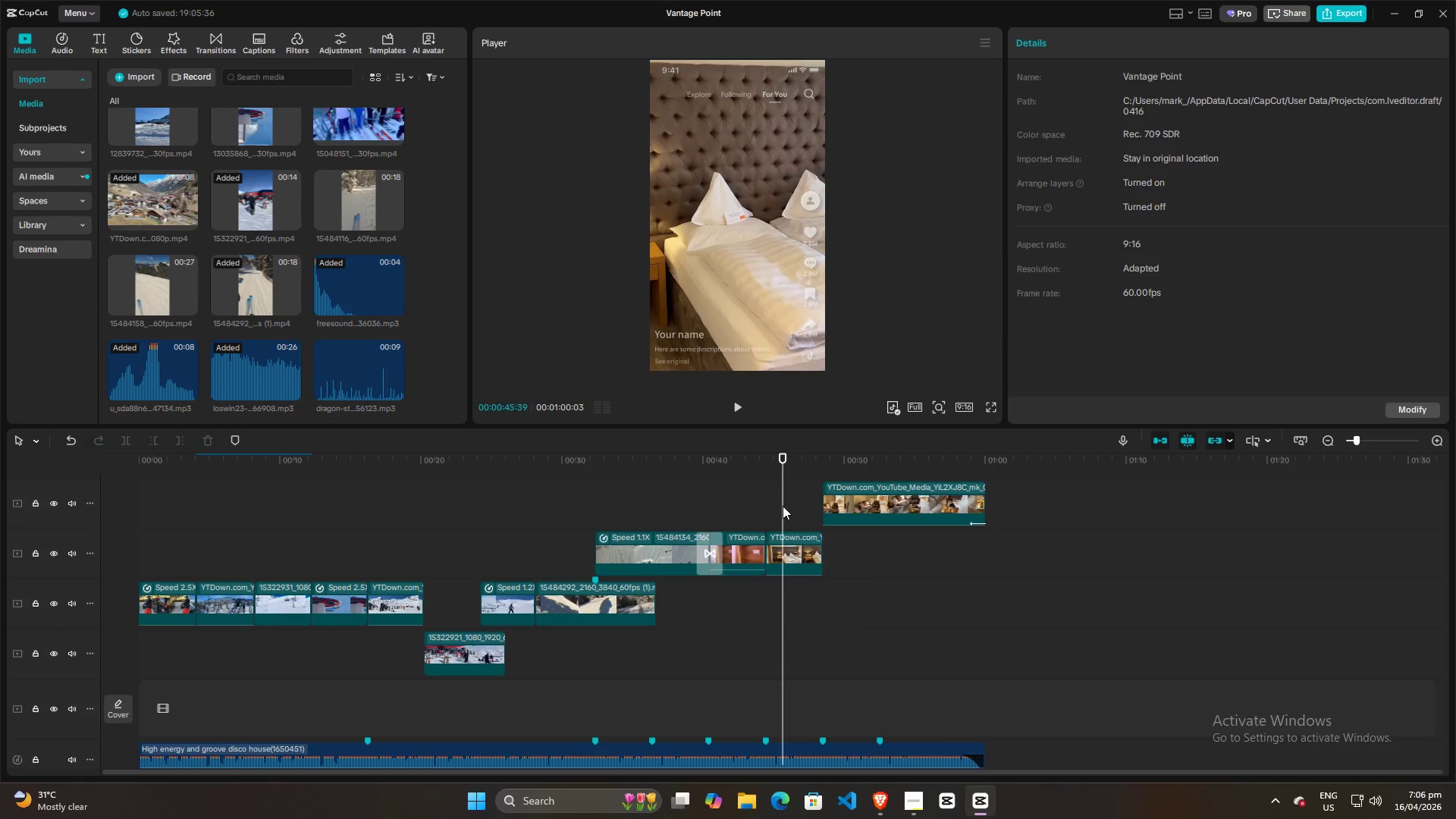 
key(Space)
 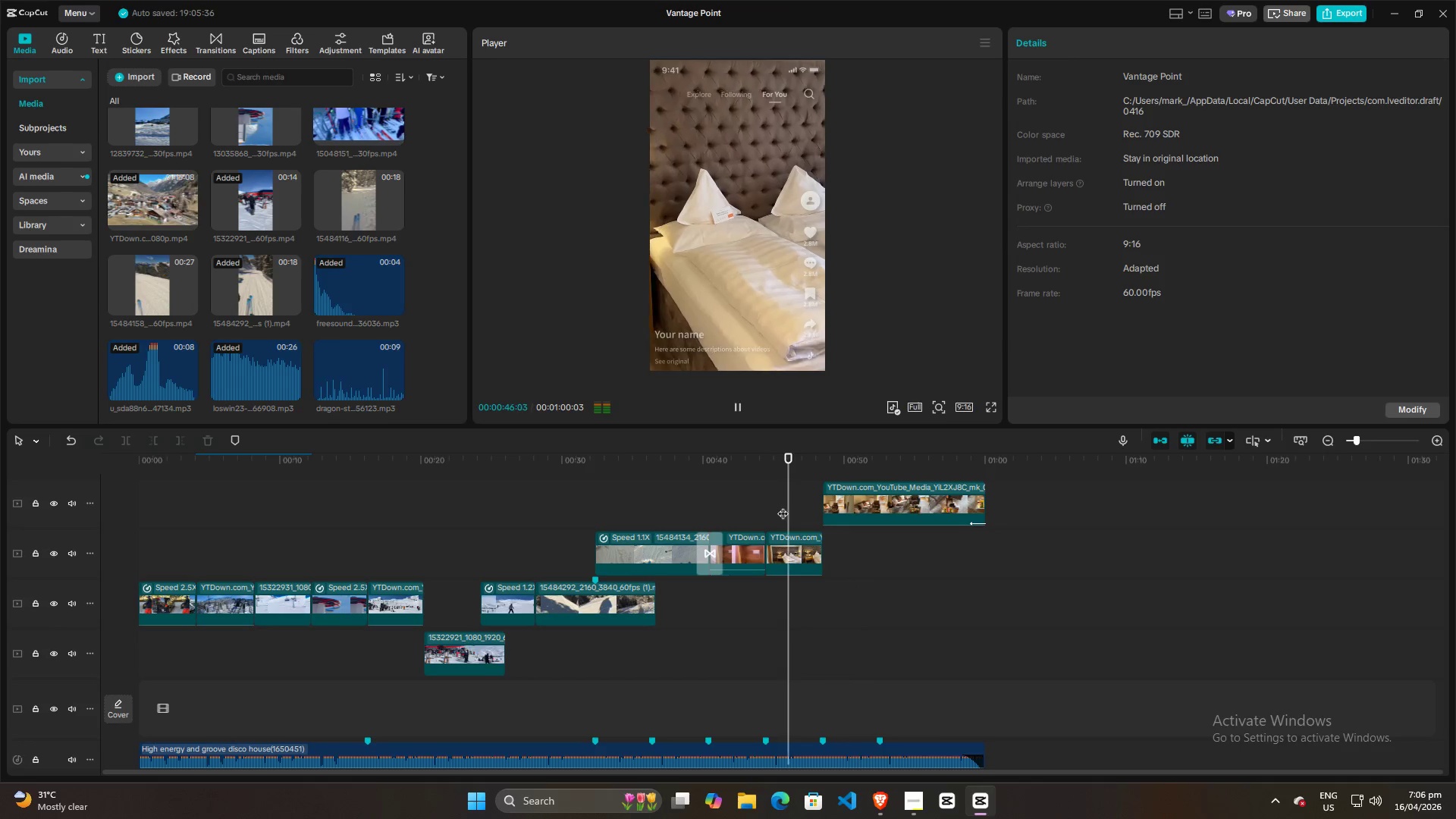 
key(Space)
 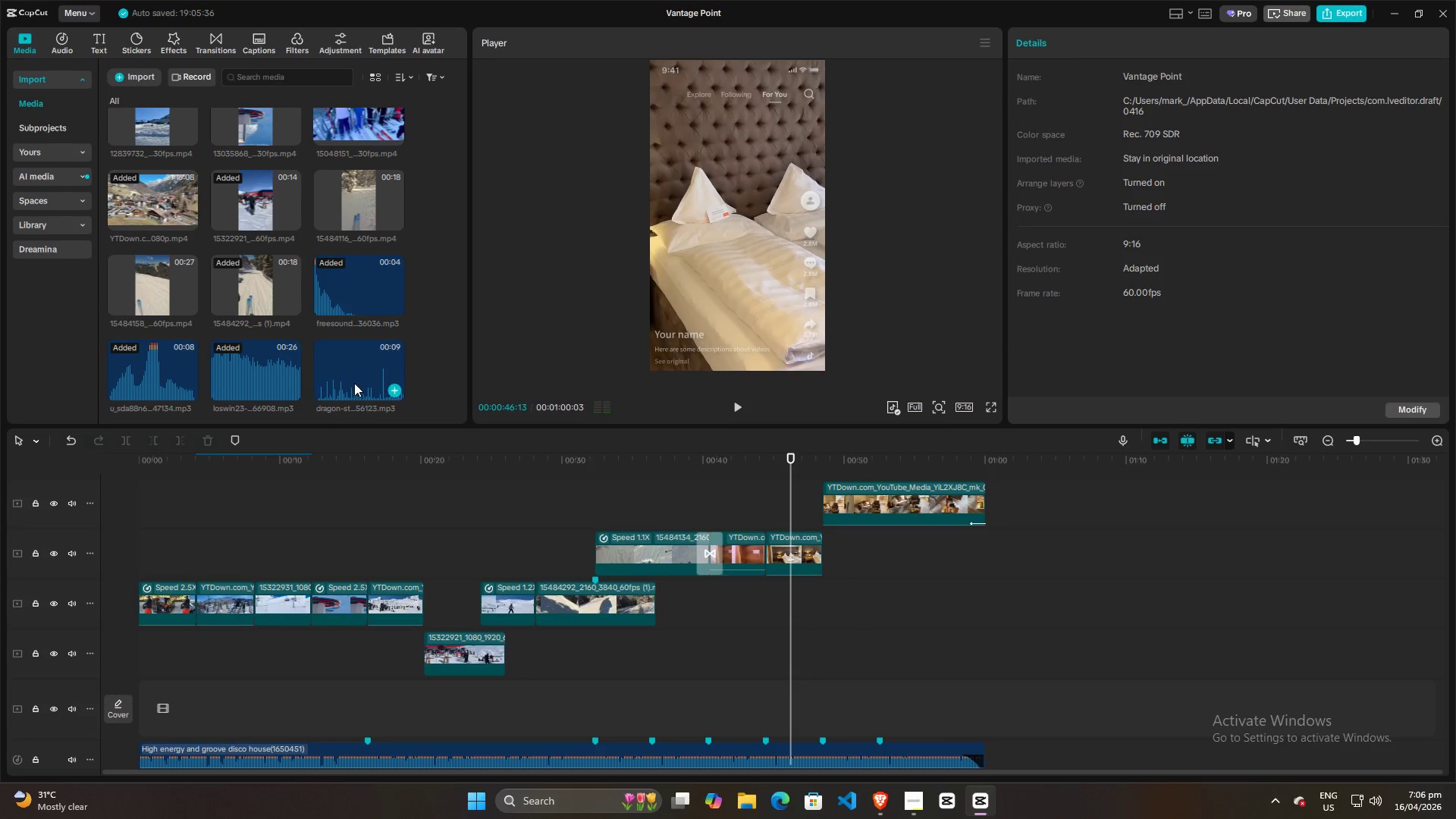 
left_click_drag(start_coordinate=[349, 367], to_coordinate=[825, 749])
 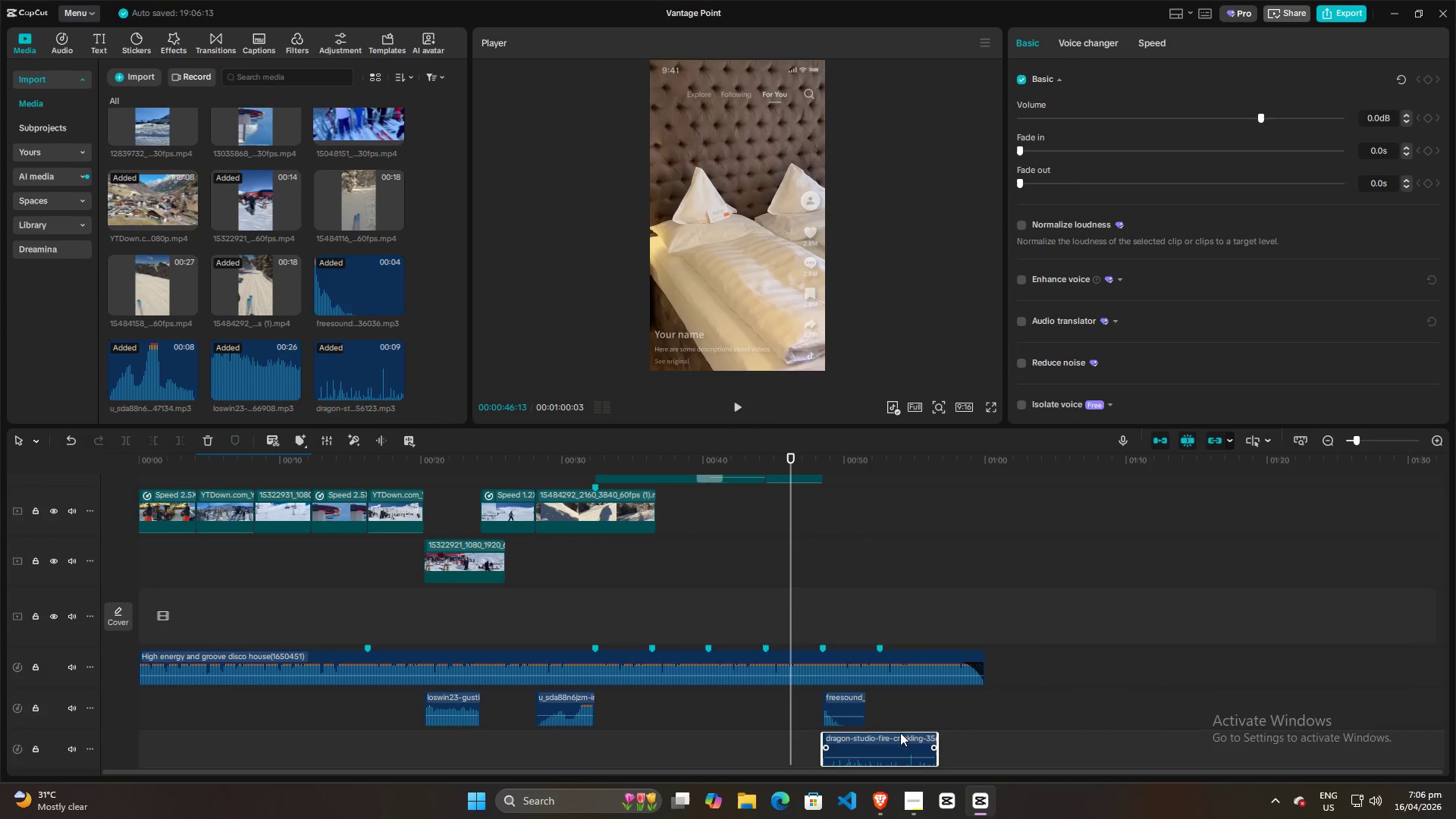 
scroll: coordinate [930, 754], scroll_direction: down, amount: 19.0
 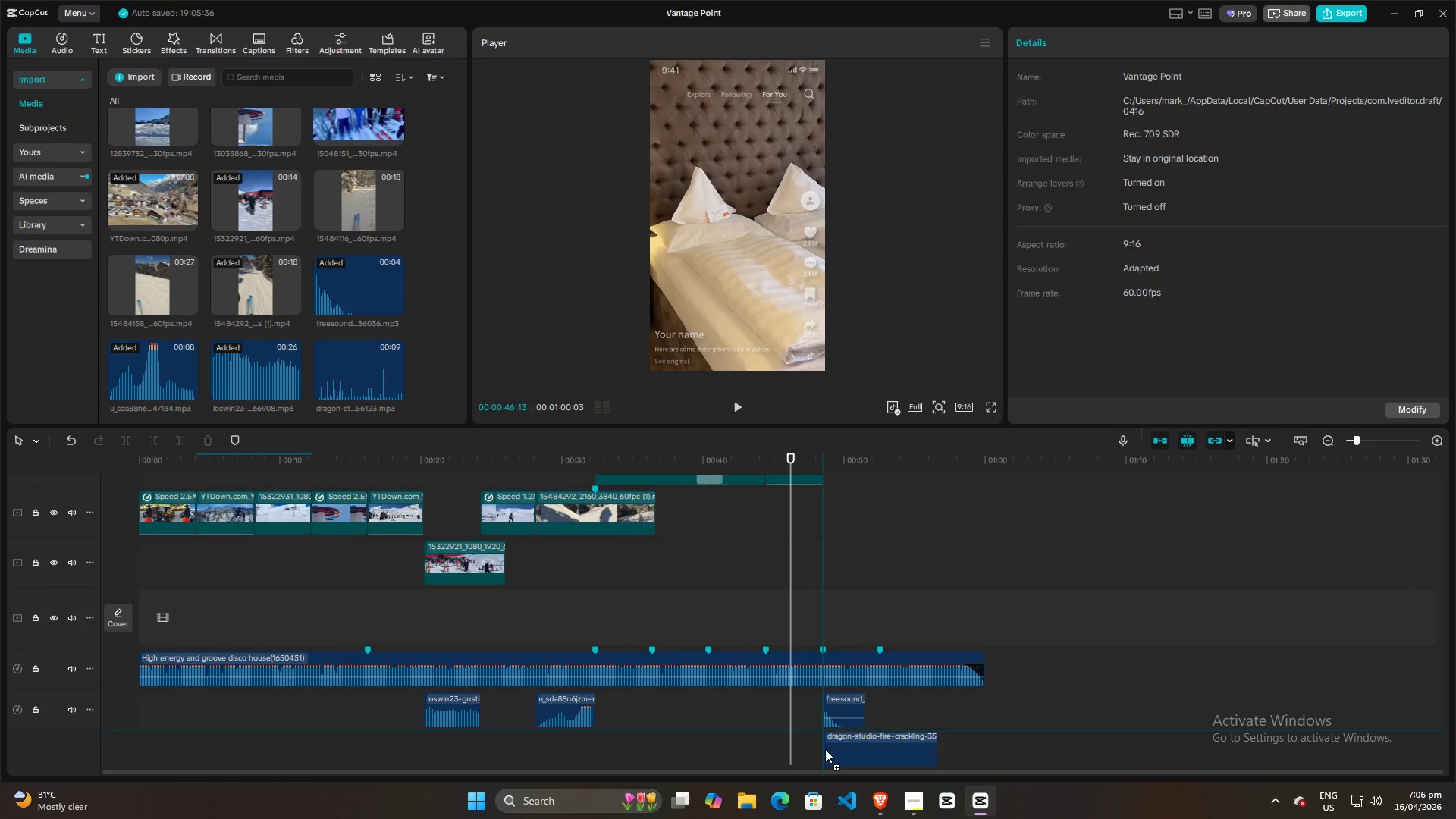 
key(Space)
 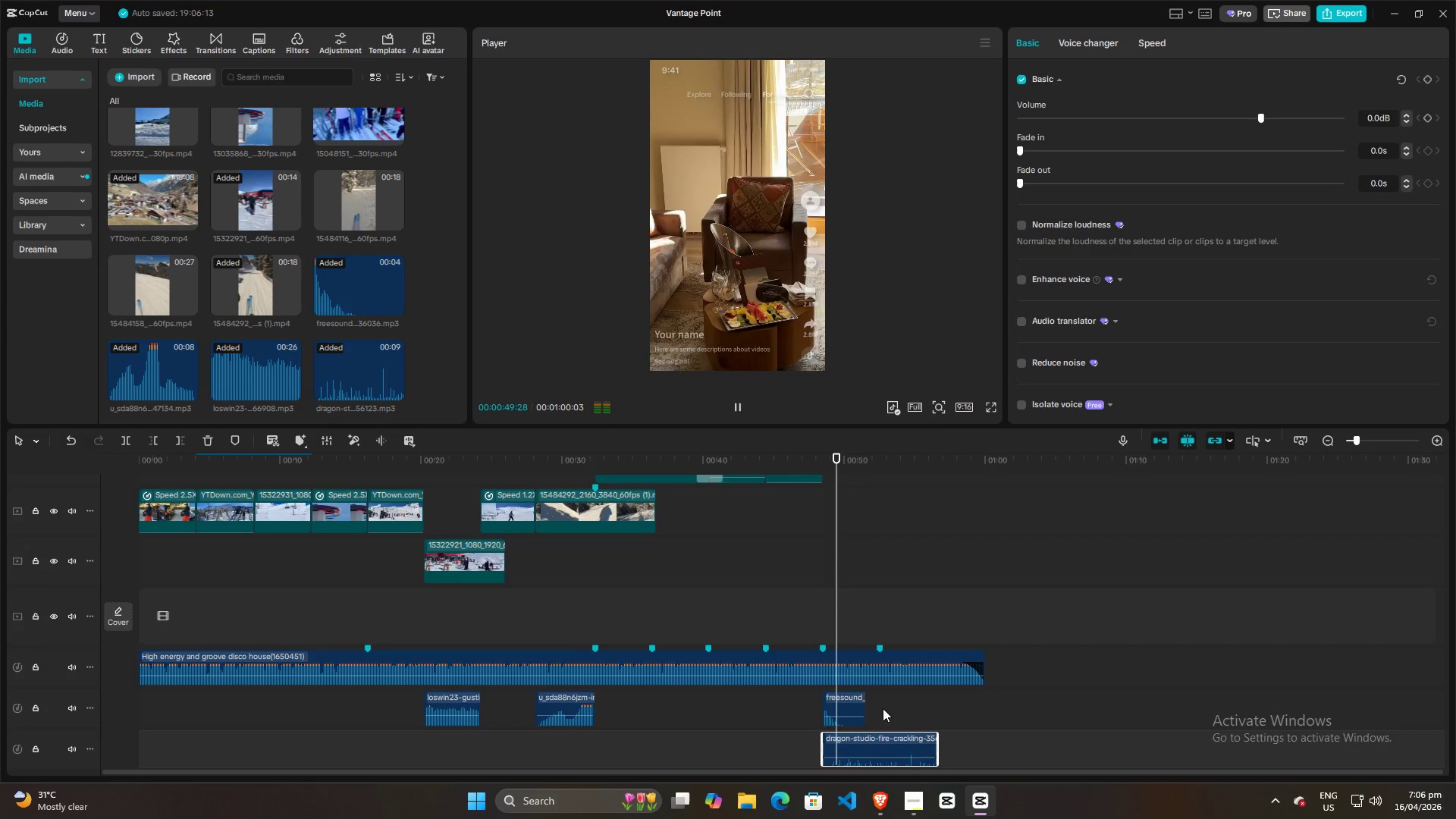 
key(Space)
 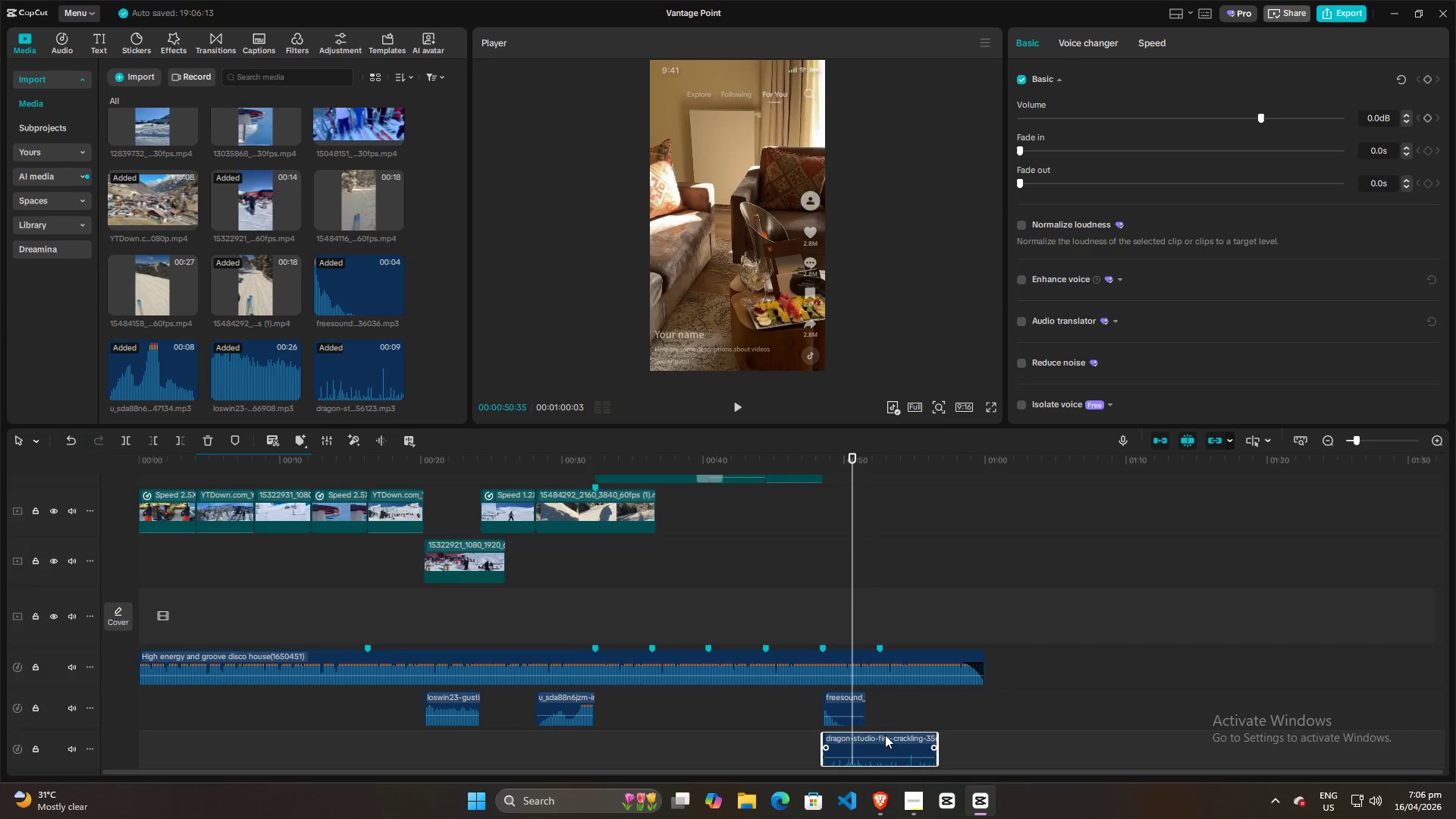 
left_click_drag(start_coordinate=[885, 735], to_coordinate=[774, 695])
 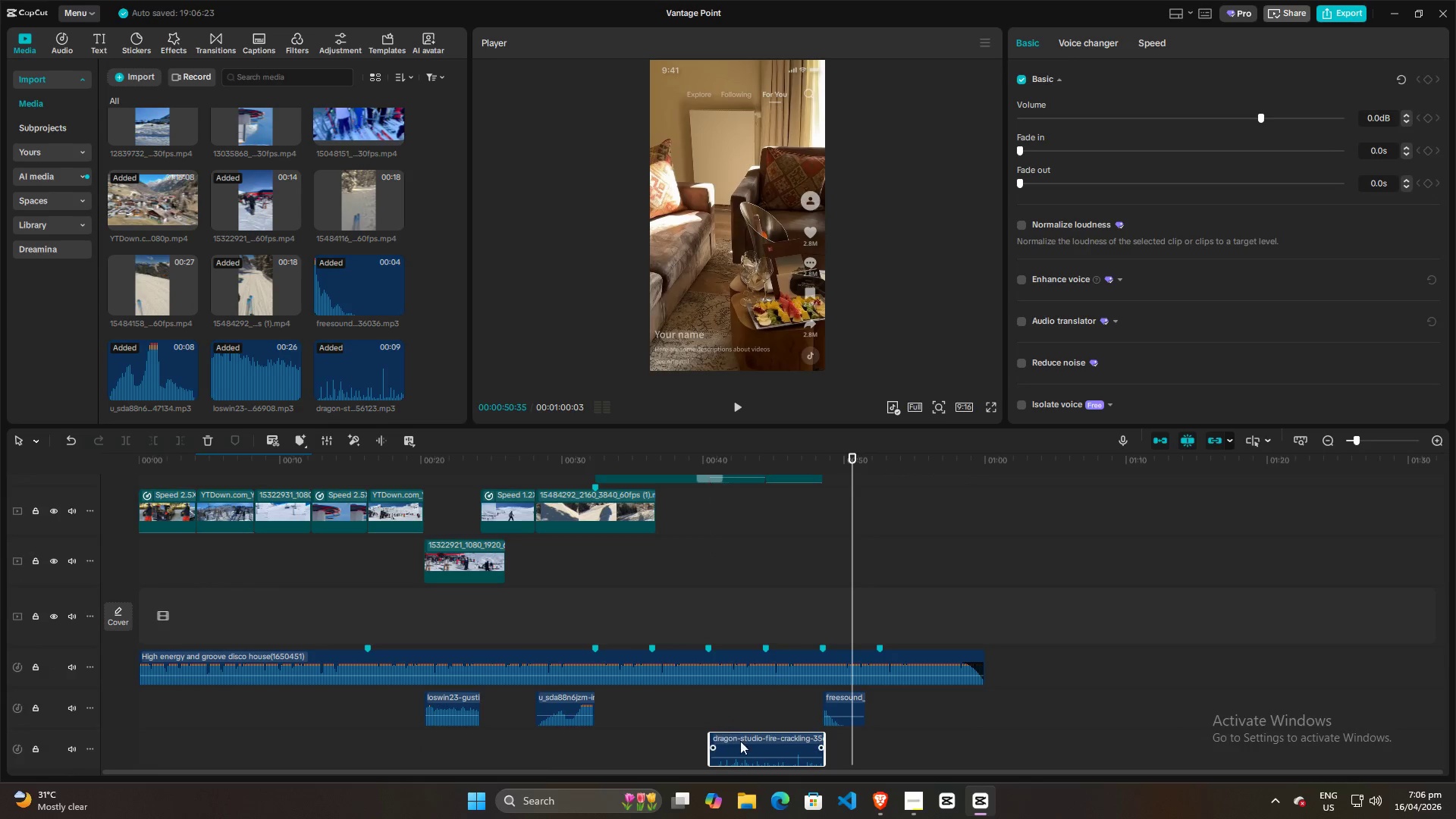 
scroll: coordinate [768, 695], scroll_direction: up, amount: 3.0
 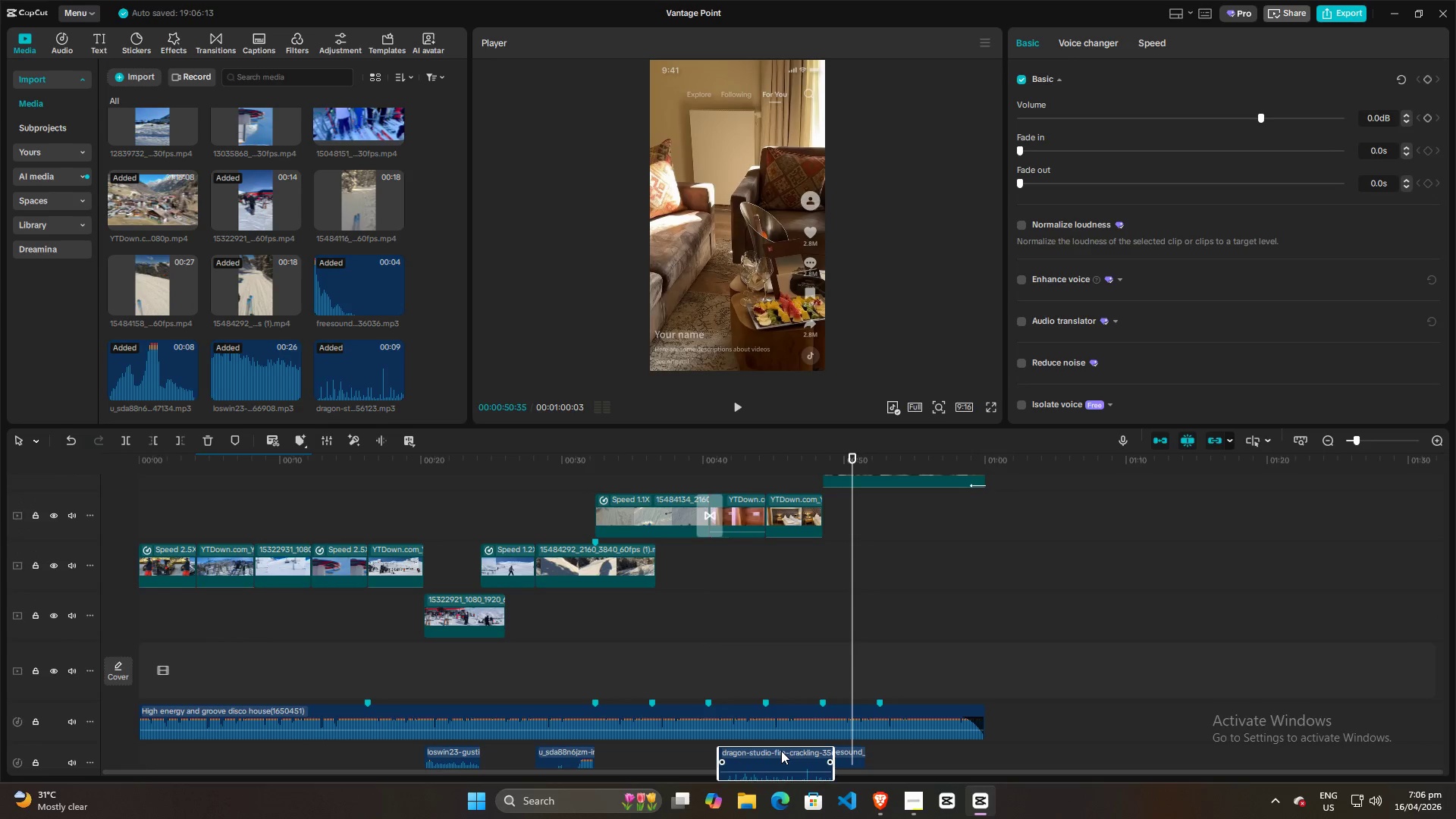 
scroll: coordinate [772, 725], scroll_direction: down, amount: 3.0
 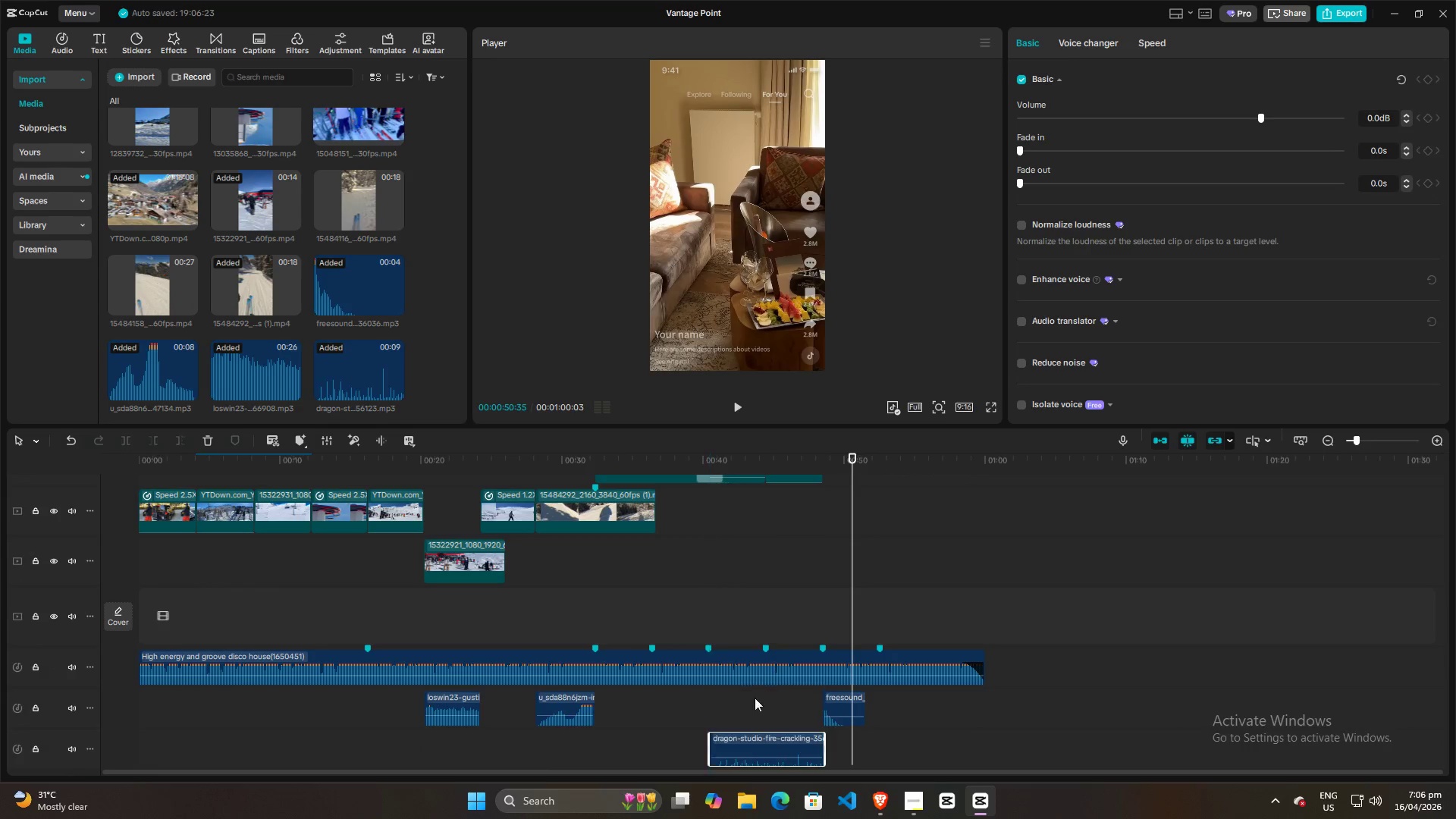 
left_click_drag(start_coordinate=[752, 737], to_coordinate=[751, 695])
 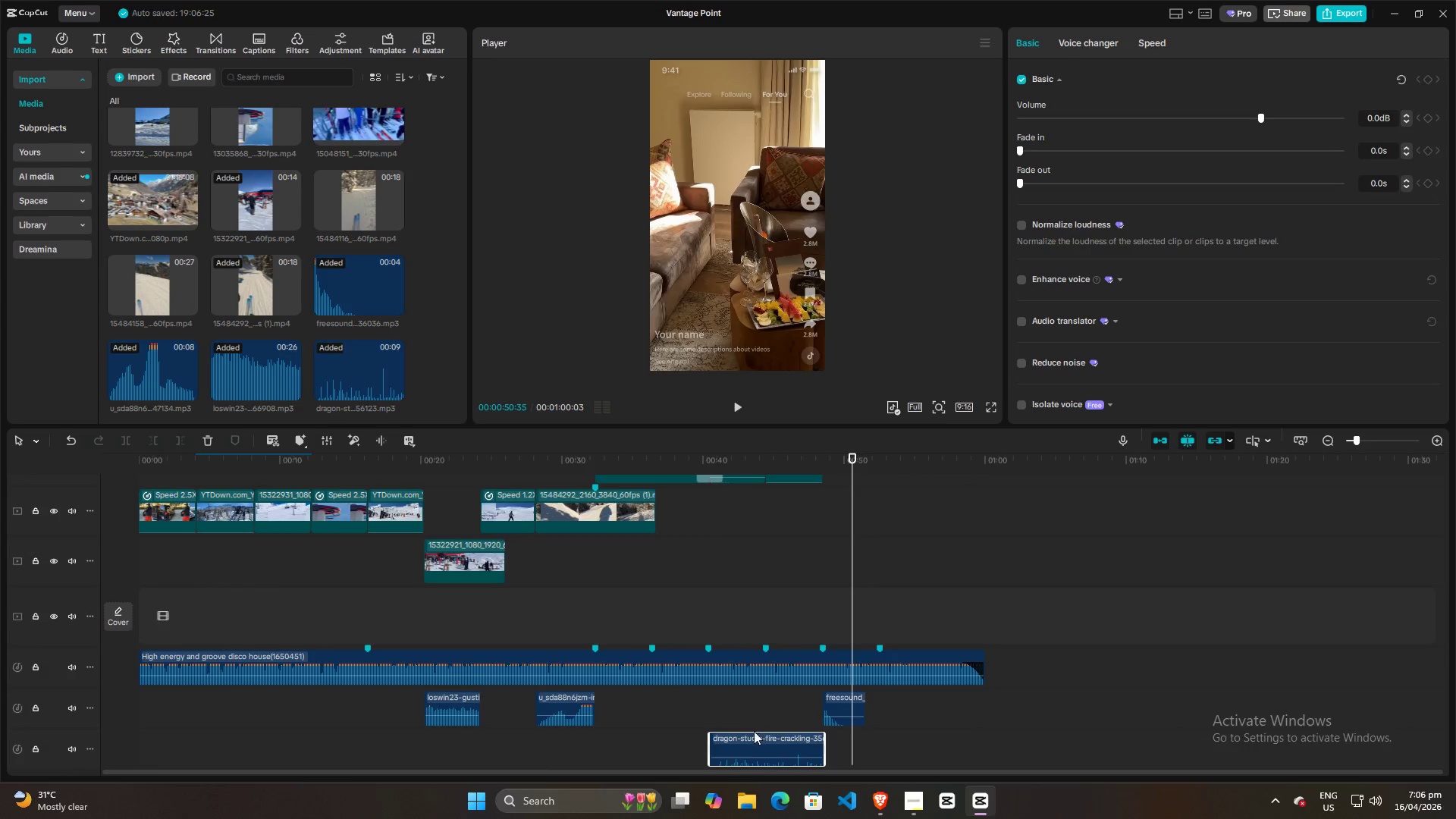 
left_click_drag(start_coordinate=[755, 738], to_coordinate=[745, 701])
 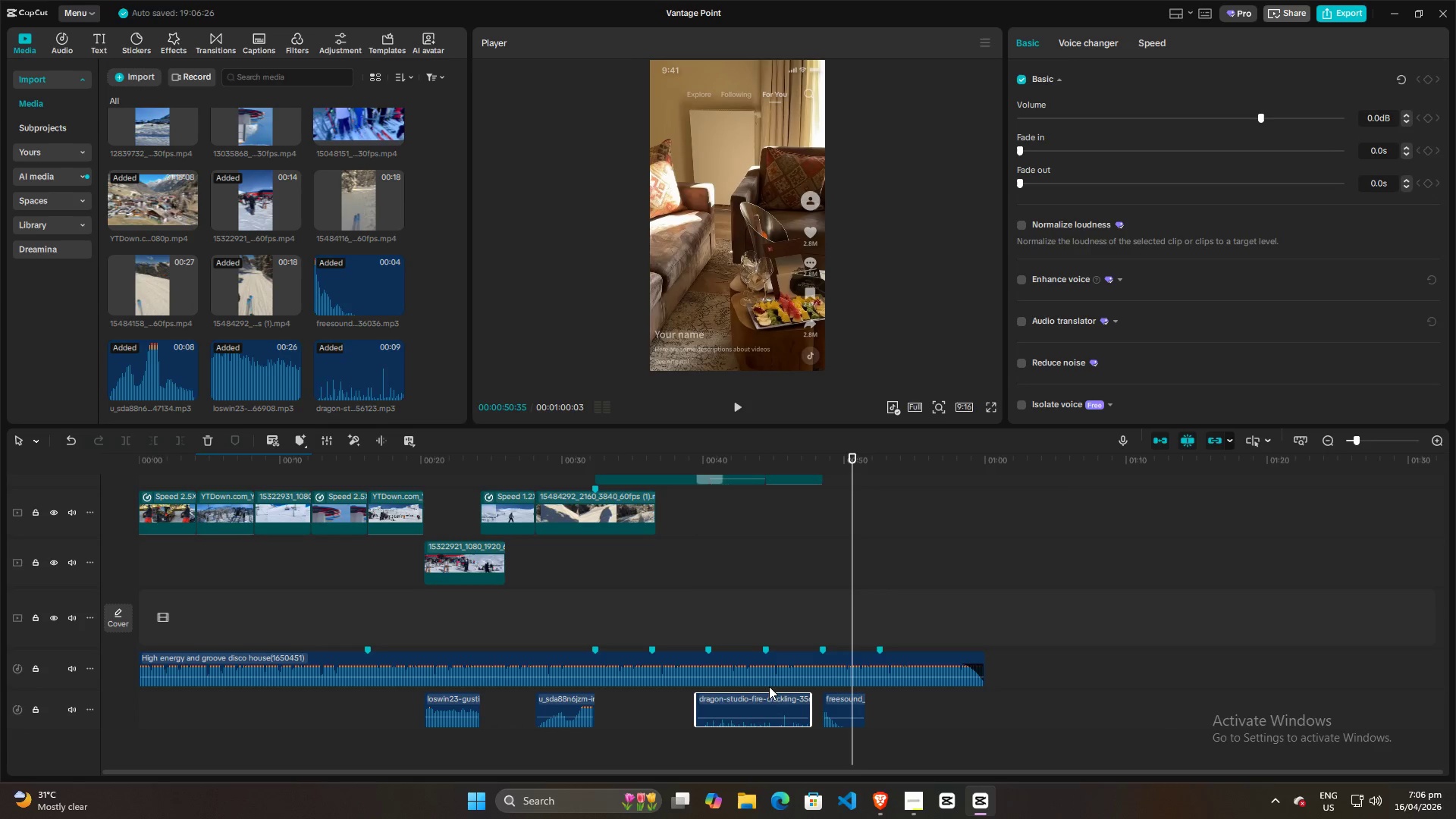 
left_click_drag(start_coordinate=[760, 694], to_coordinate=[770, 695])
 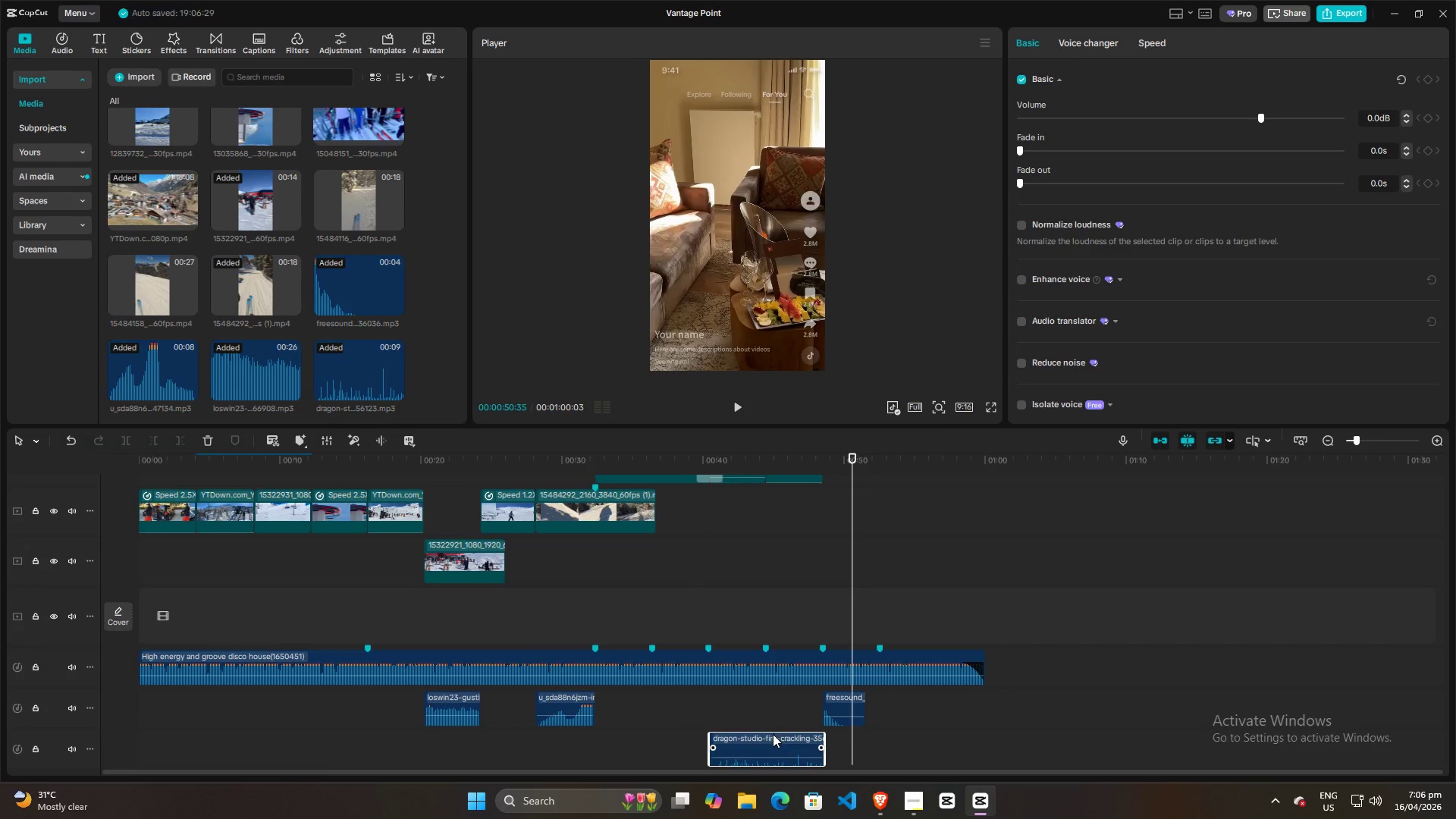 
hold_key(key=ControlLeft, duration=0.55)
scroll: coordinate [783, 682], scroll_direction: down, amount: 2.0
 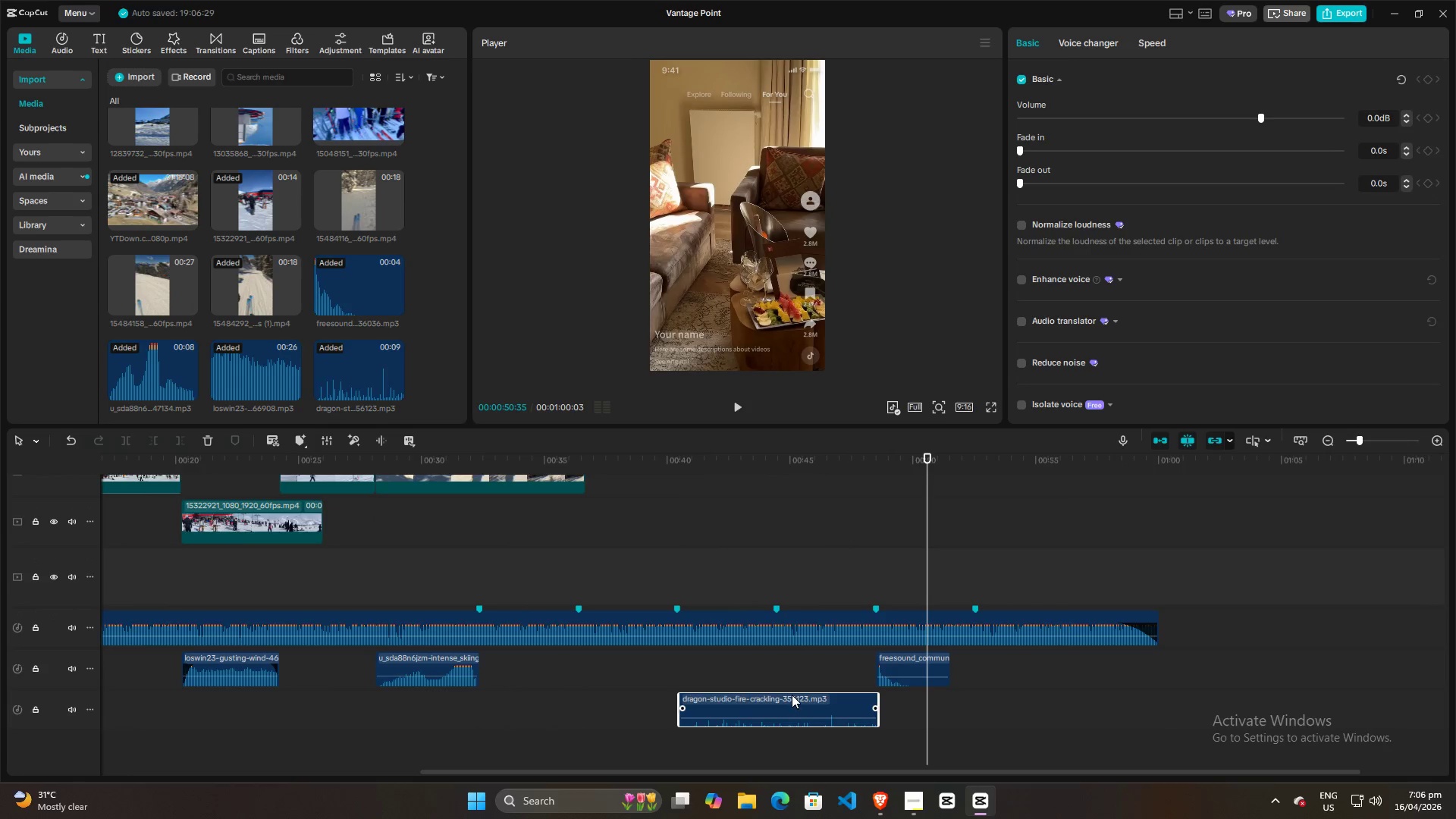 
left_click_drag(start_coordinate=[792, 695], to_coordinate=[789, 654])
 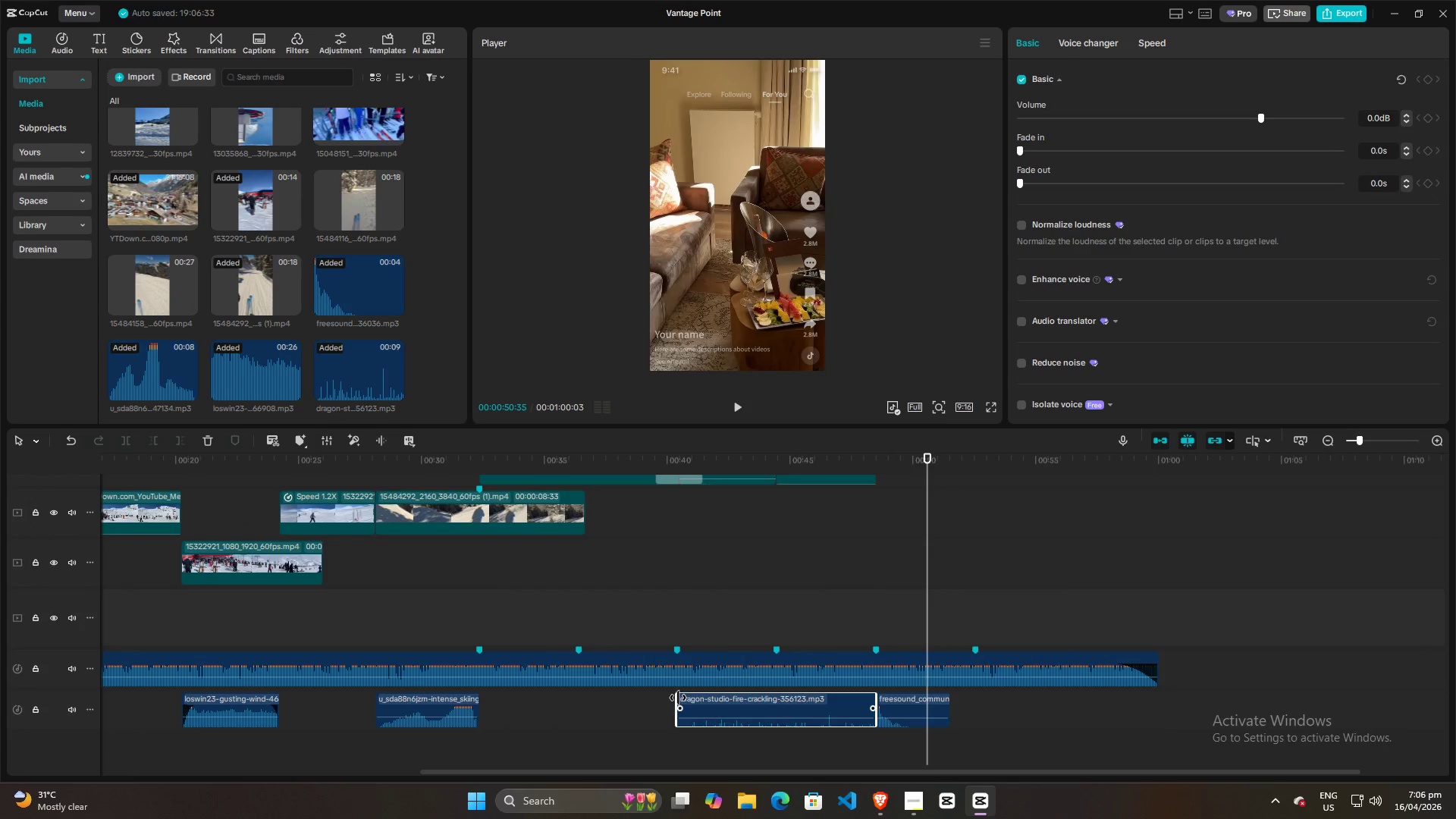 
left_click_drag(start_coordinate=[678, 698], to_coordinate=[780, 698])
 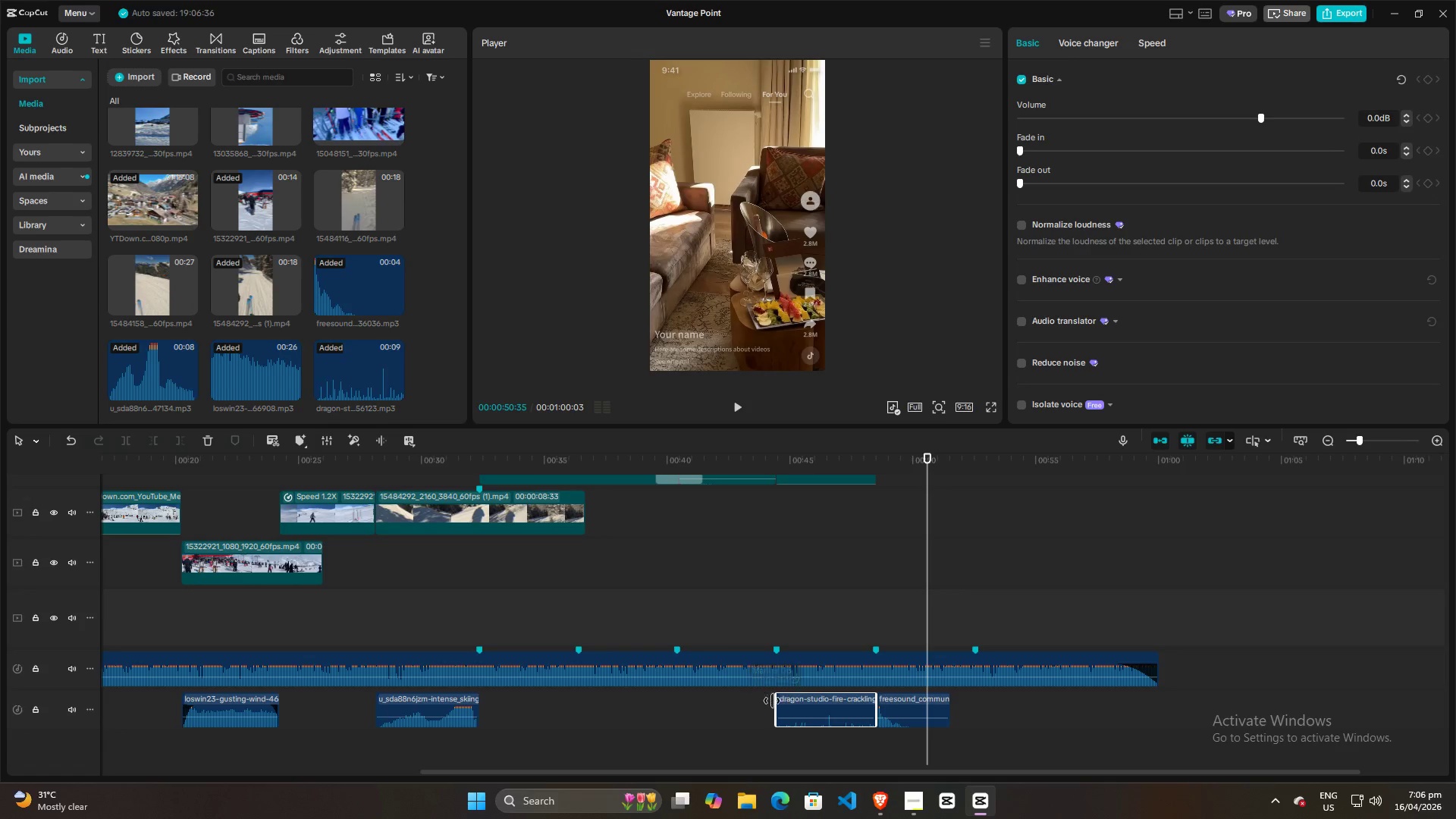 
left_click_drag(start_coordinate=[774, 702], to_coordinate=[654, 702])
 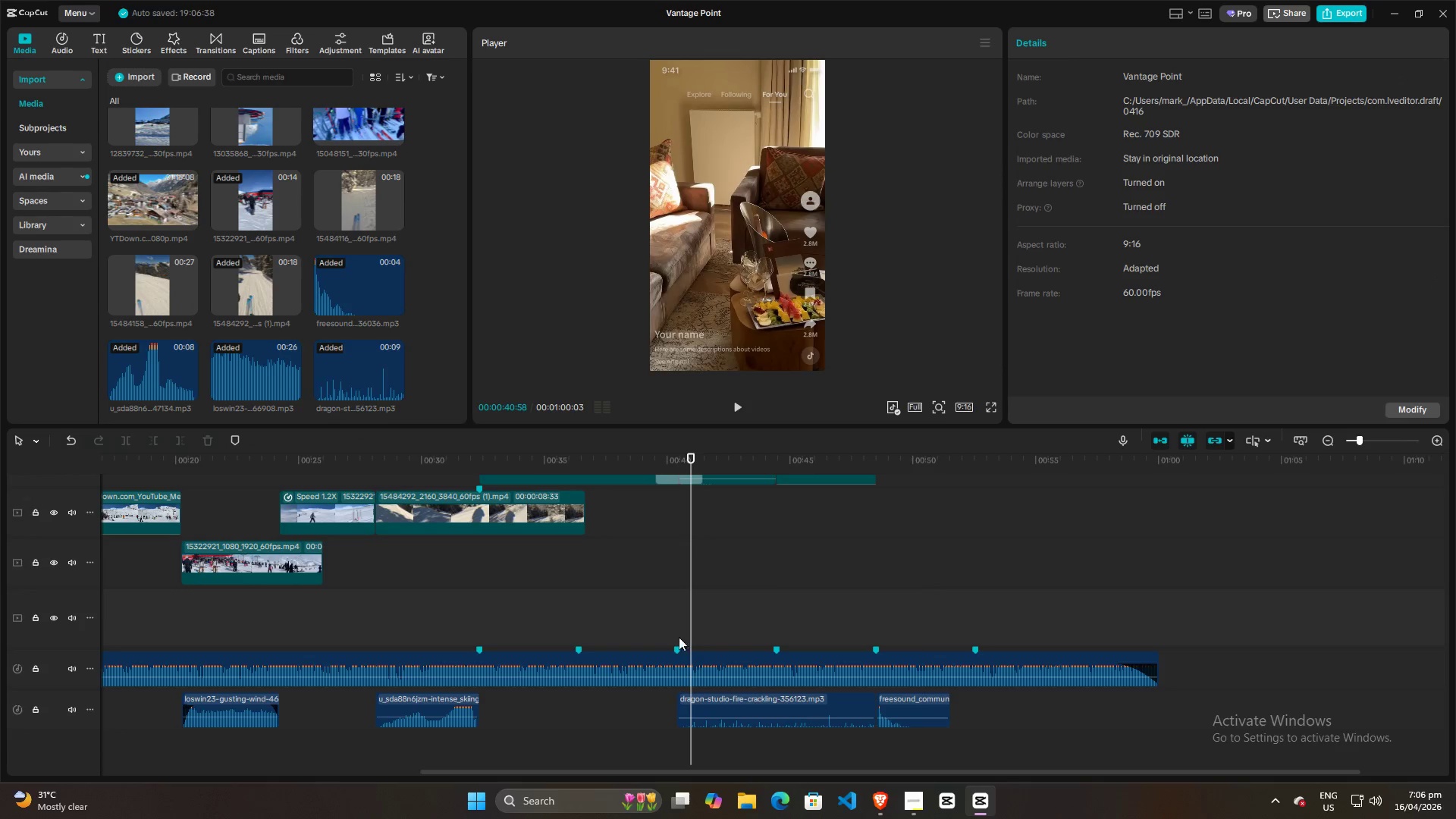 
double_click([677, 631])
 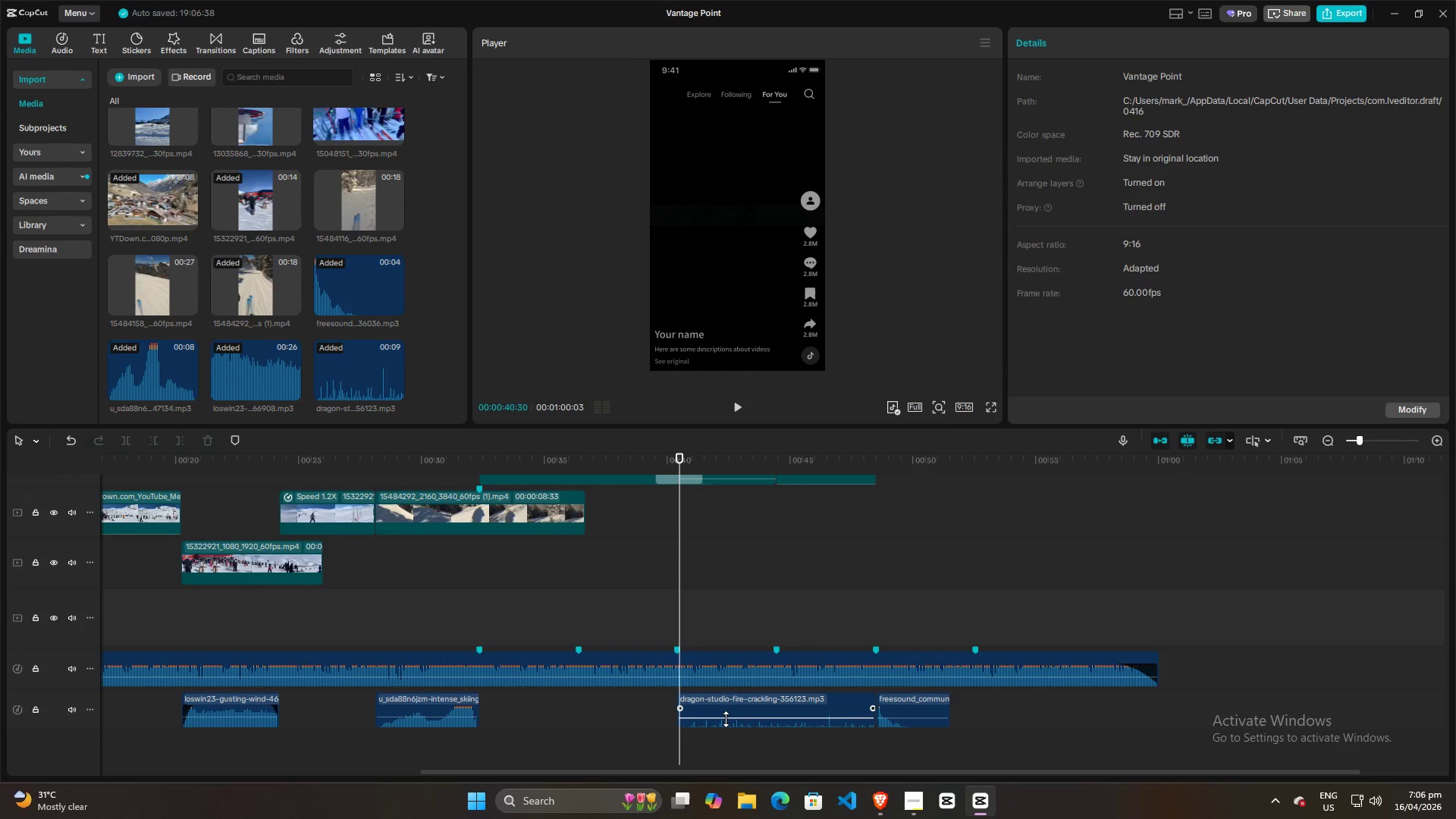 
left_click_drag(start_coordinate=[726, 718], to_coordinate=[726, 706])
 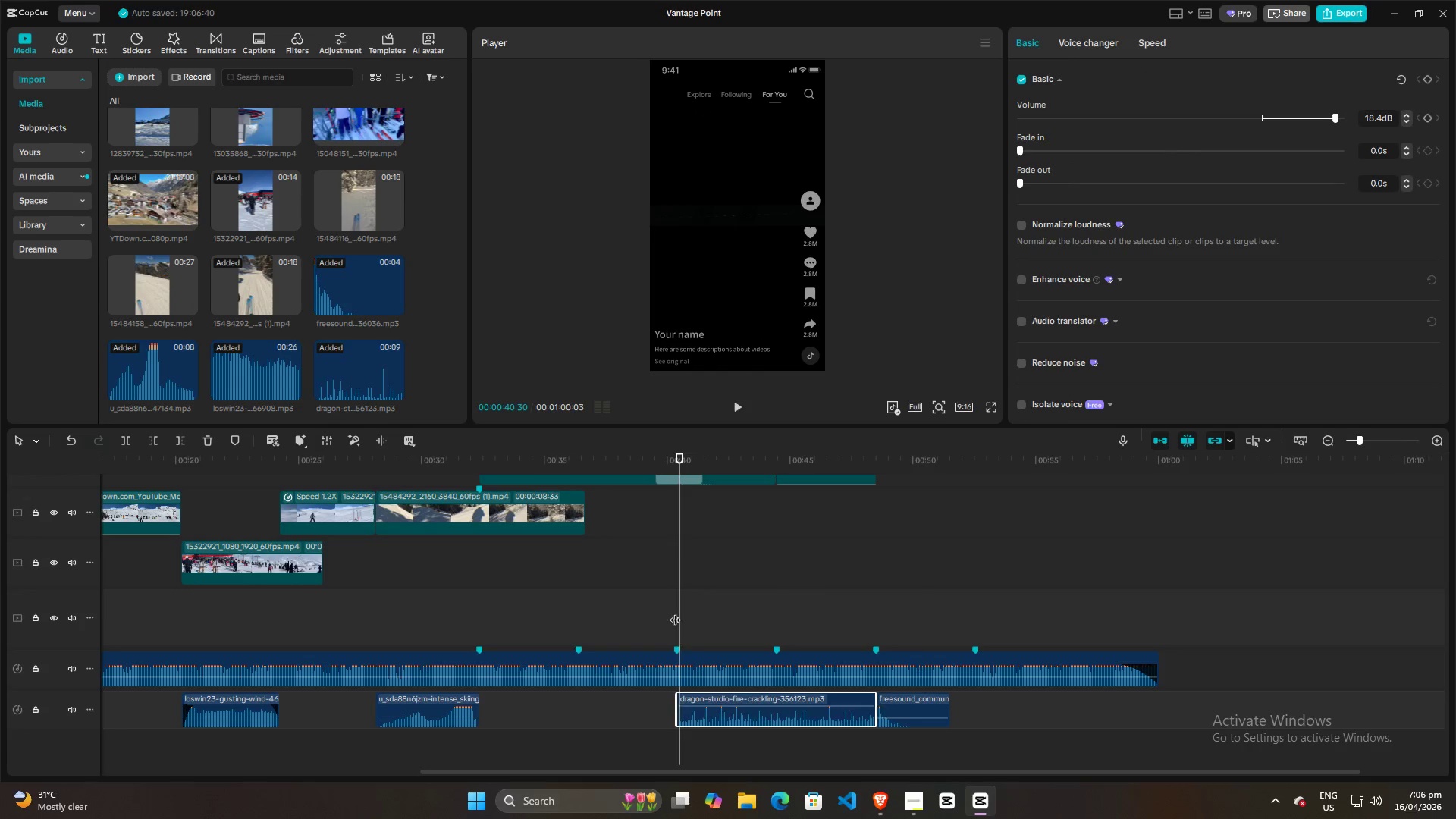 
left_click([675, 612])
 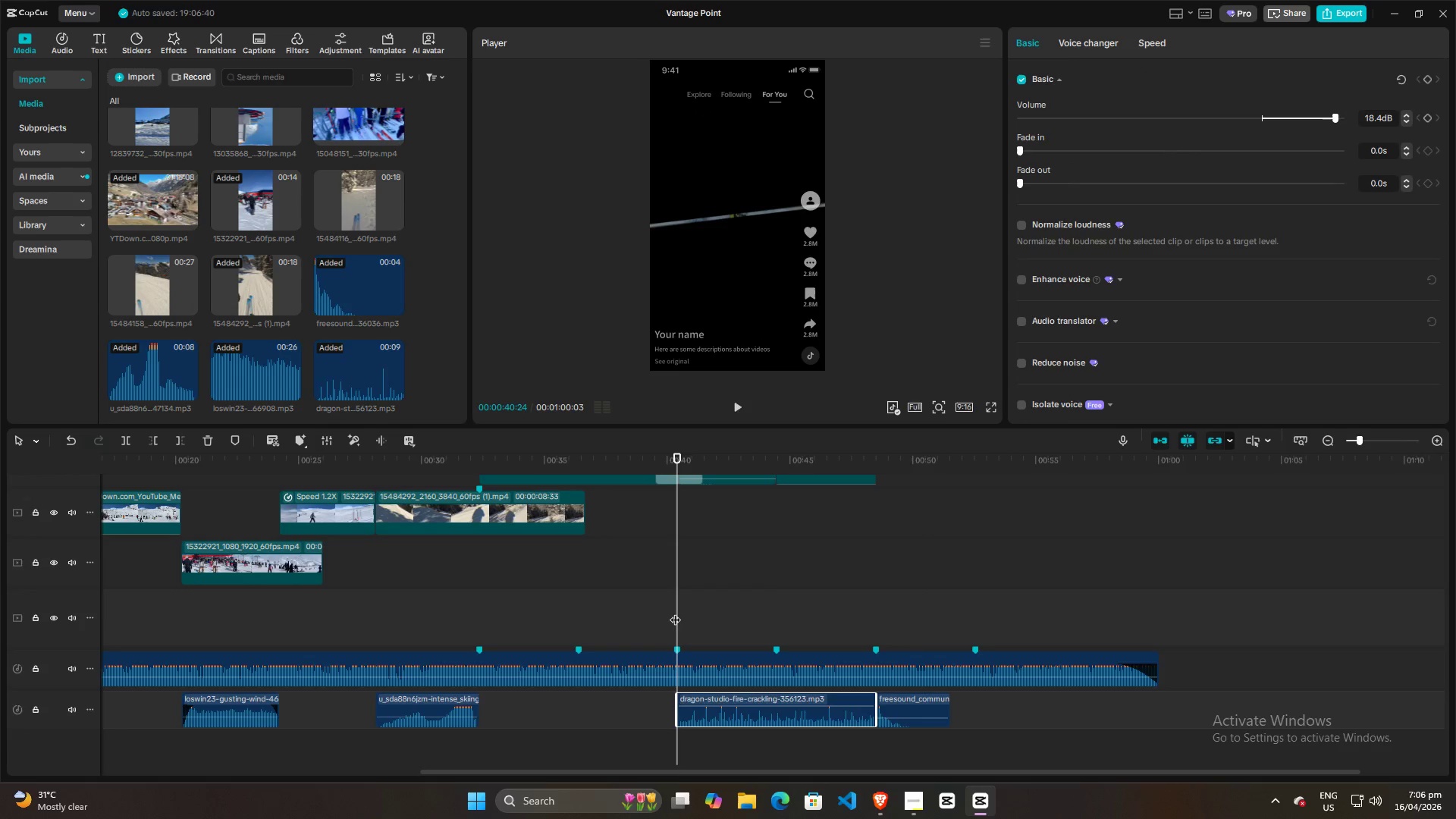 
key(Space)
 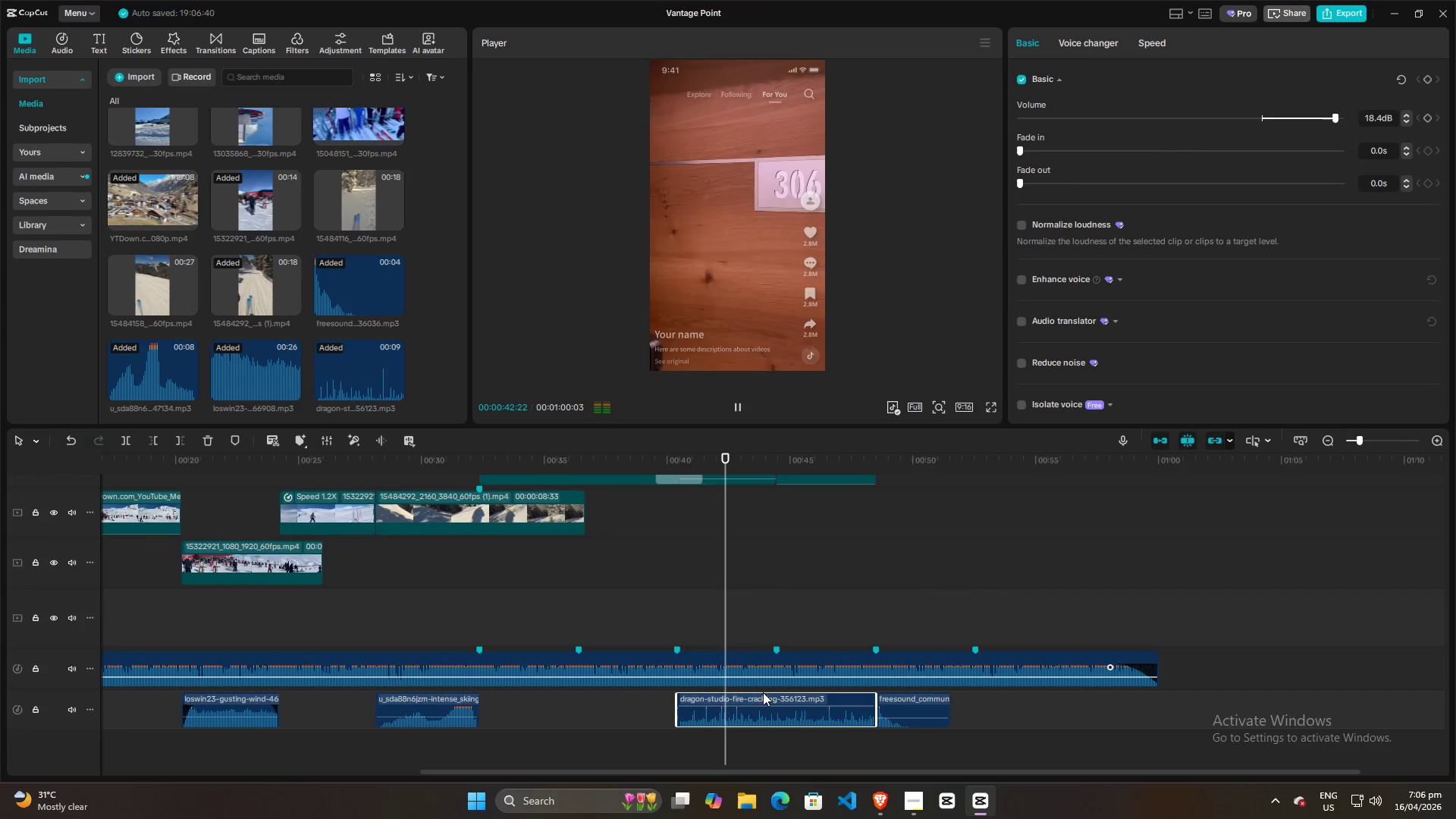 
left_click_drag(start_coordinate=[774, 707], to_coordinate=[774, 687])
 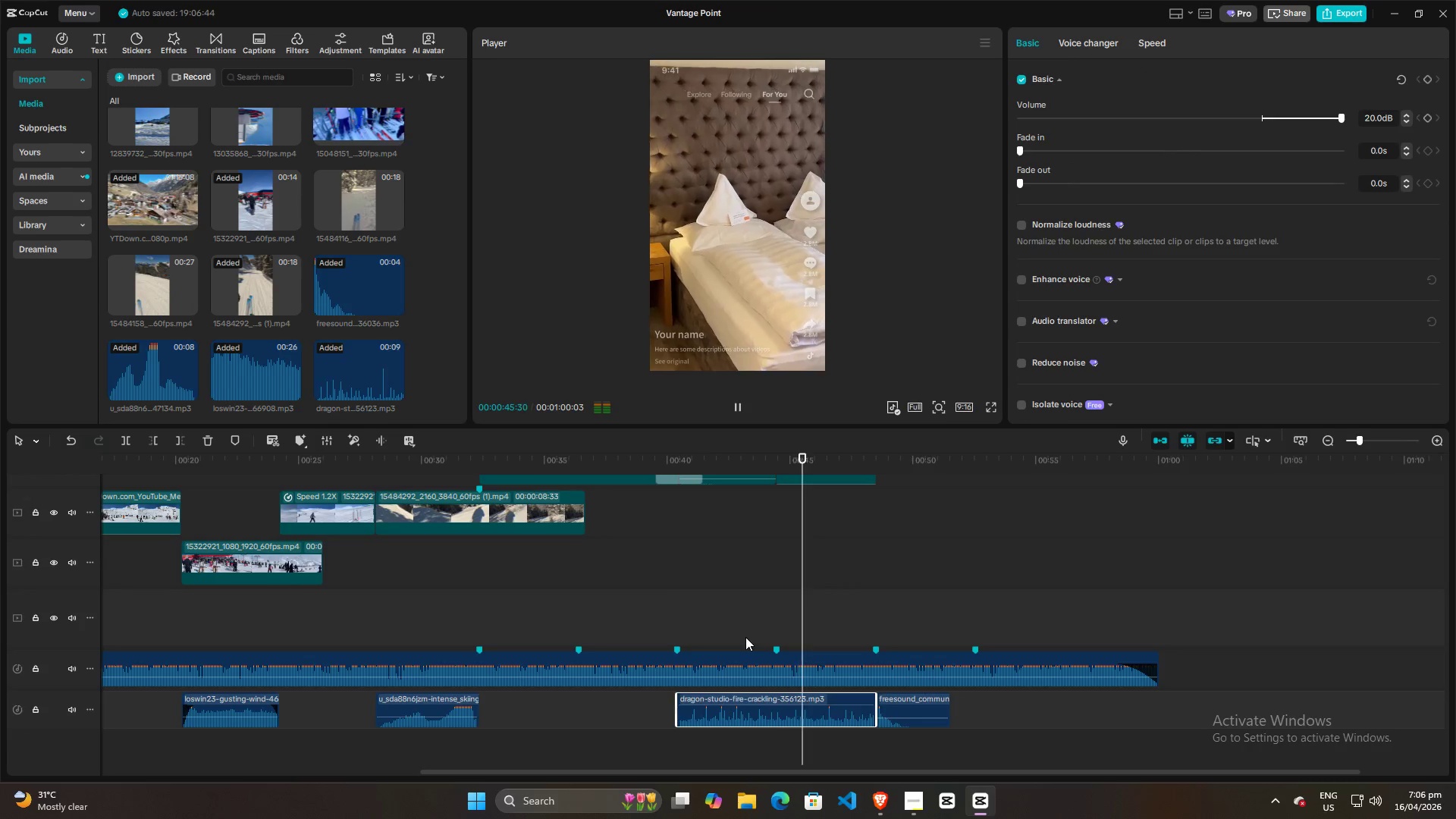 
key(Space)
 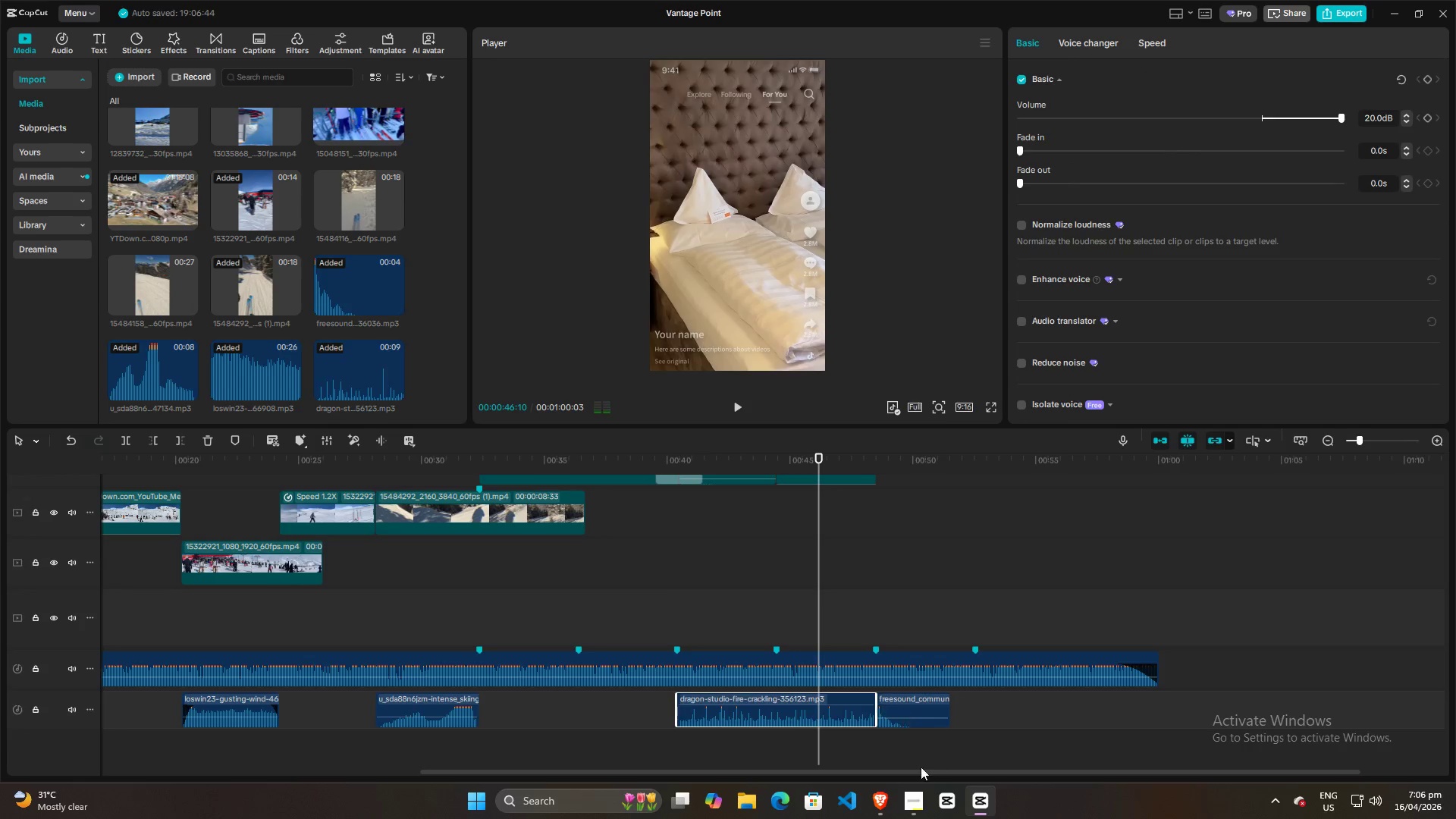 
key(Space)
 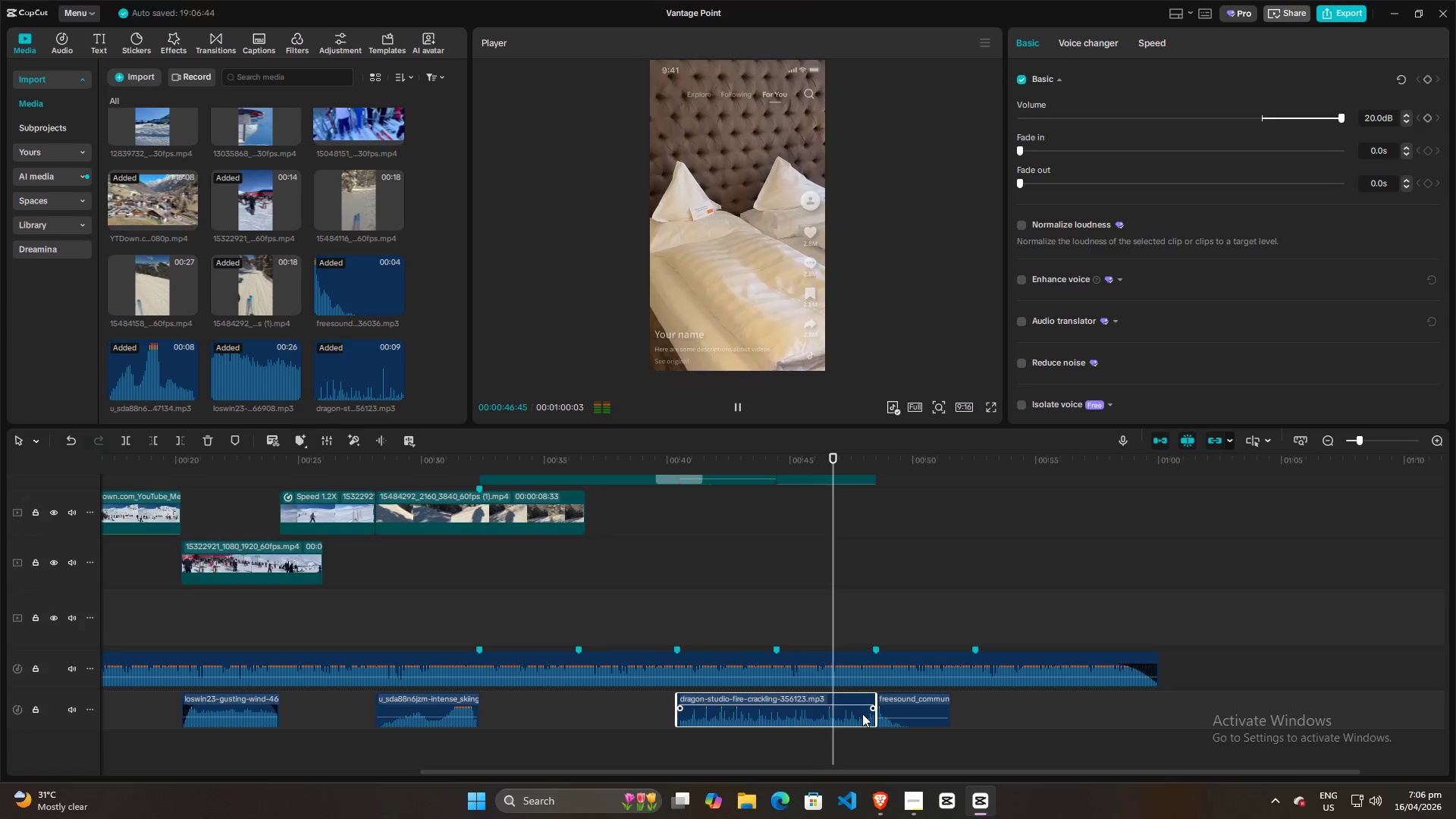 
key(Space)
 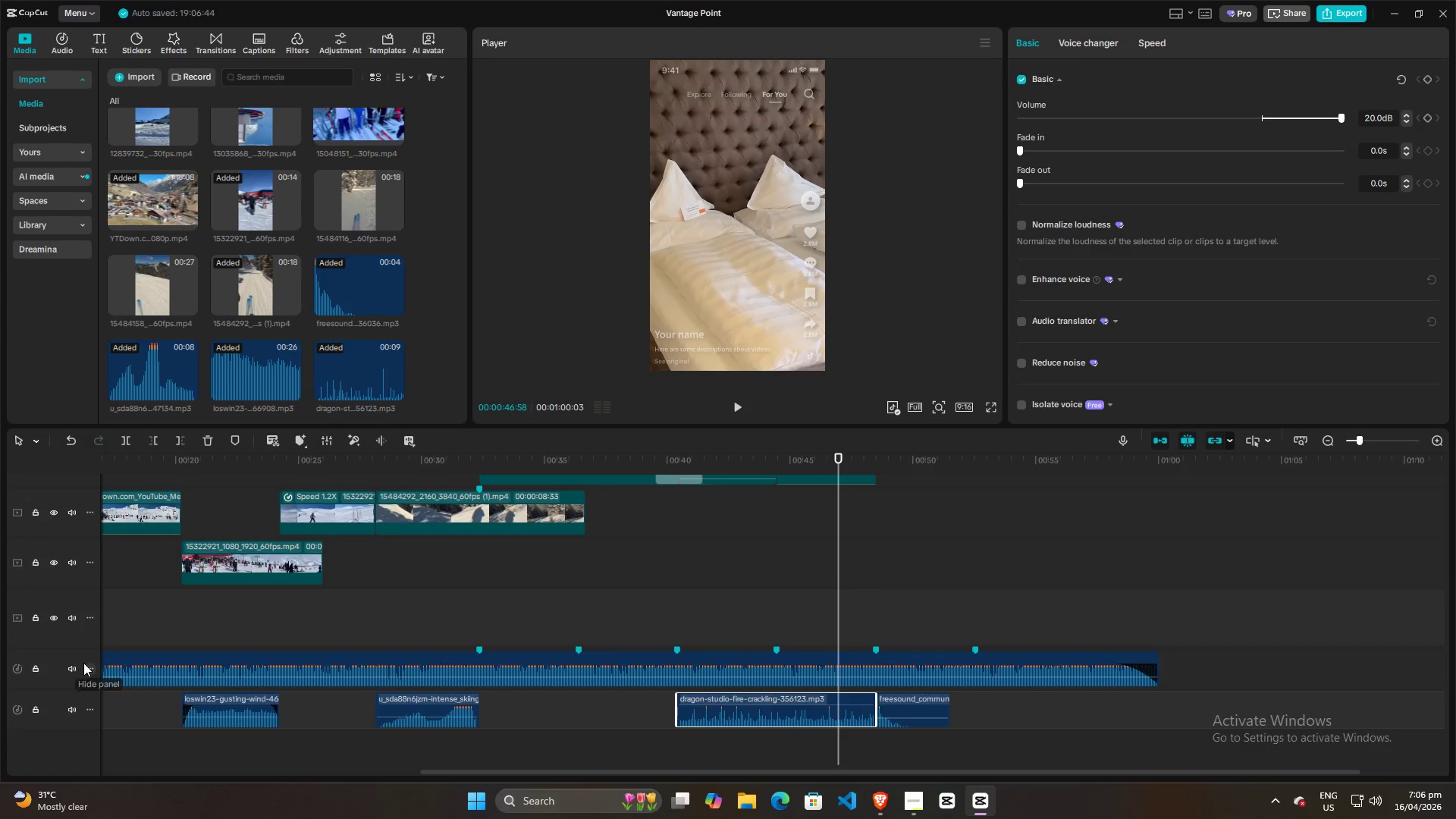 
left_click([73, 665])
 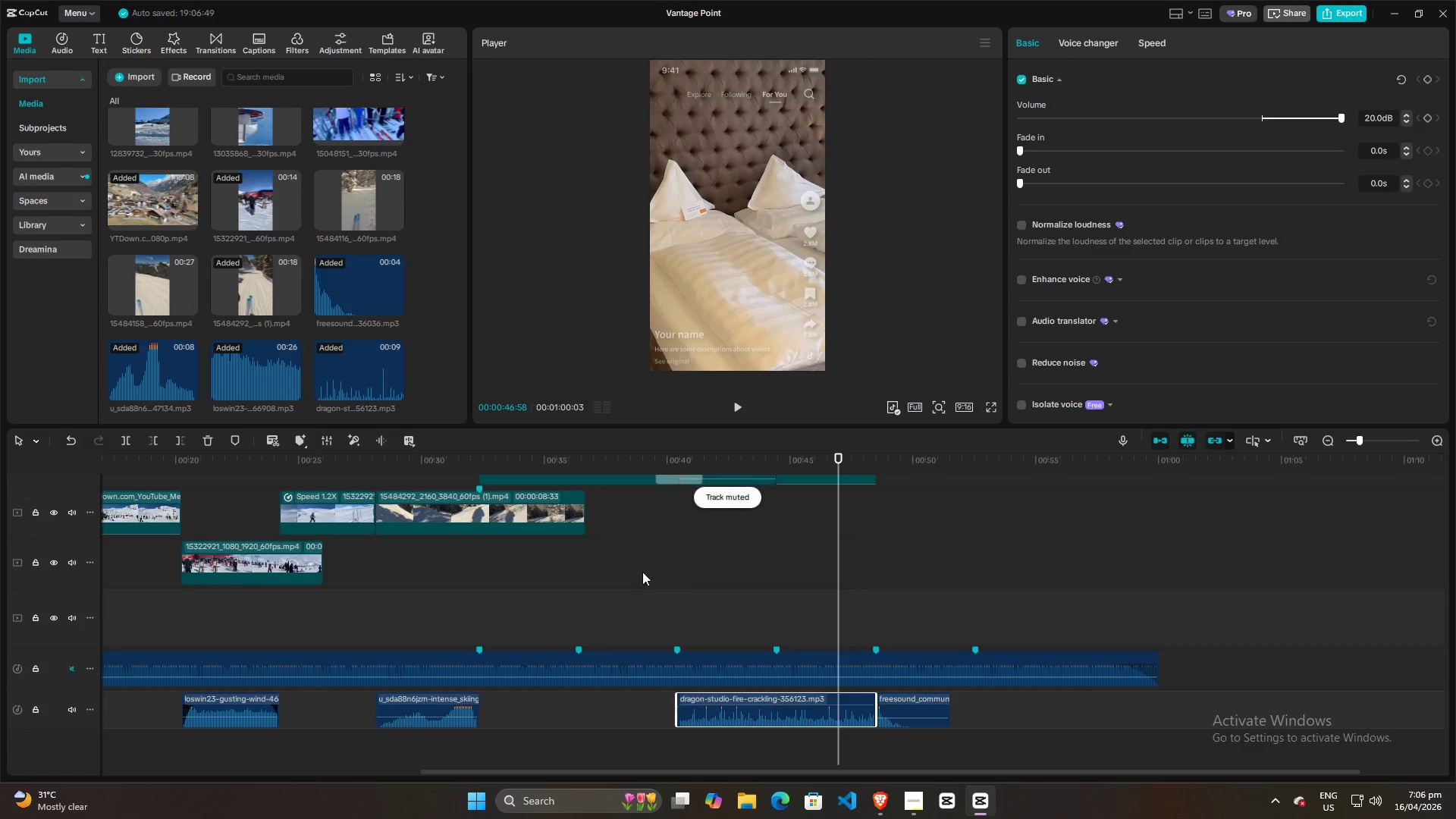 
left_click([680, 563])
 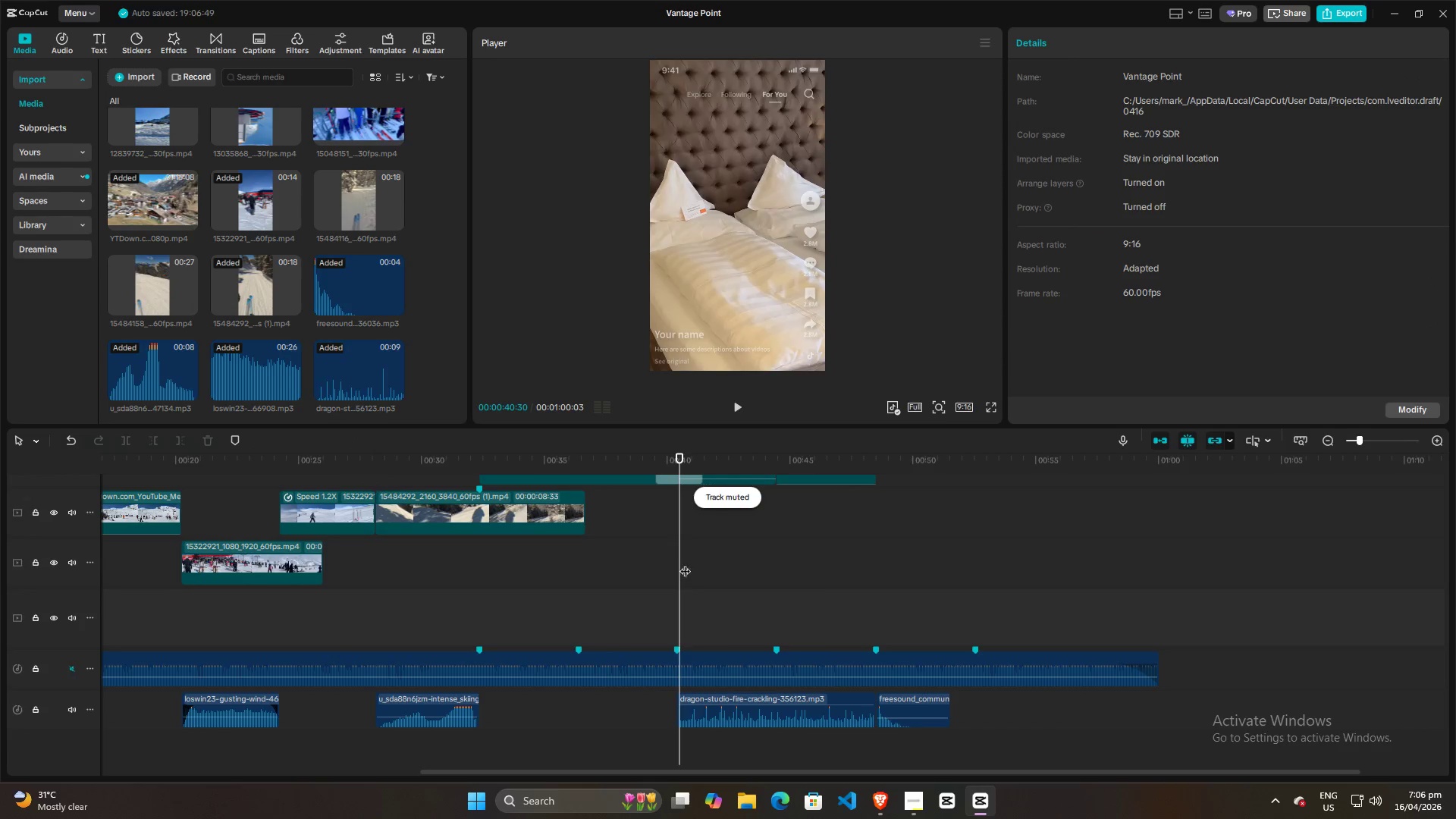 
key(Space)
 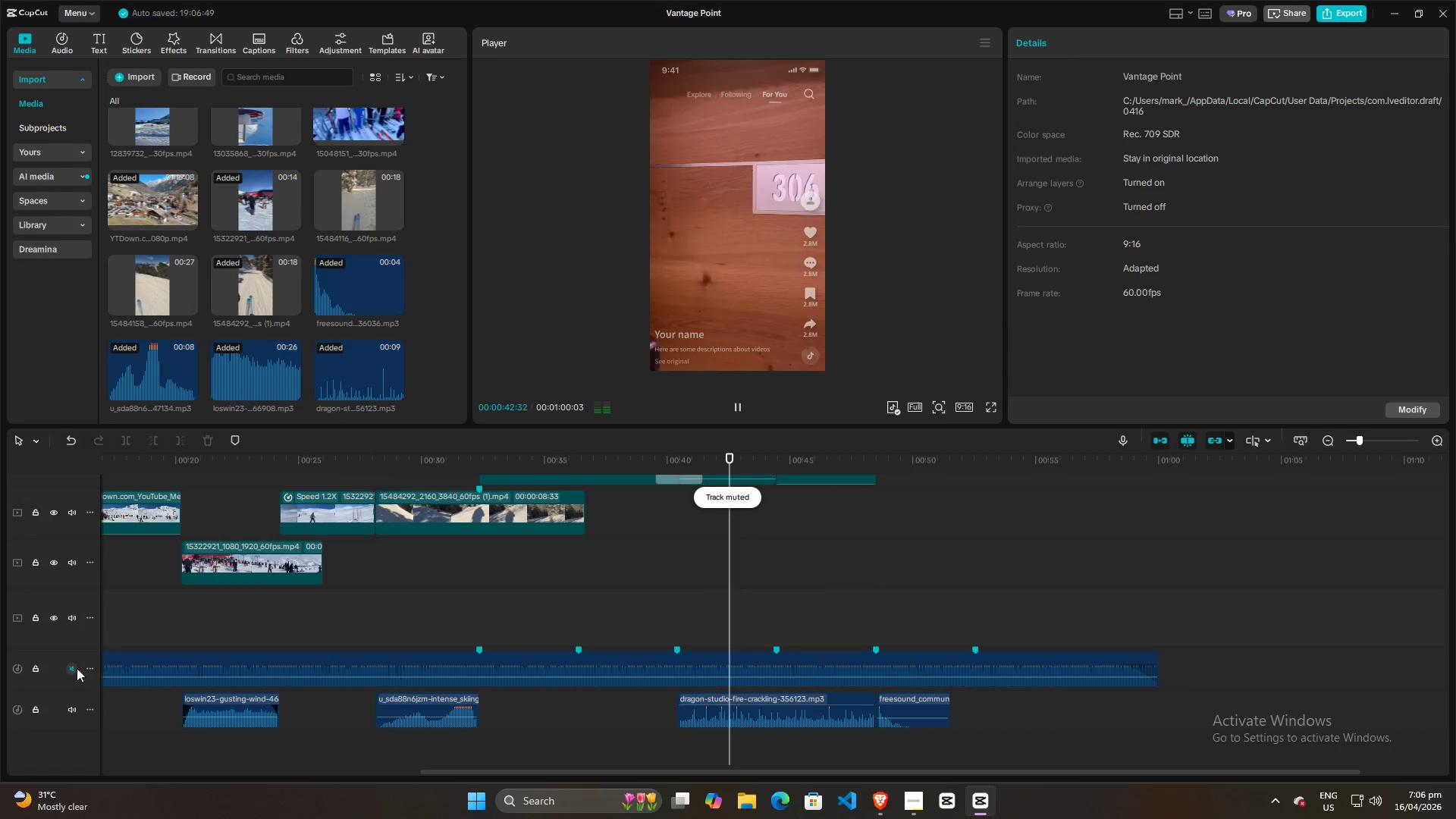 
key(Space)
 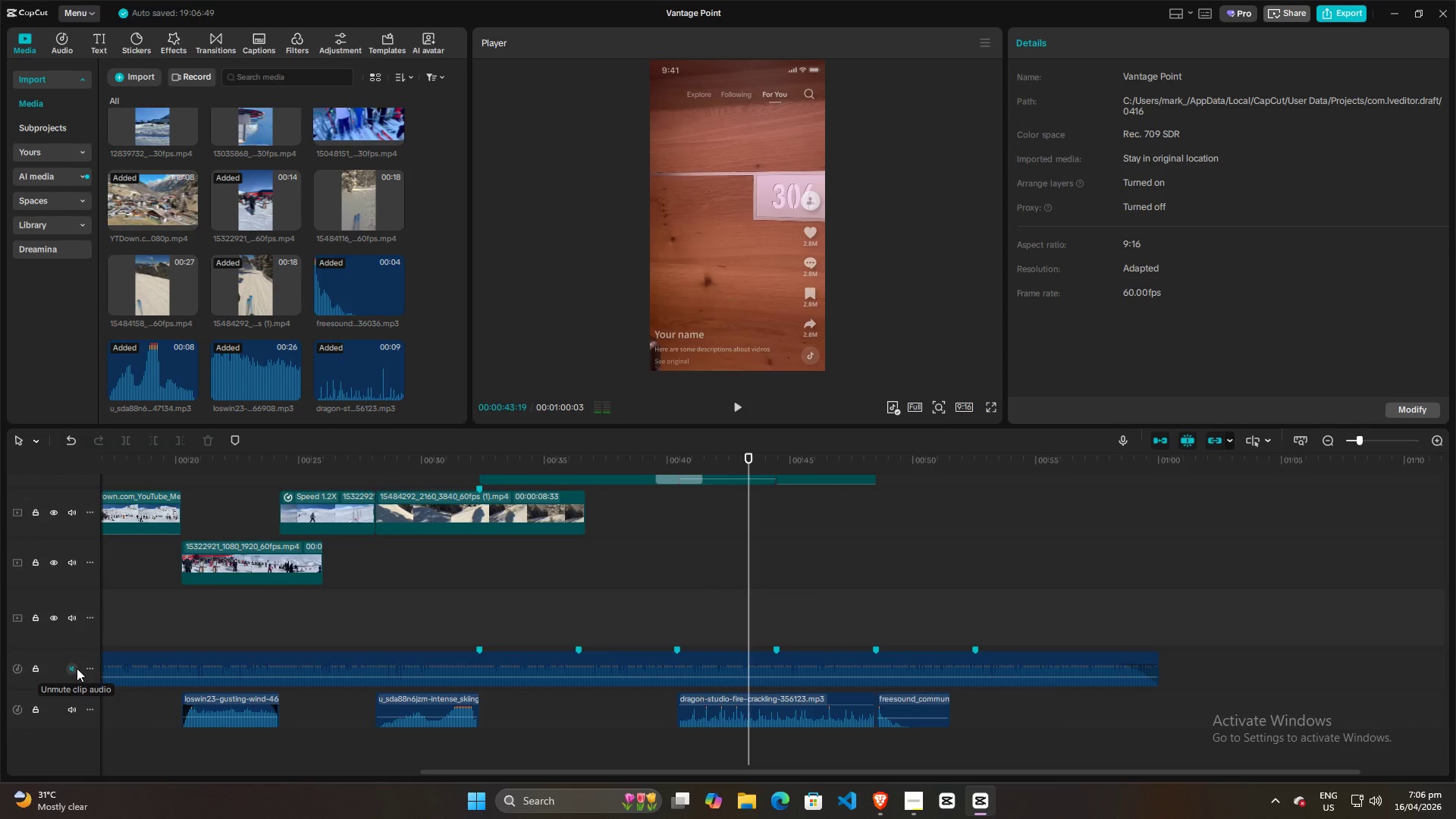 
left_click([77, 668])
 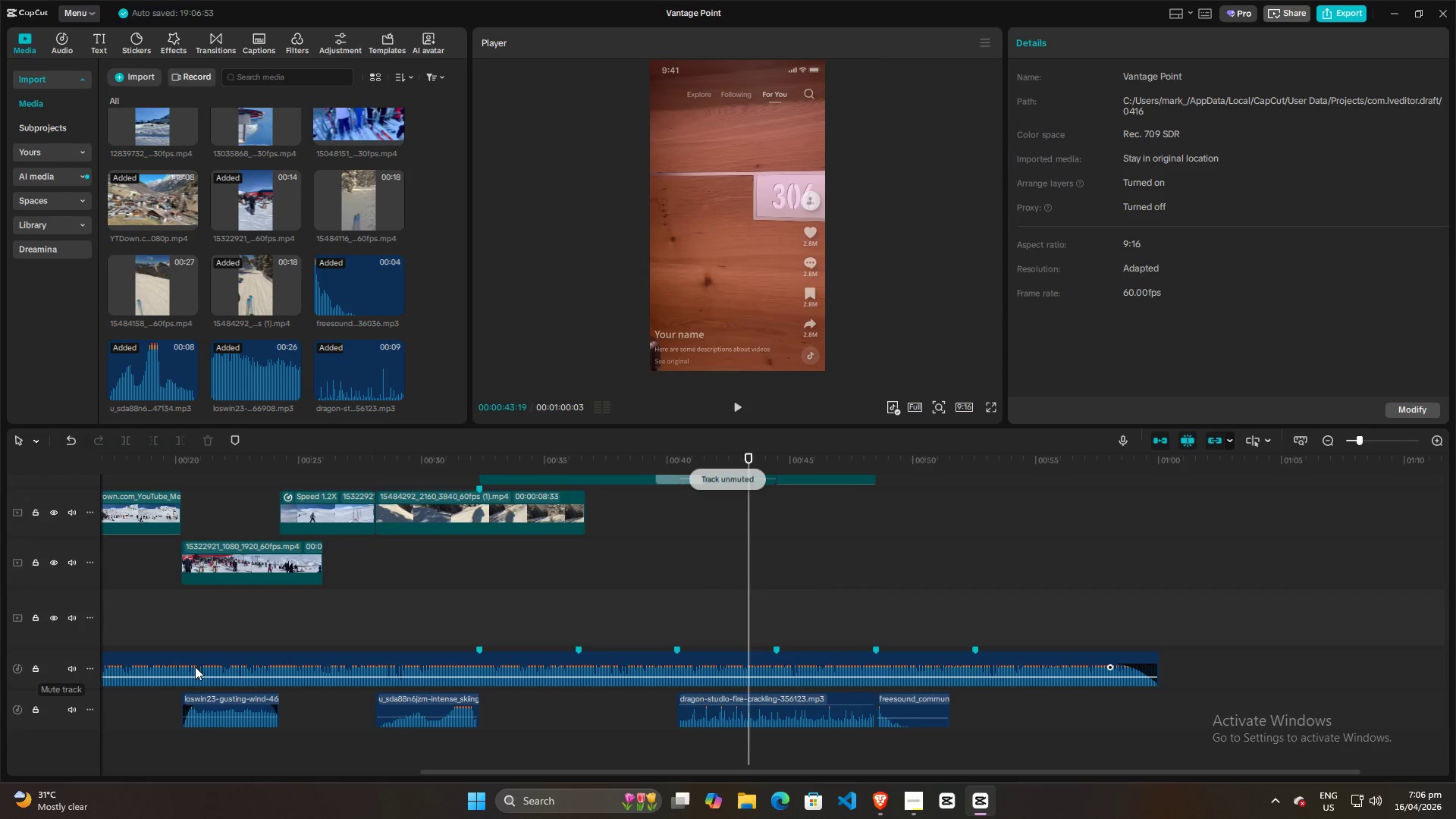 
key(Space)
 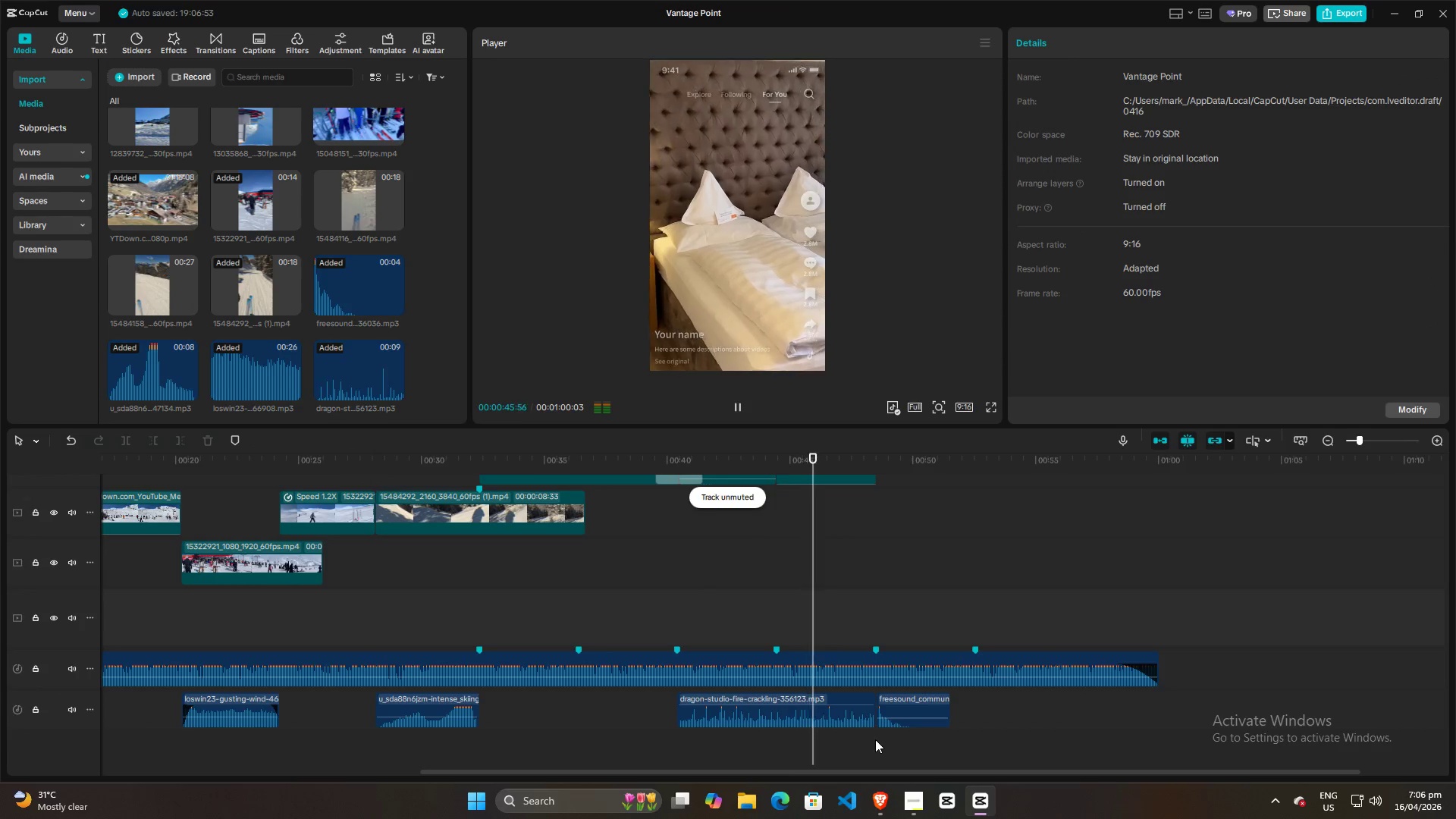 
key(Space)
 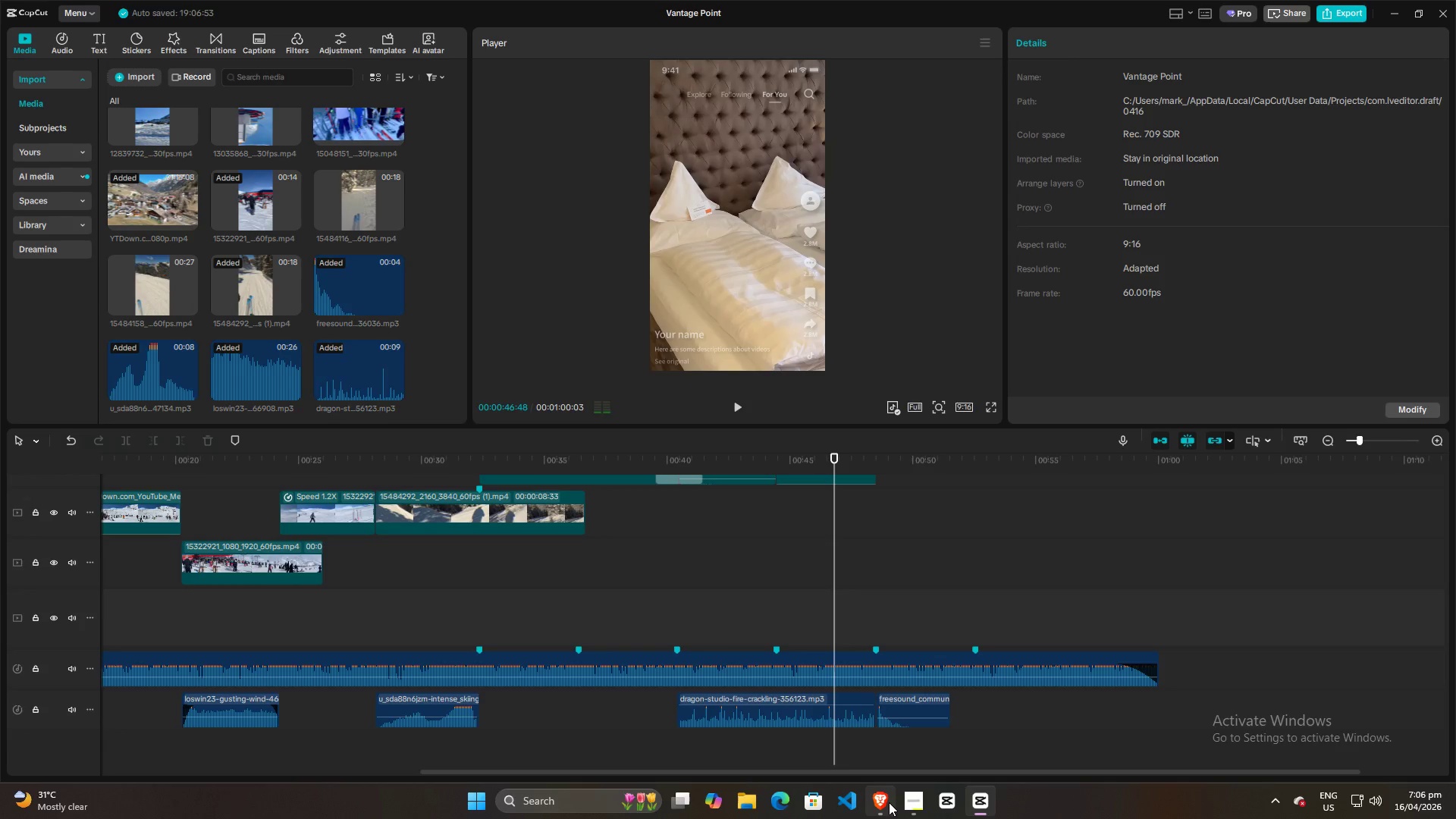 
left_click([887, 802])
 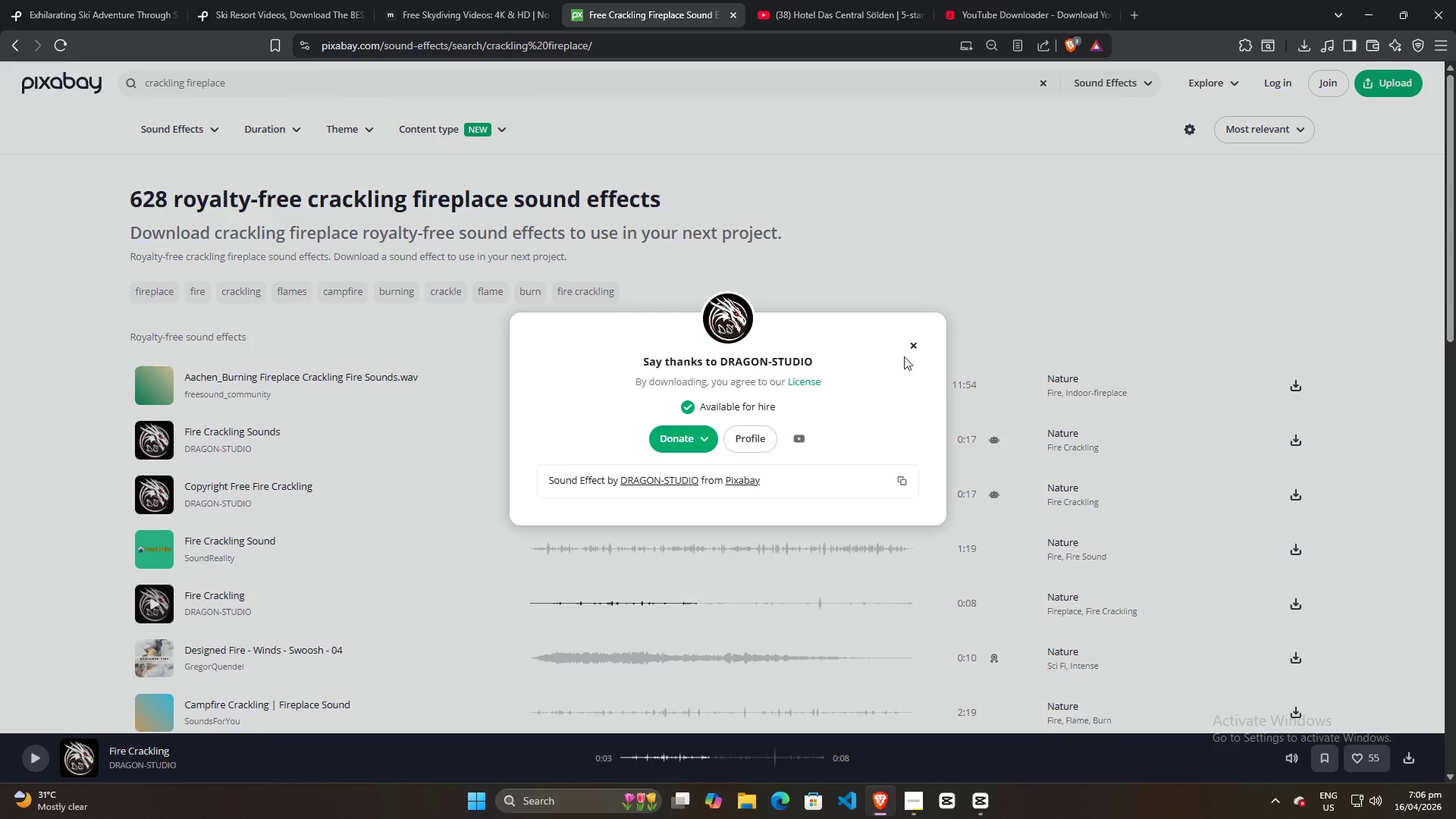 
left_click([912, 349])
 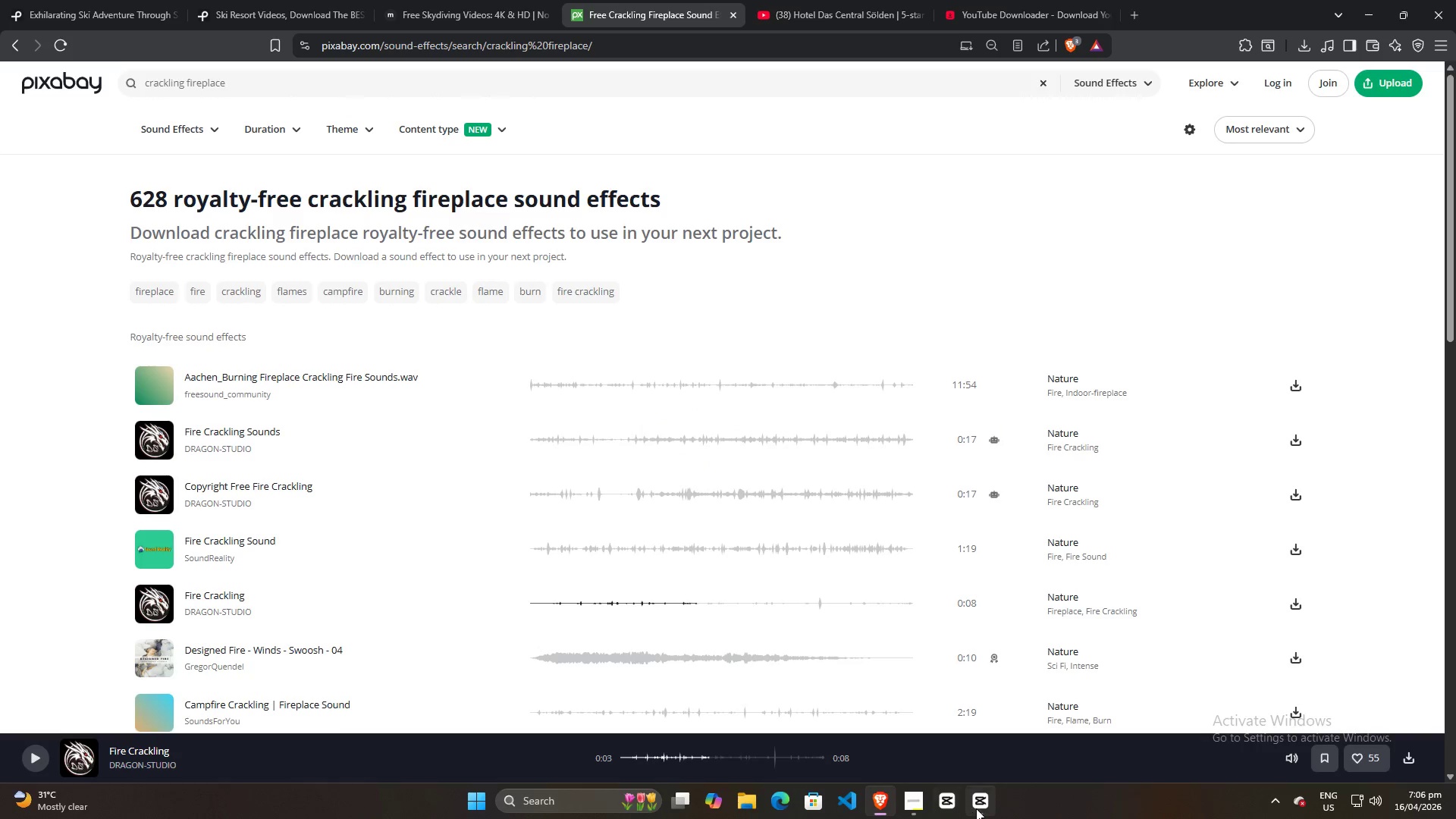 
left_click([976, 808])
 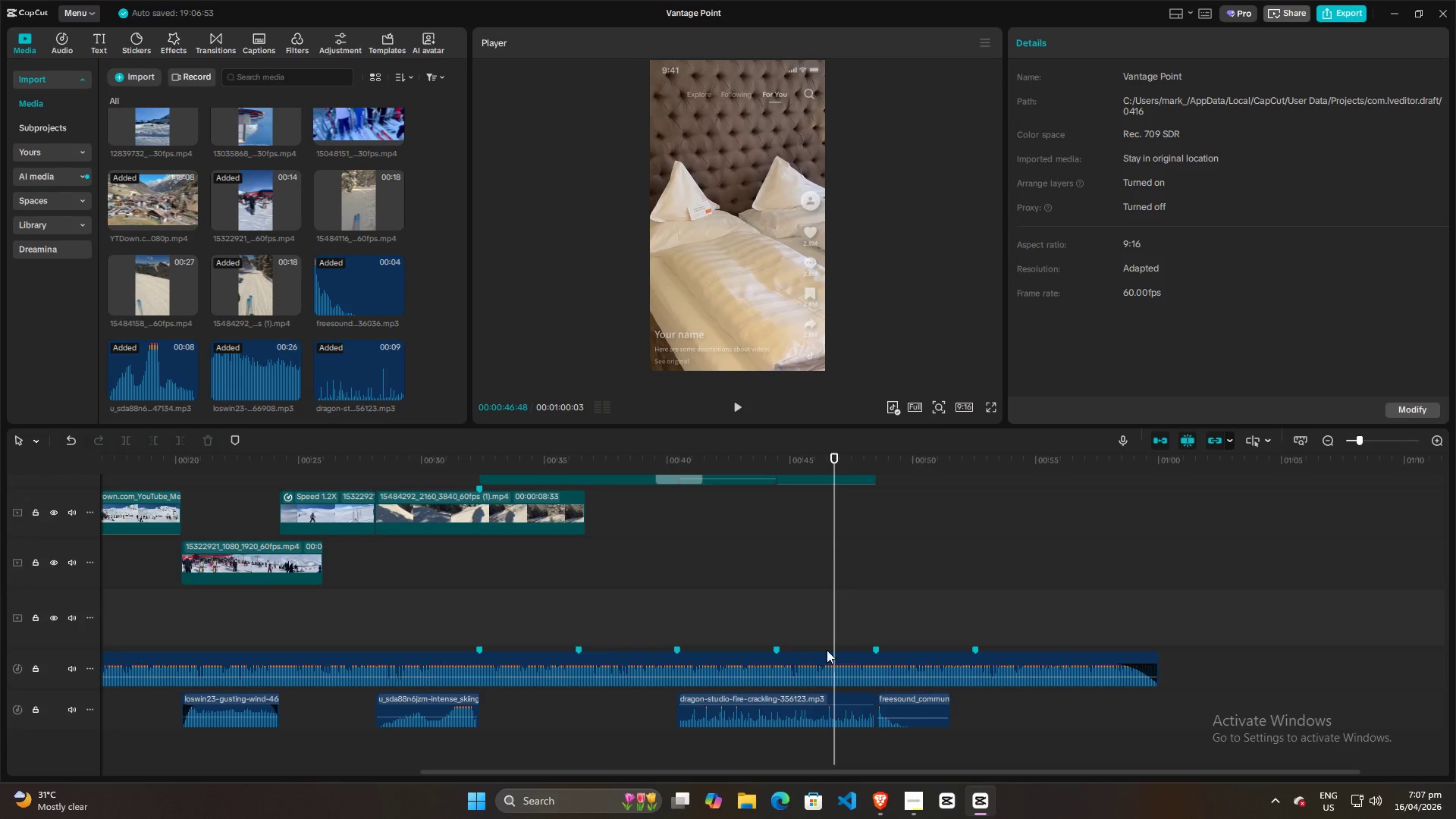 
left_click([814, 662])
 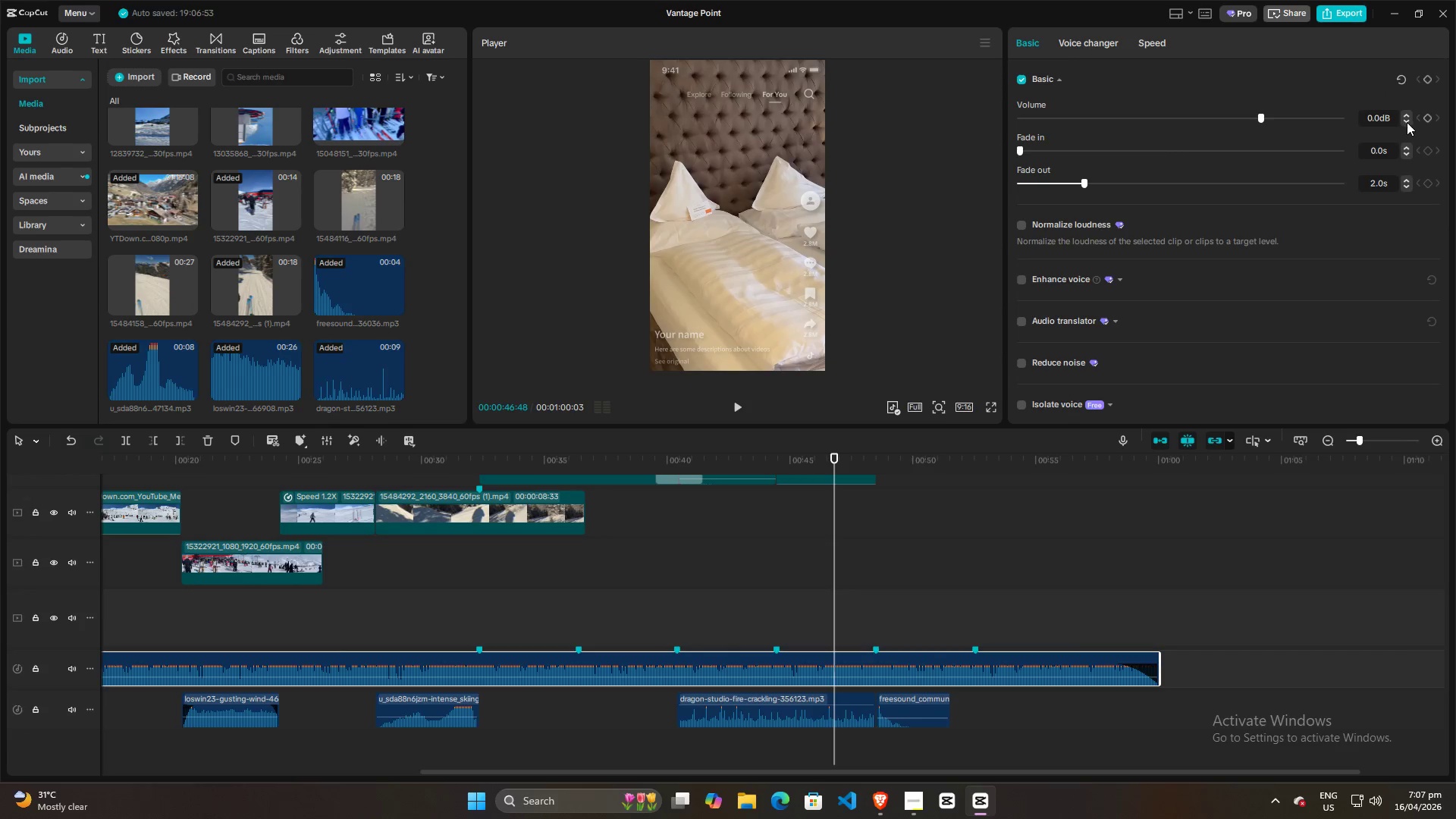 
double_click([1407, 122])
 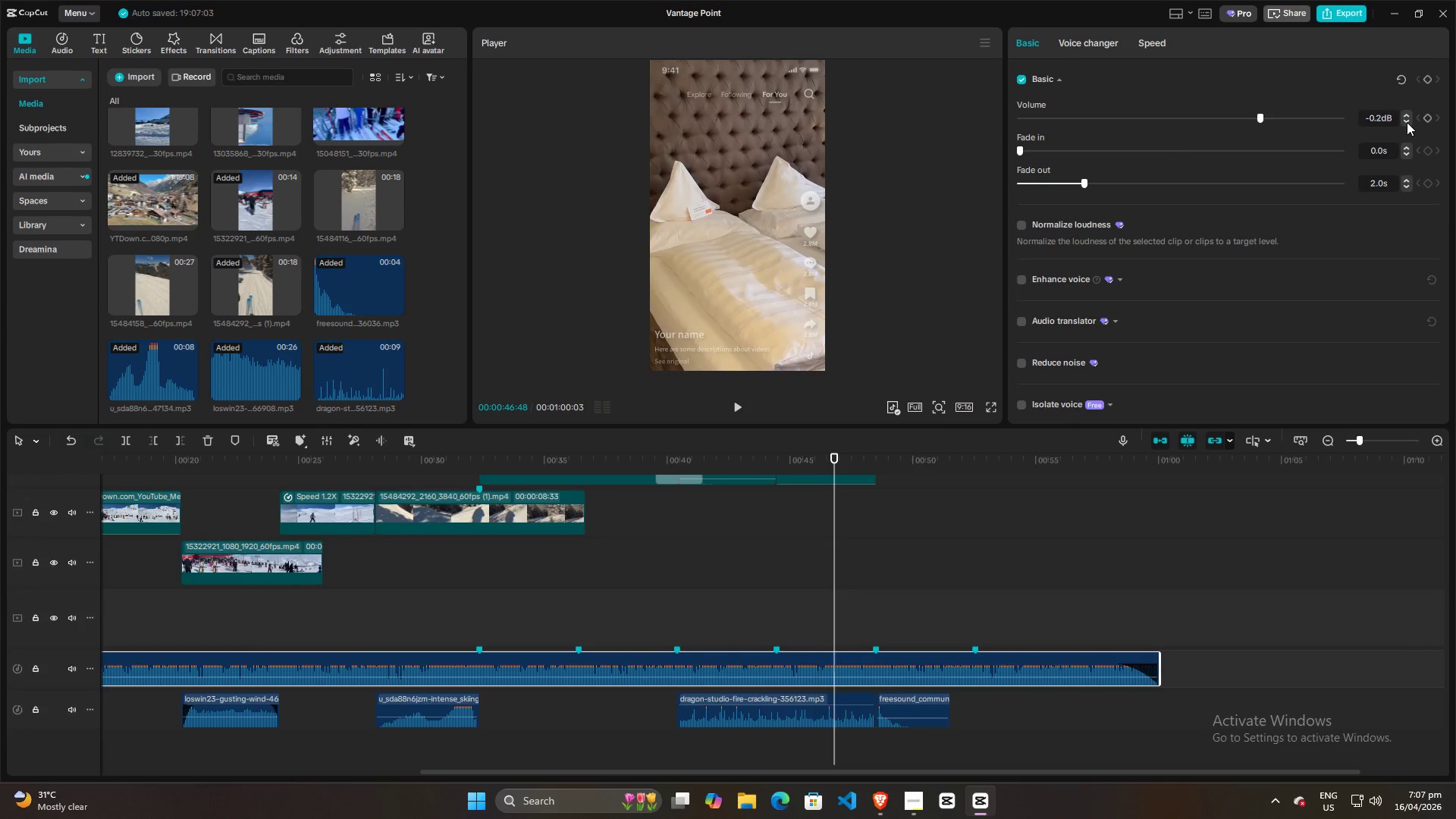 
triple_click([1407, 122])
 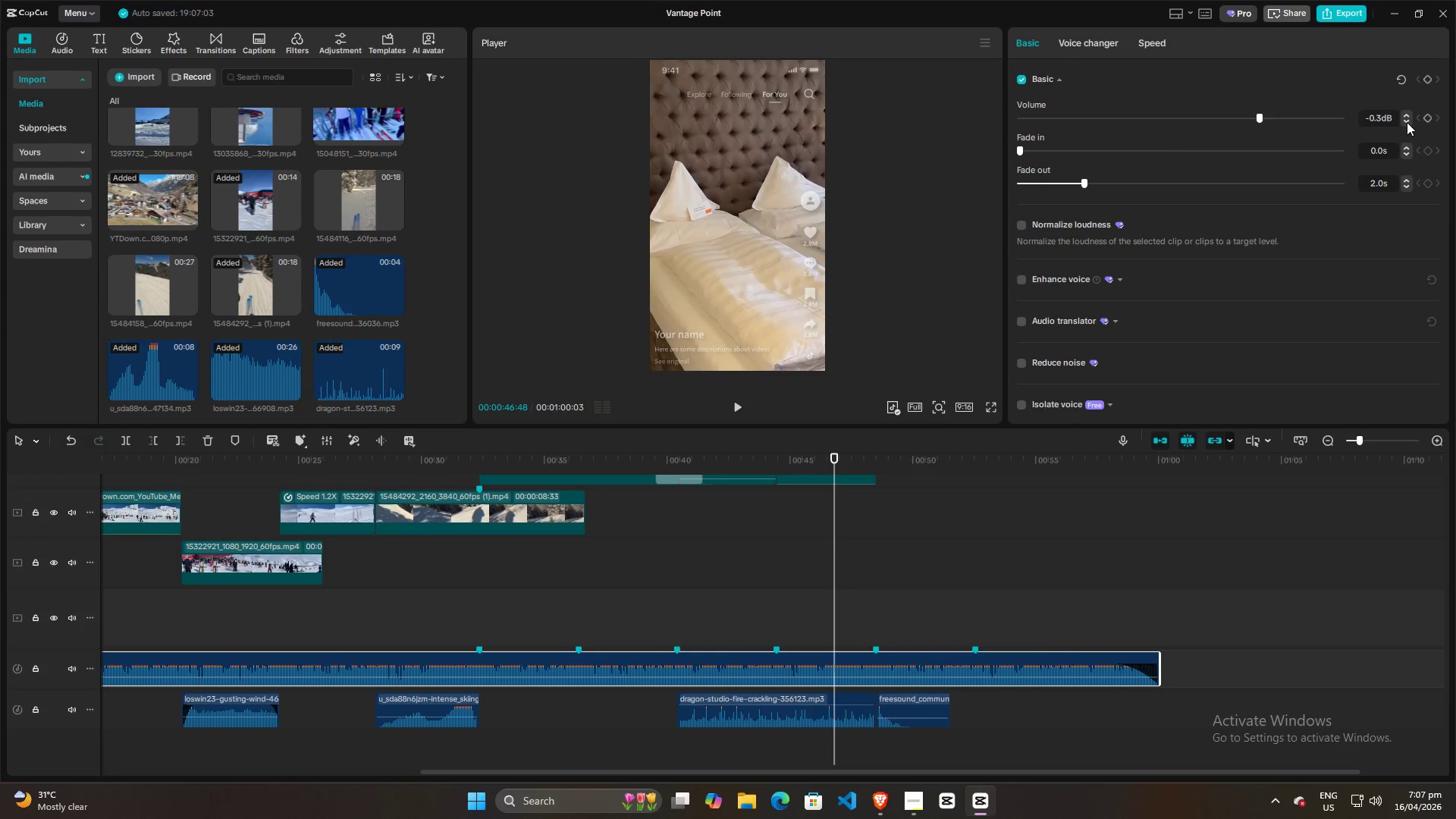 
triple_click([1407, 122])
 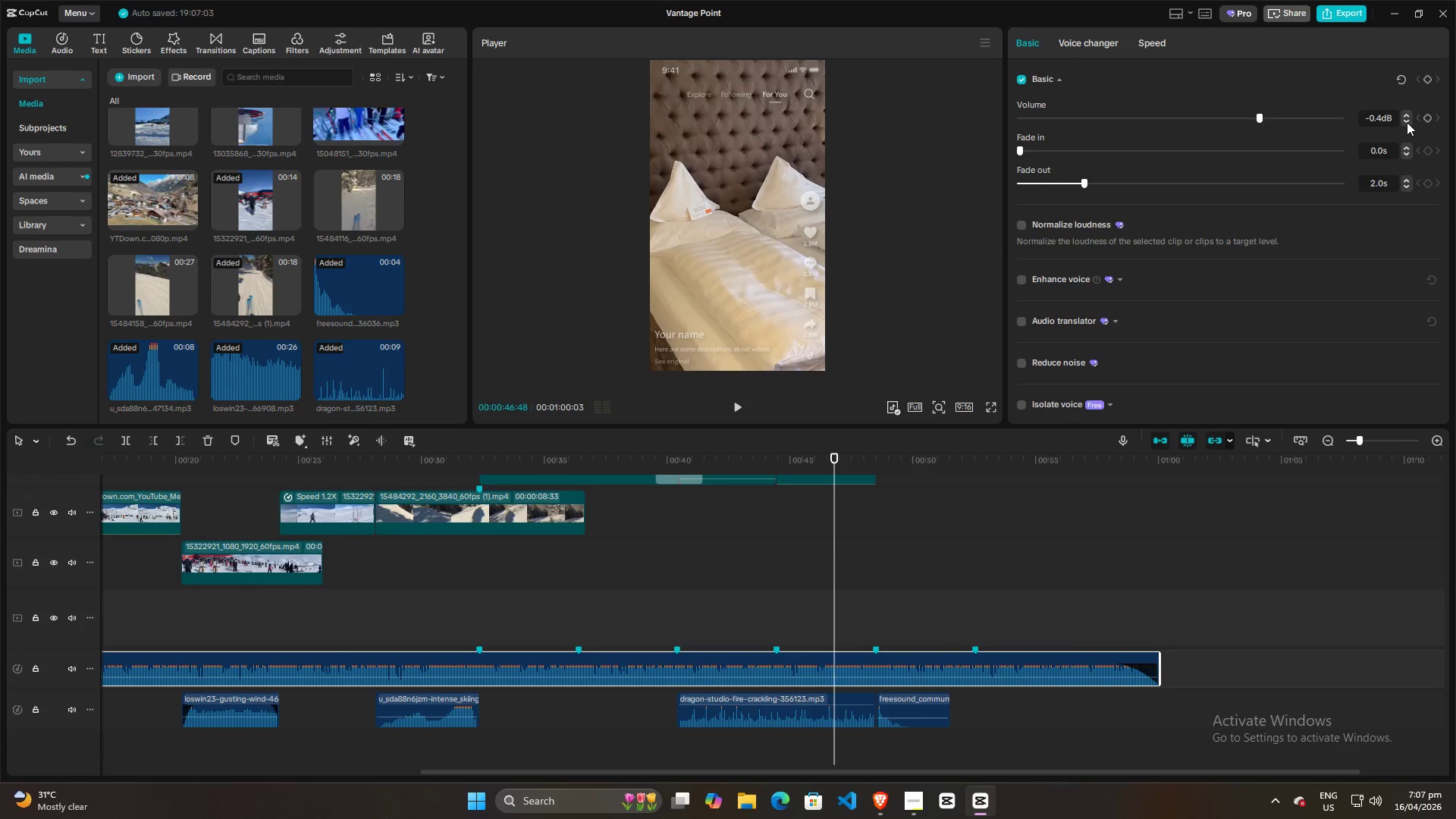 
triple_click([1407, 122])
 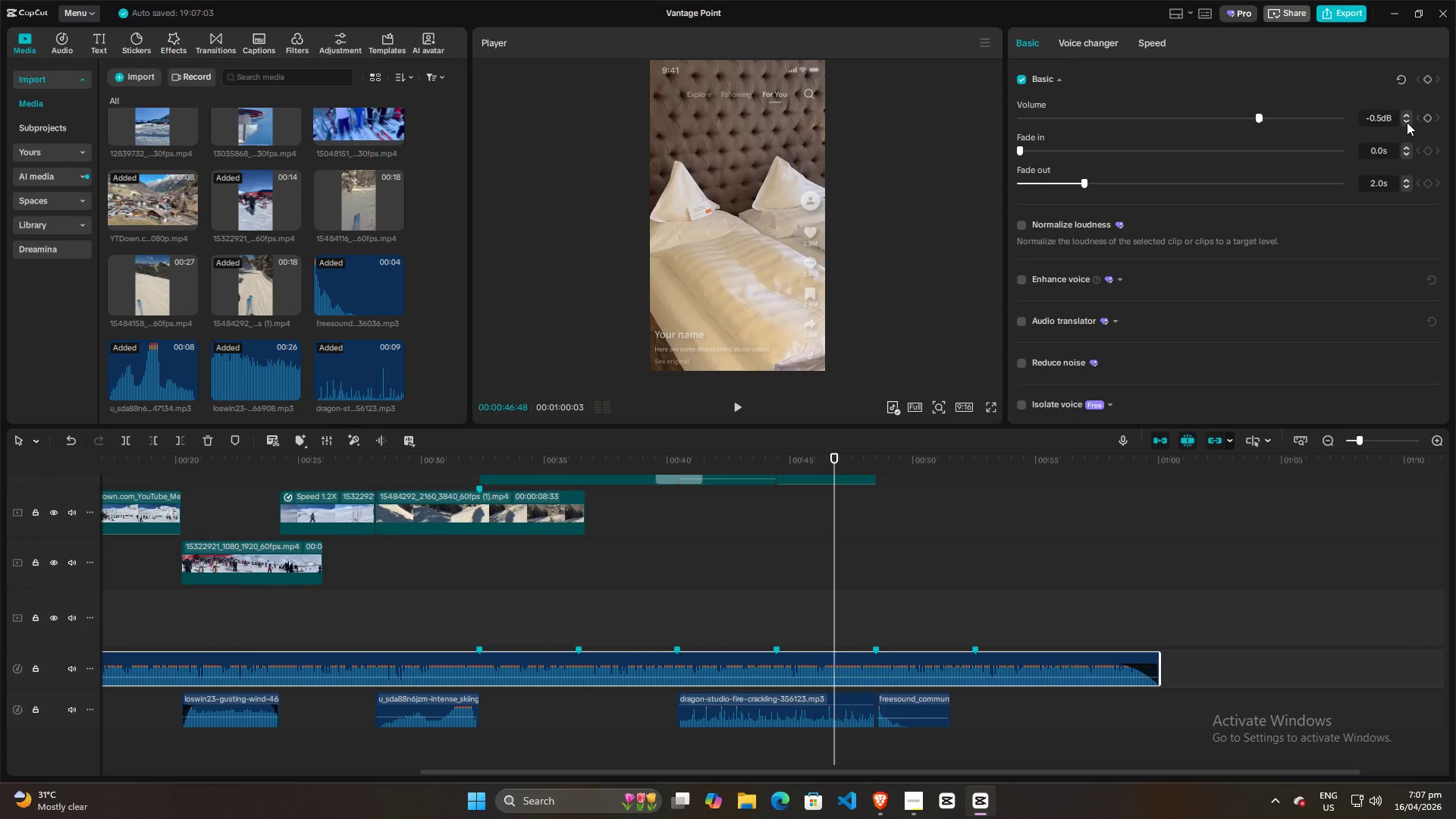 
triple_click([1407, 122])
 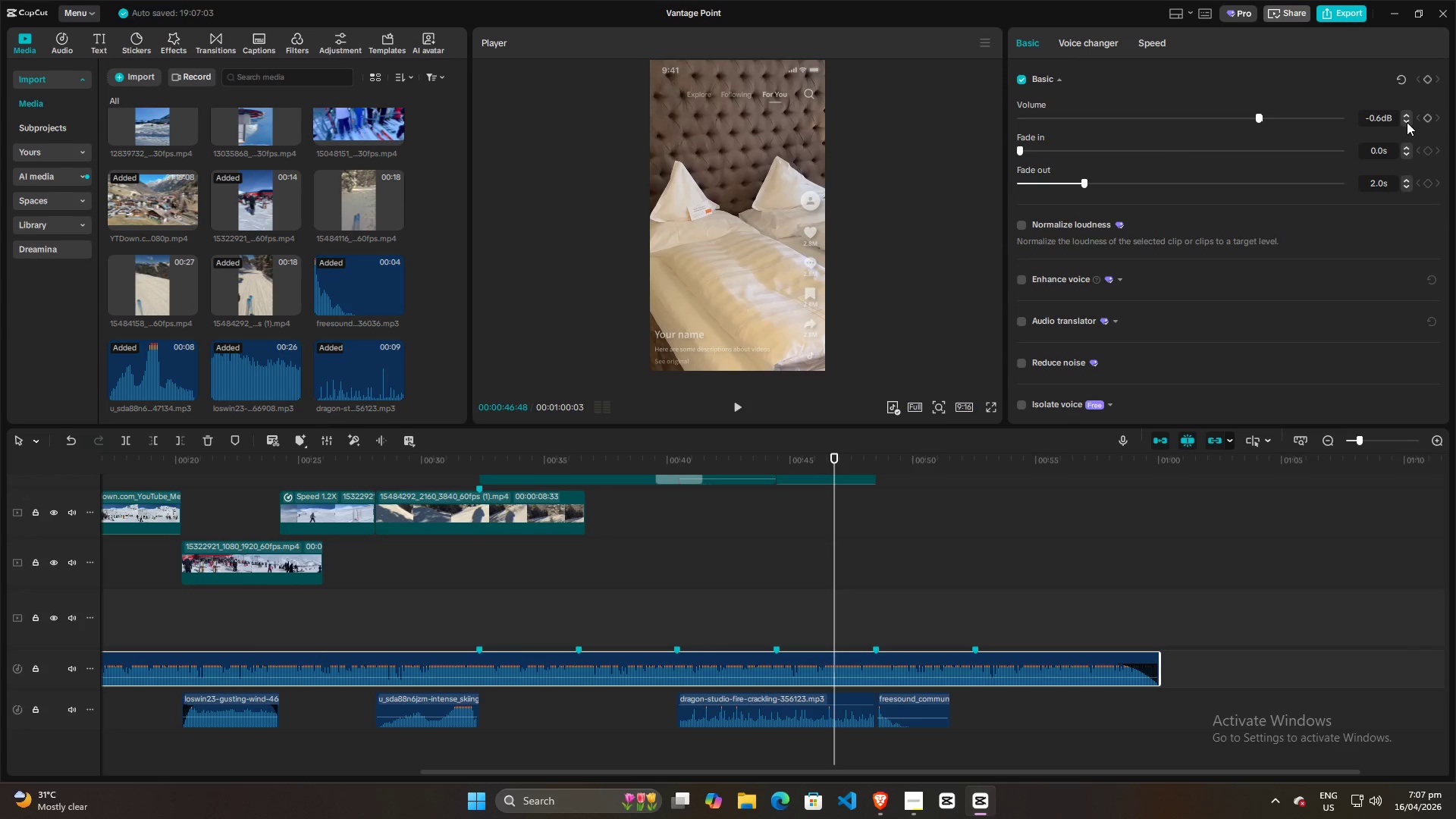 
triple_click([1407, 122])
 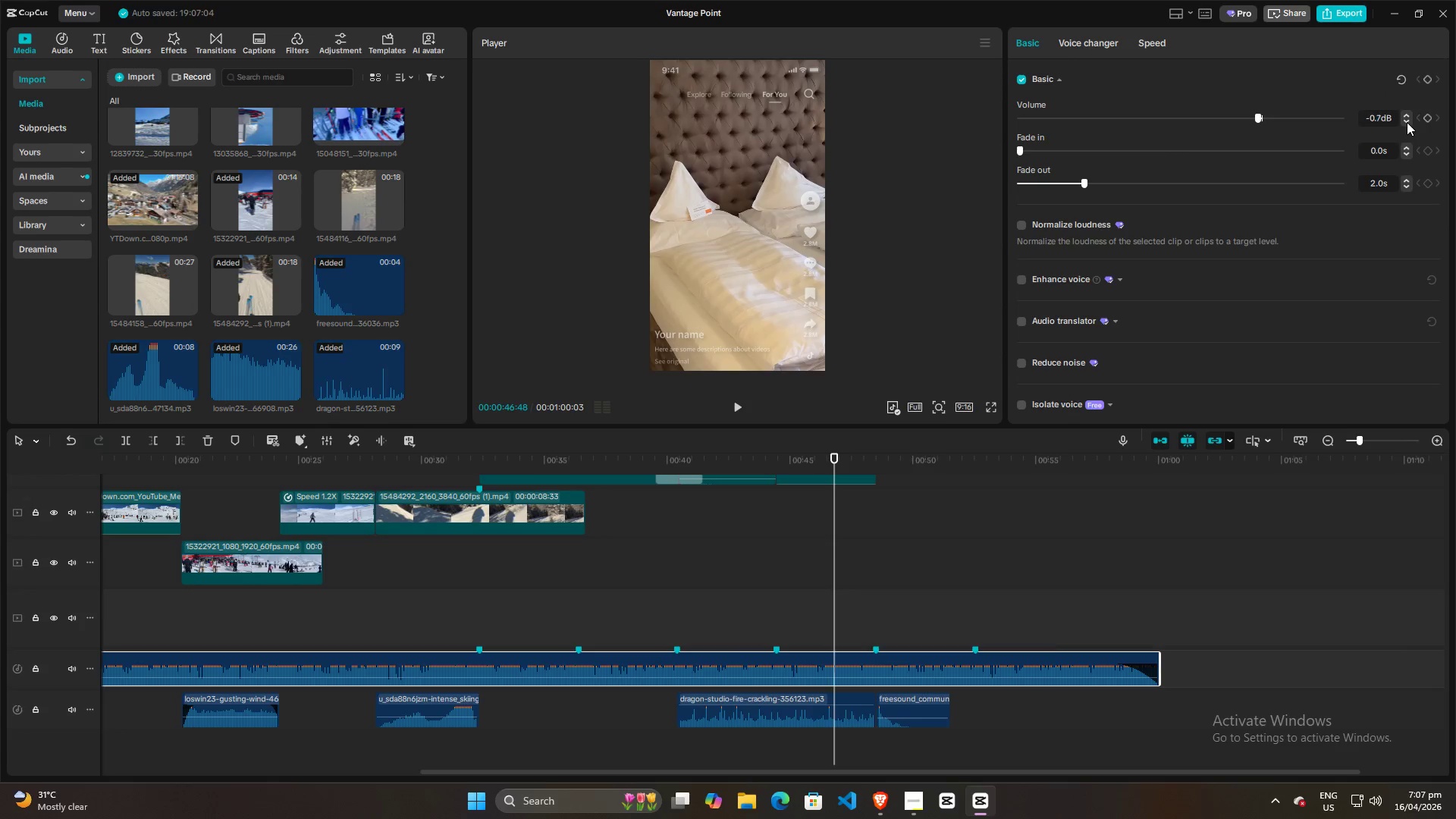 
triple_click([1407, 122])
 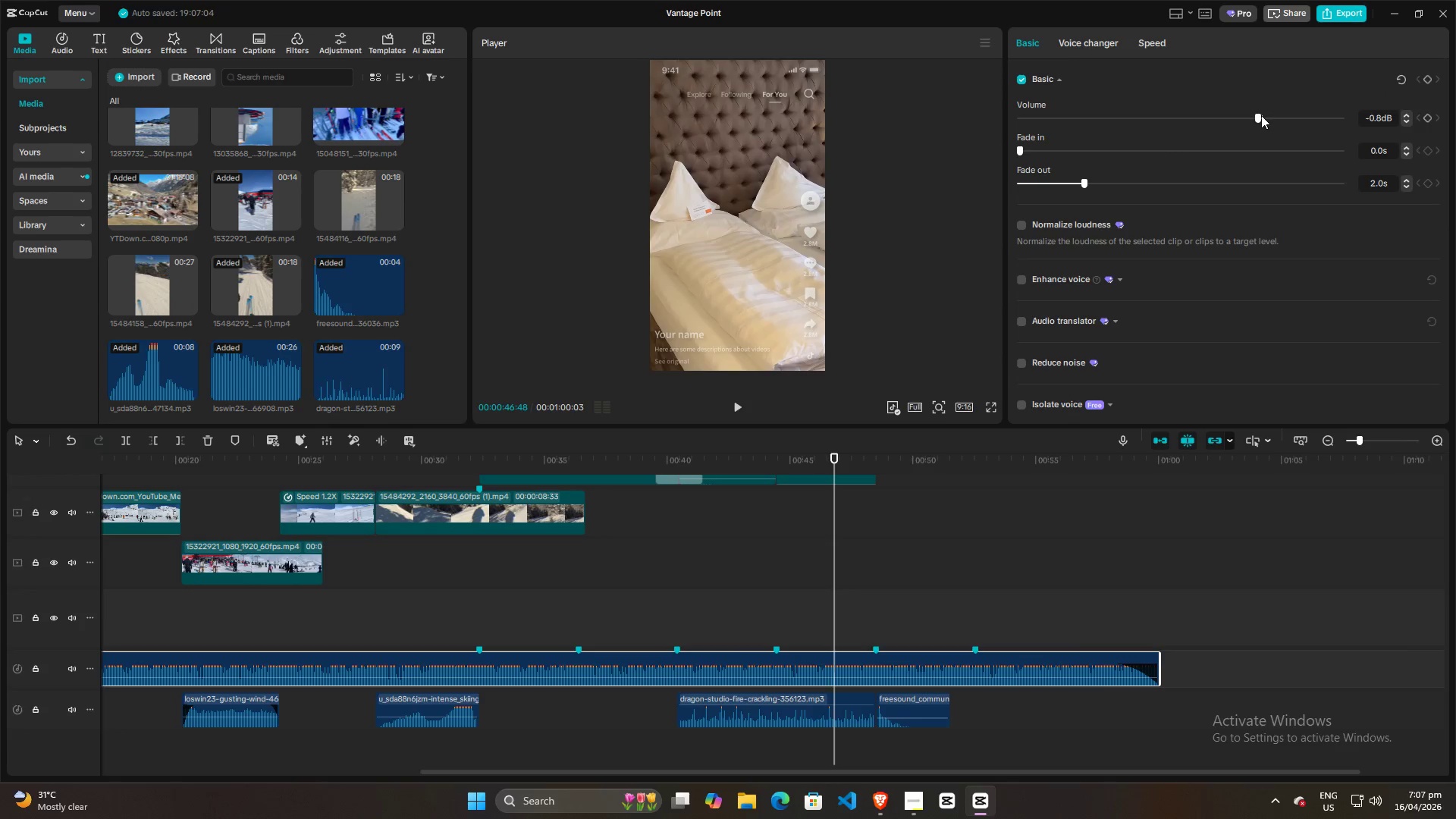 
left_click_drag(start_coordinate=[1260, 116], to_coordinate=[1254, 116])
 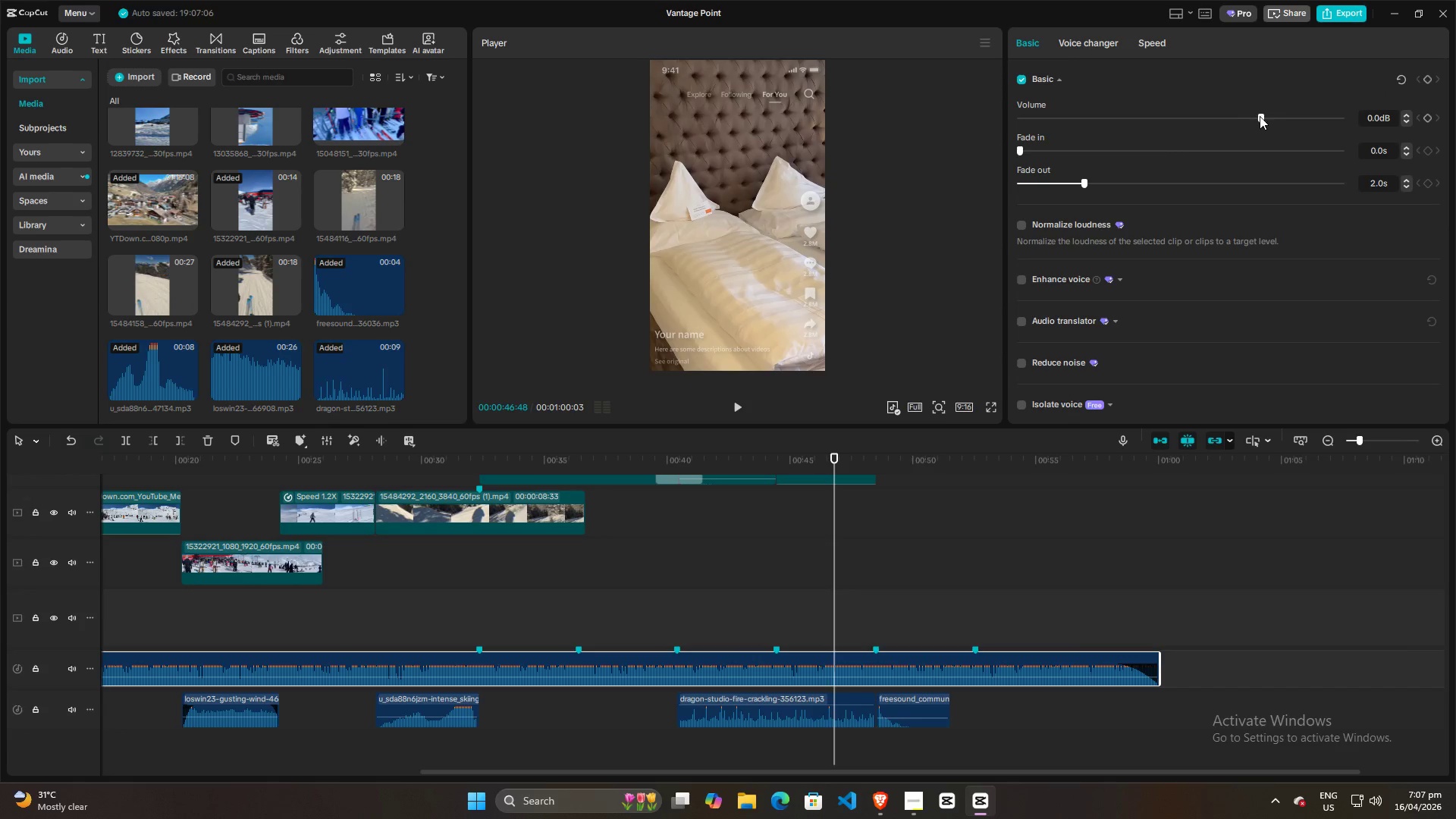 
left_click_drag(start_coordinate=[1260, 116], to_coordinate=[1241, 117])
 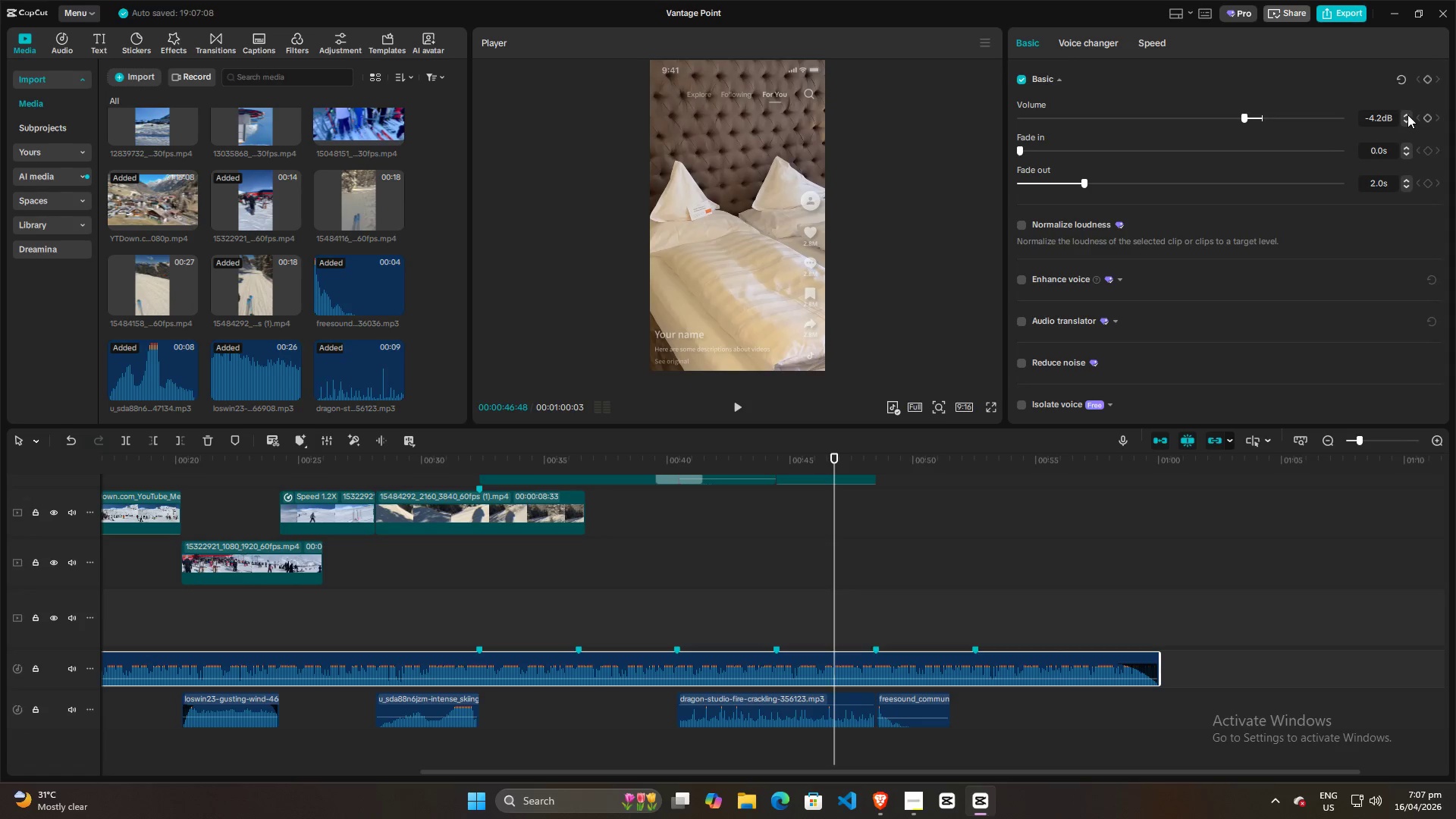 
double_click([1407, 115])
 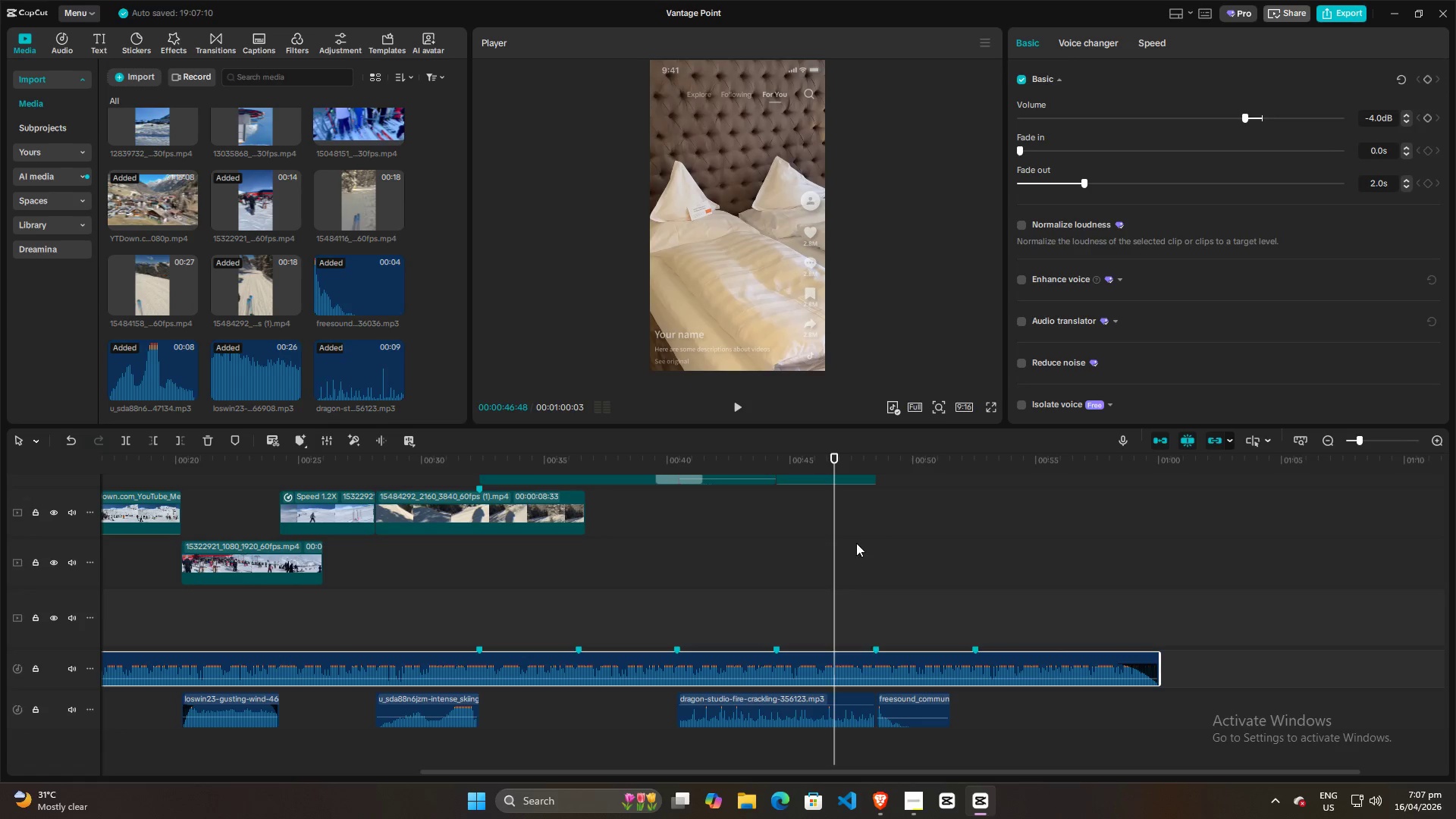 
key(Space)
 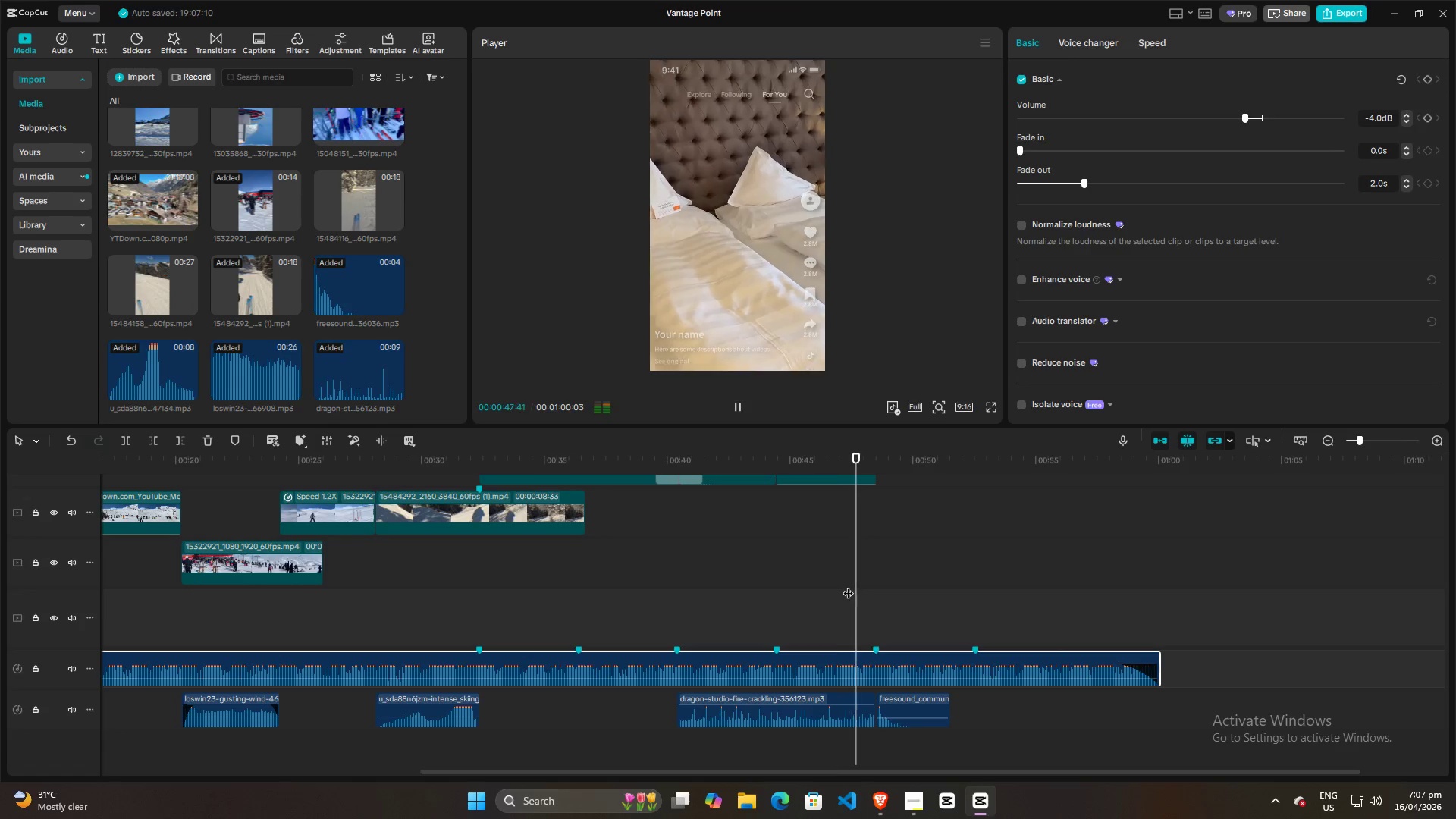 
key(Space)
 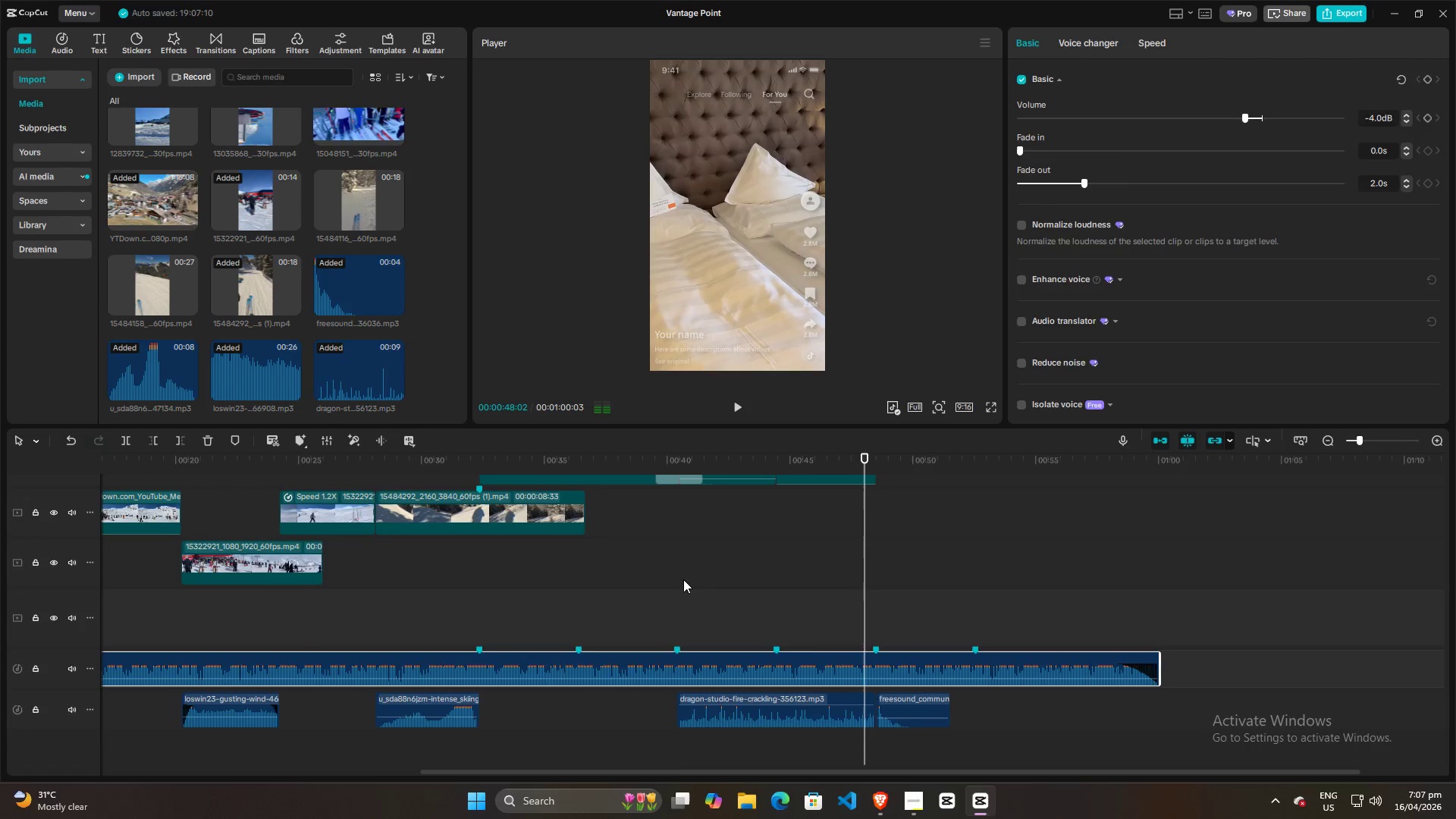 
left_click([680, 579])
 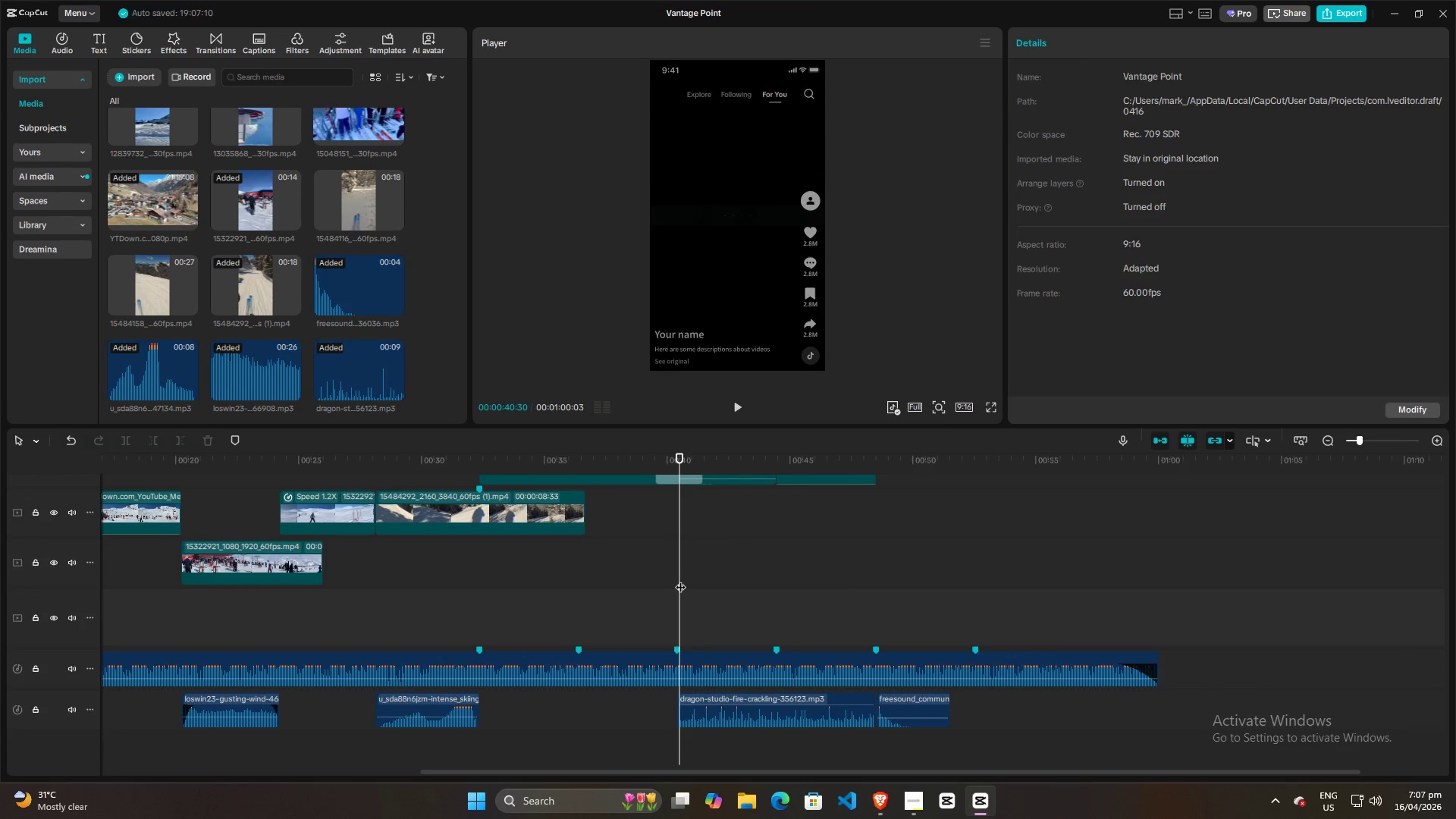 
key(Space)
 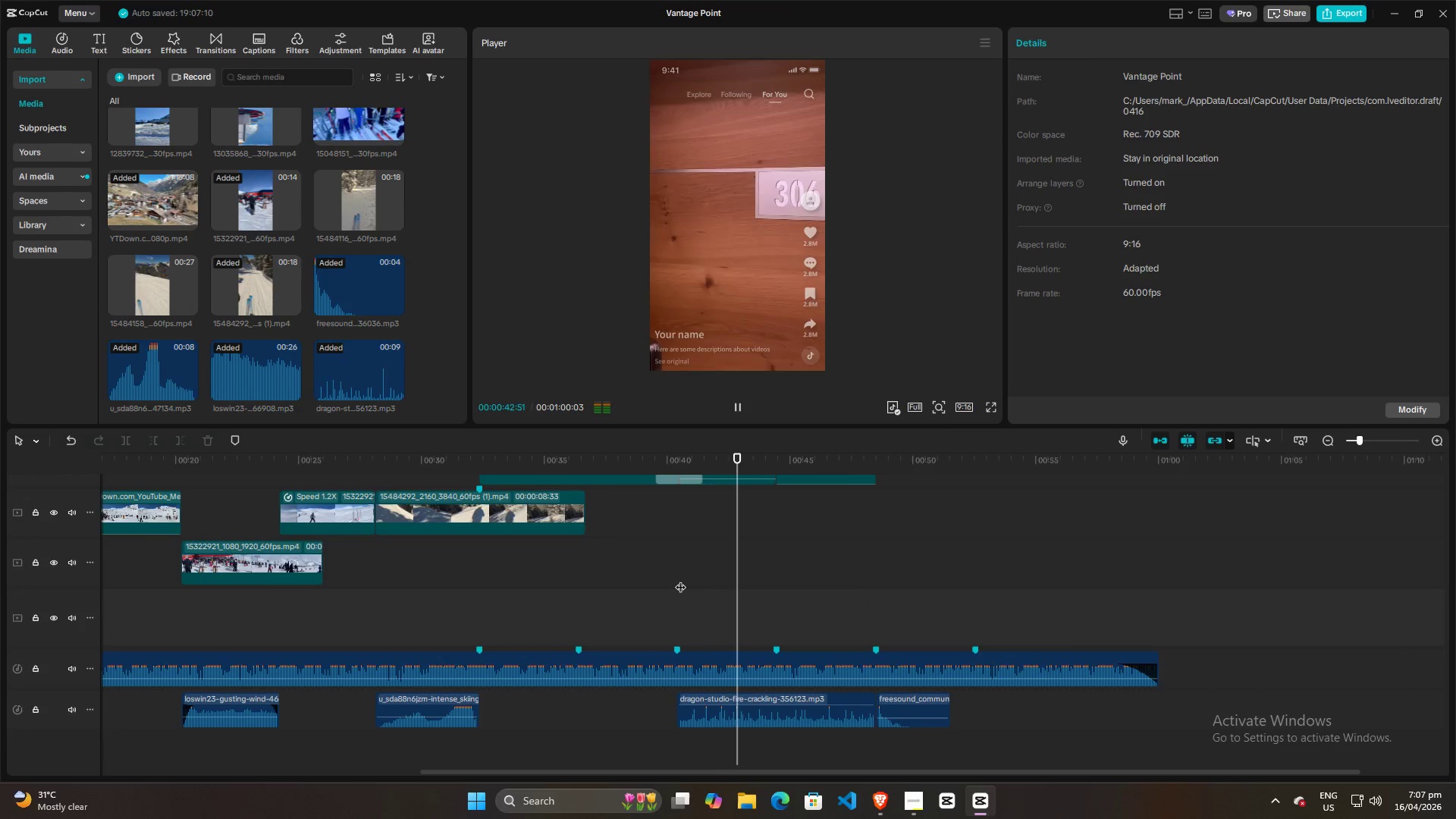 
key(Space)
 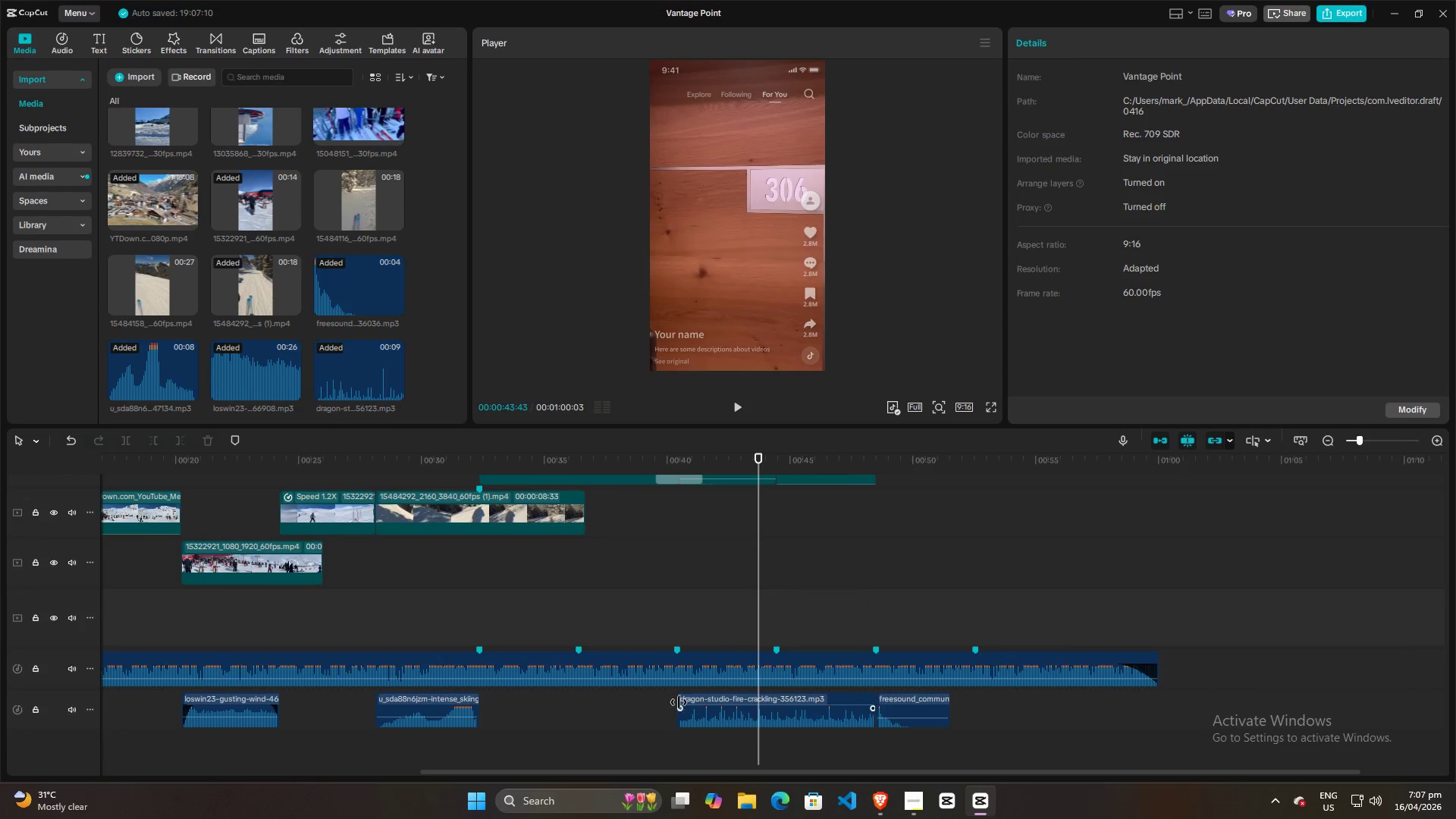 
left_click_drag(start_coordinate=[679, 702], to_coordinate=[670, 697])
 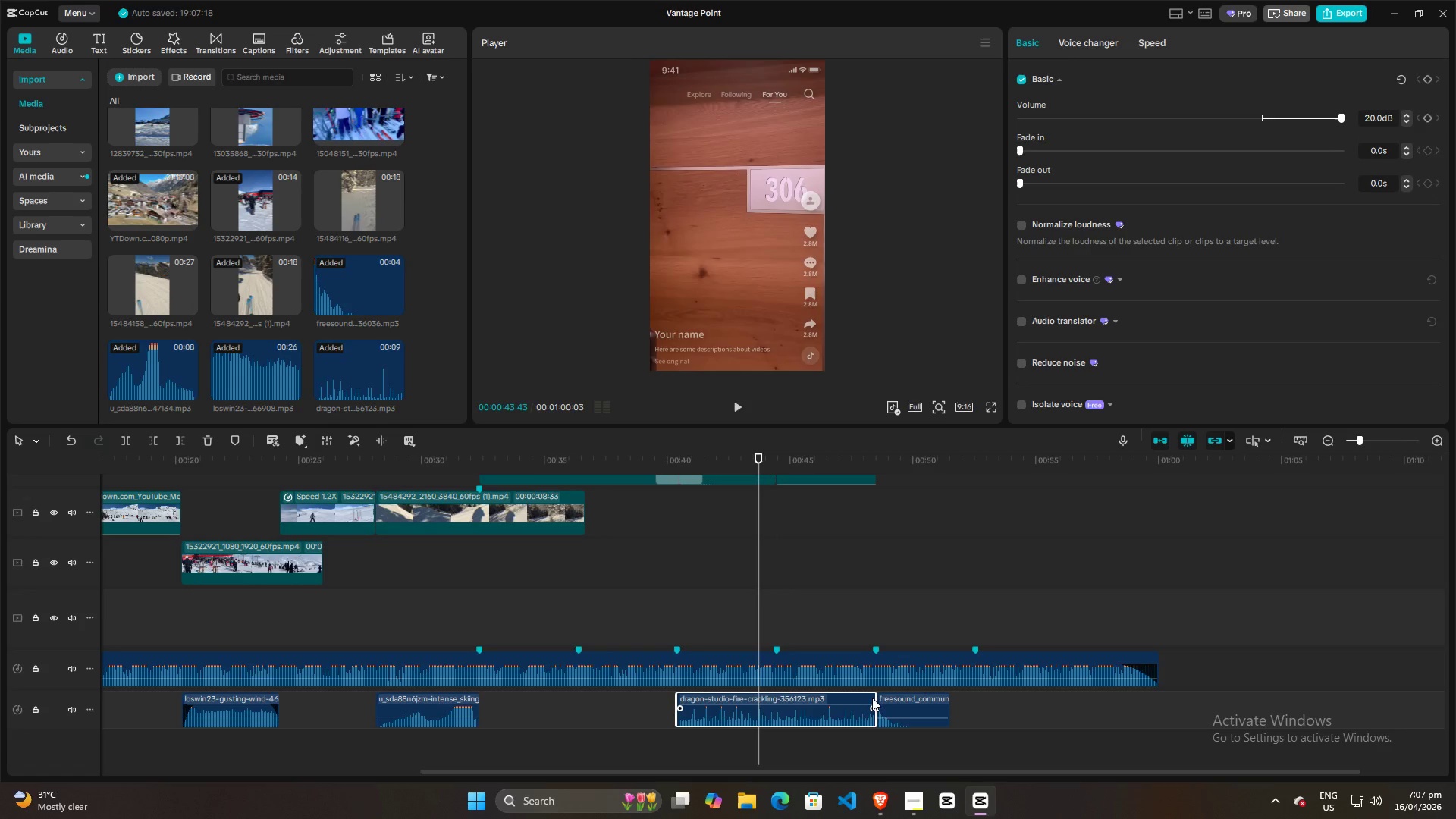 
left_click_drag(start_coordinate=[874, 698], to_coordinate=[745, 698])
 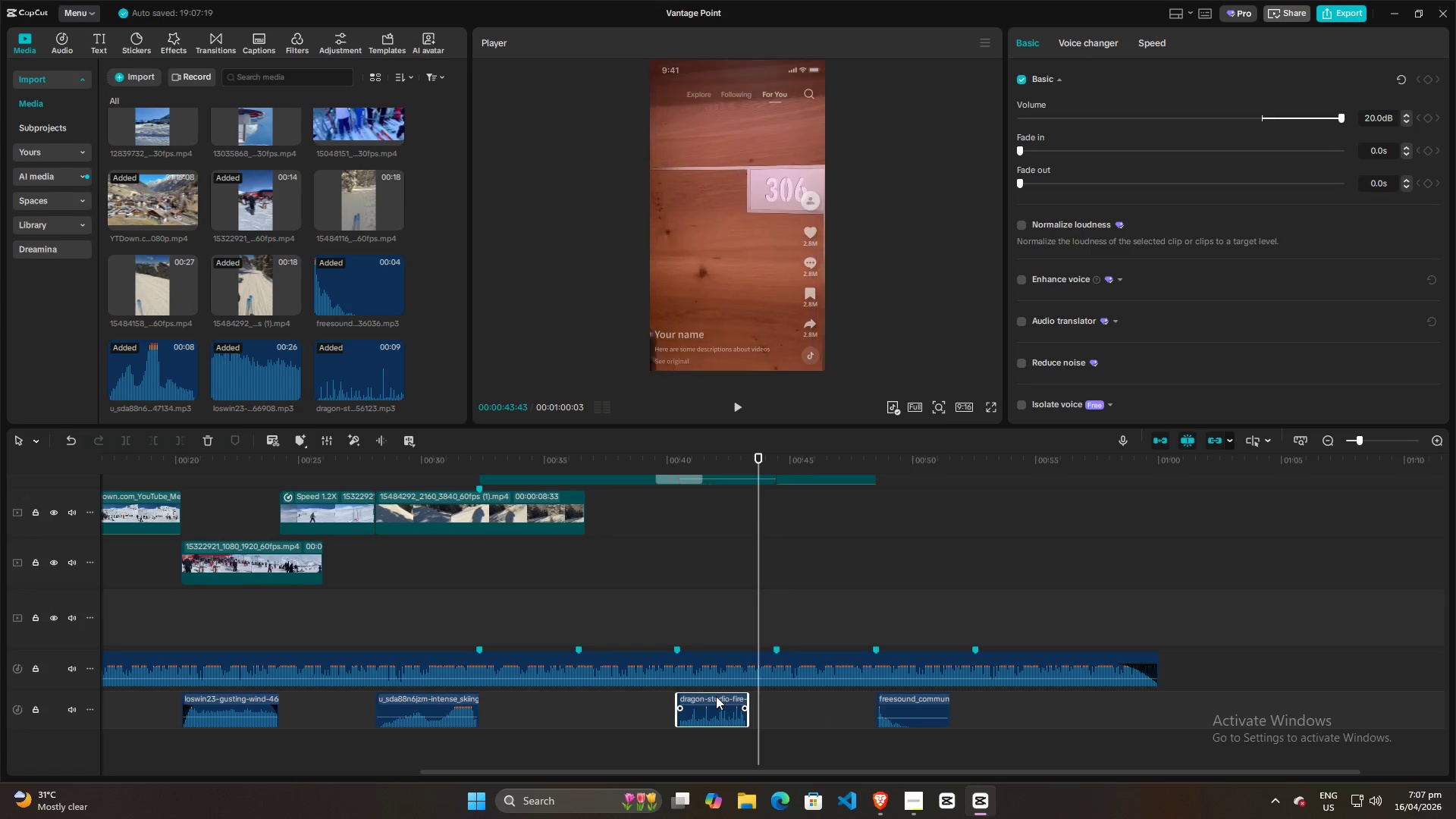 
left_click_drag(start_coordinate=[716, 696], to_coordinate=[816, 695])
 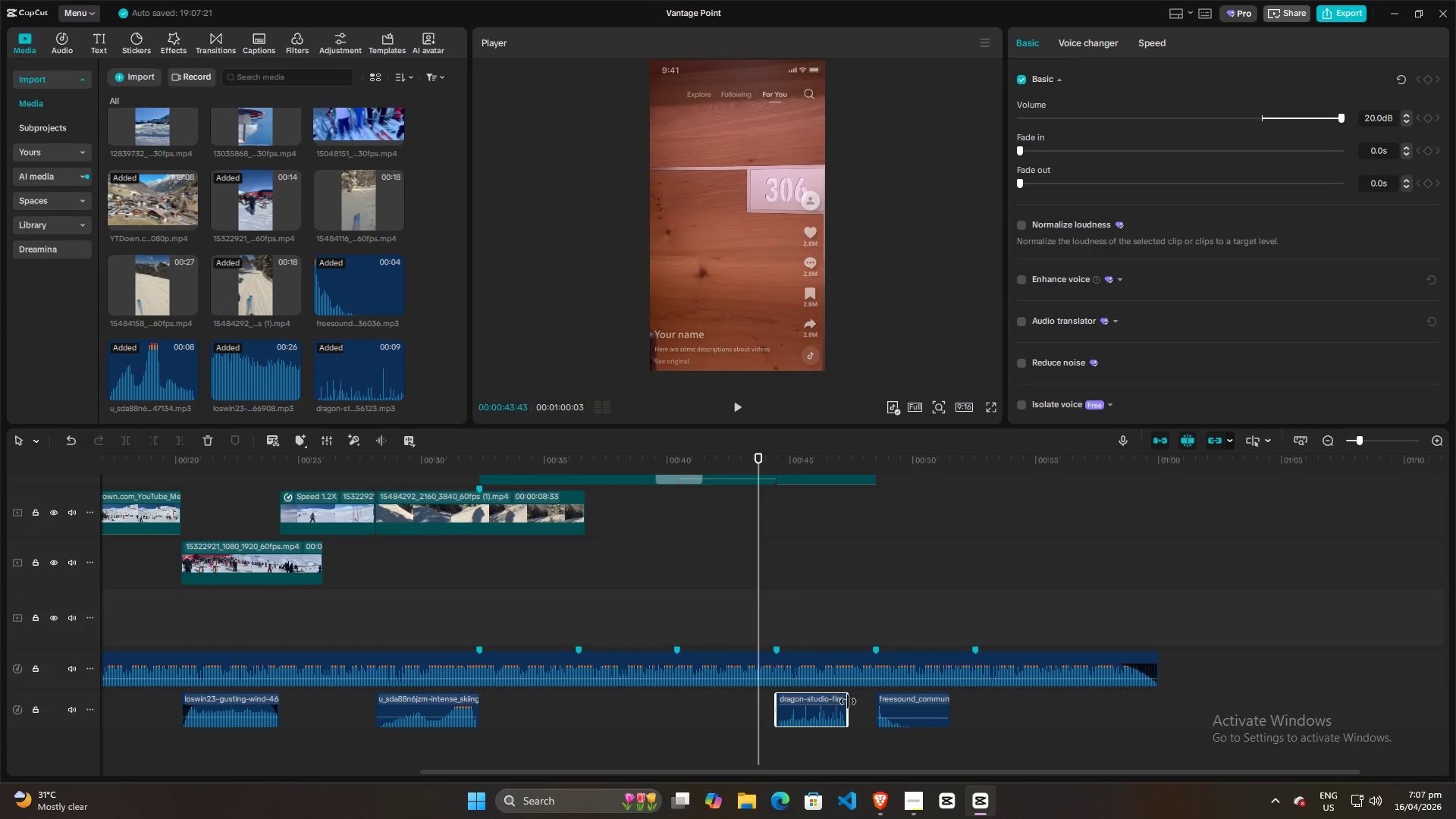 
left_click_drag(start_coordinate=[848, 701], to_coordinate=[880, 704])
 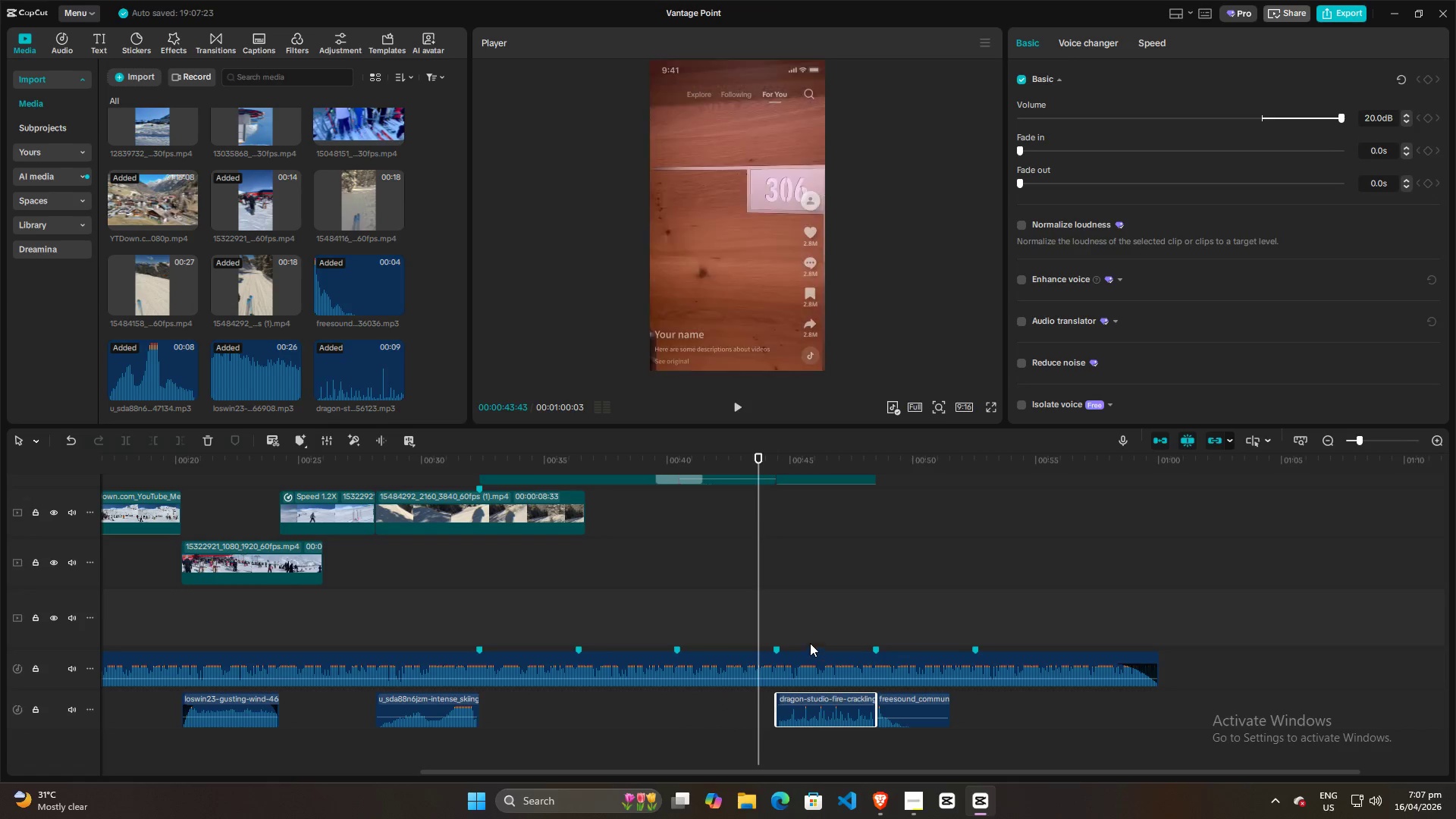 
key(Space)
 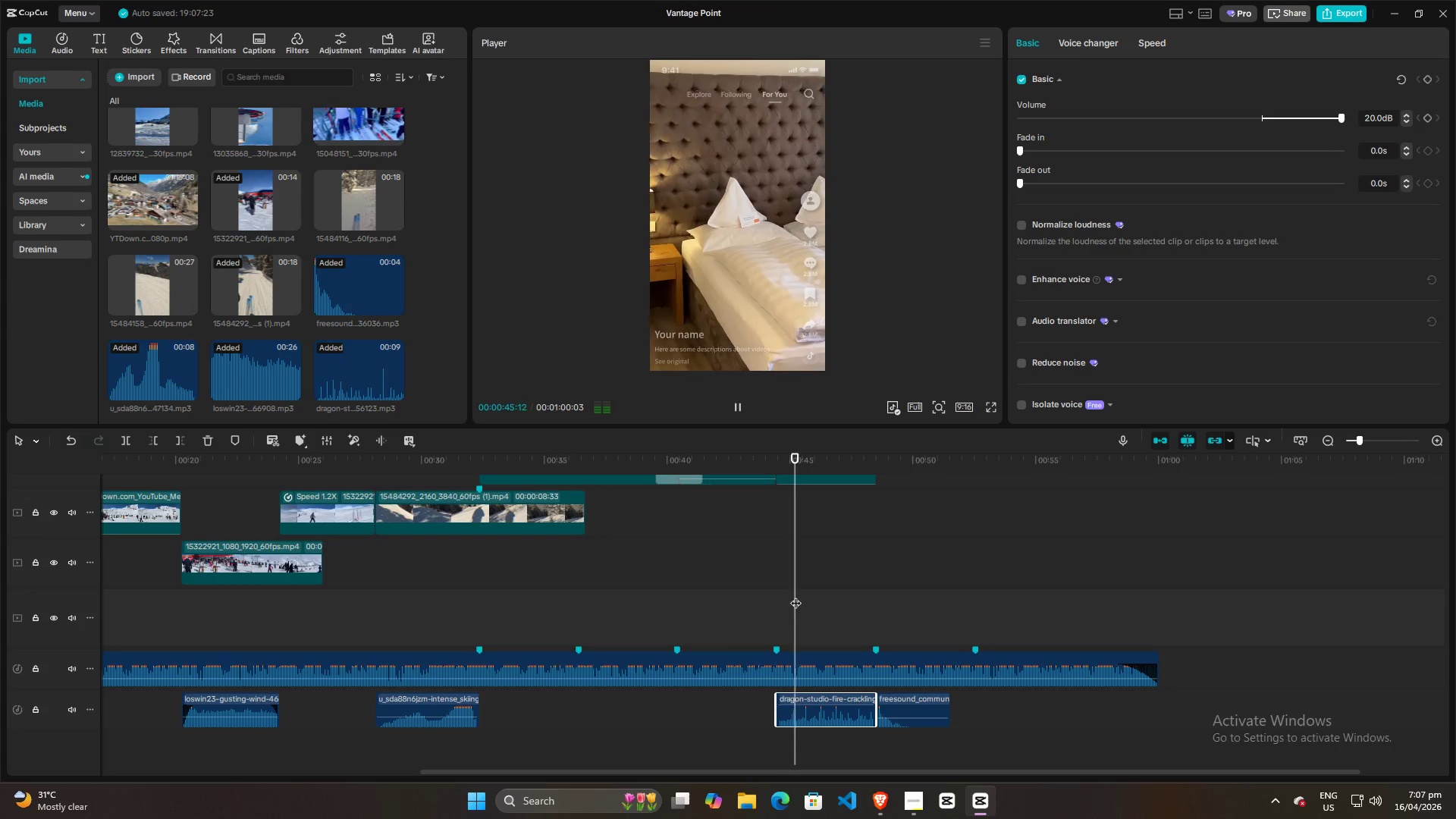 
scroll: coordinate [795, 595], scroll_direction: up, amount: 1.0
 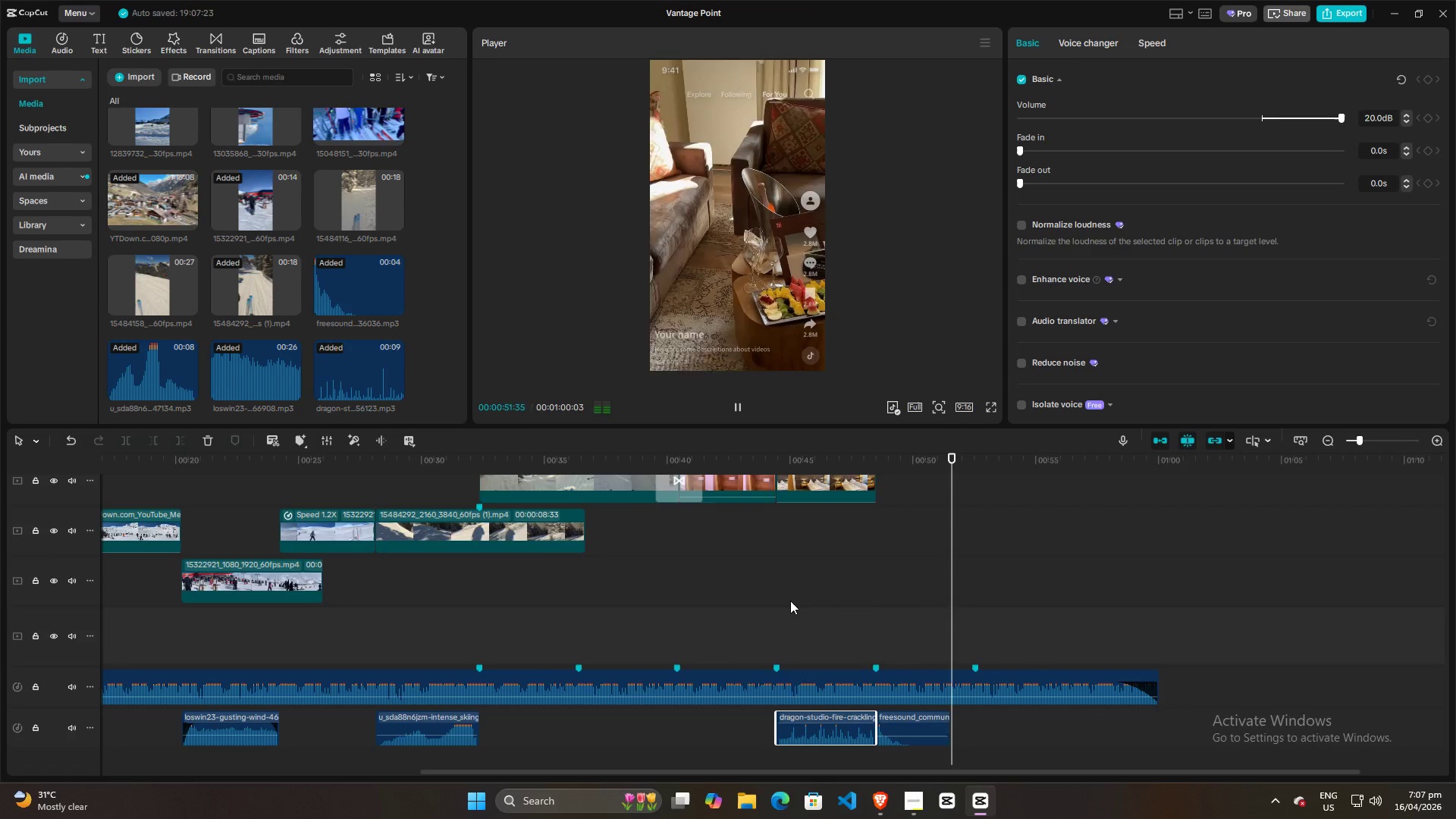 
wait(6.64)
 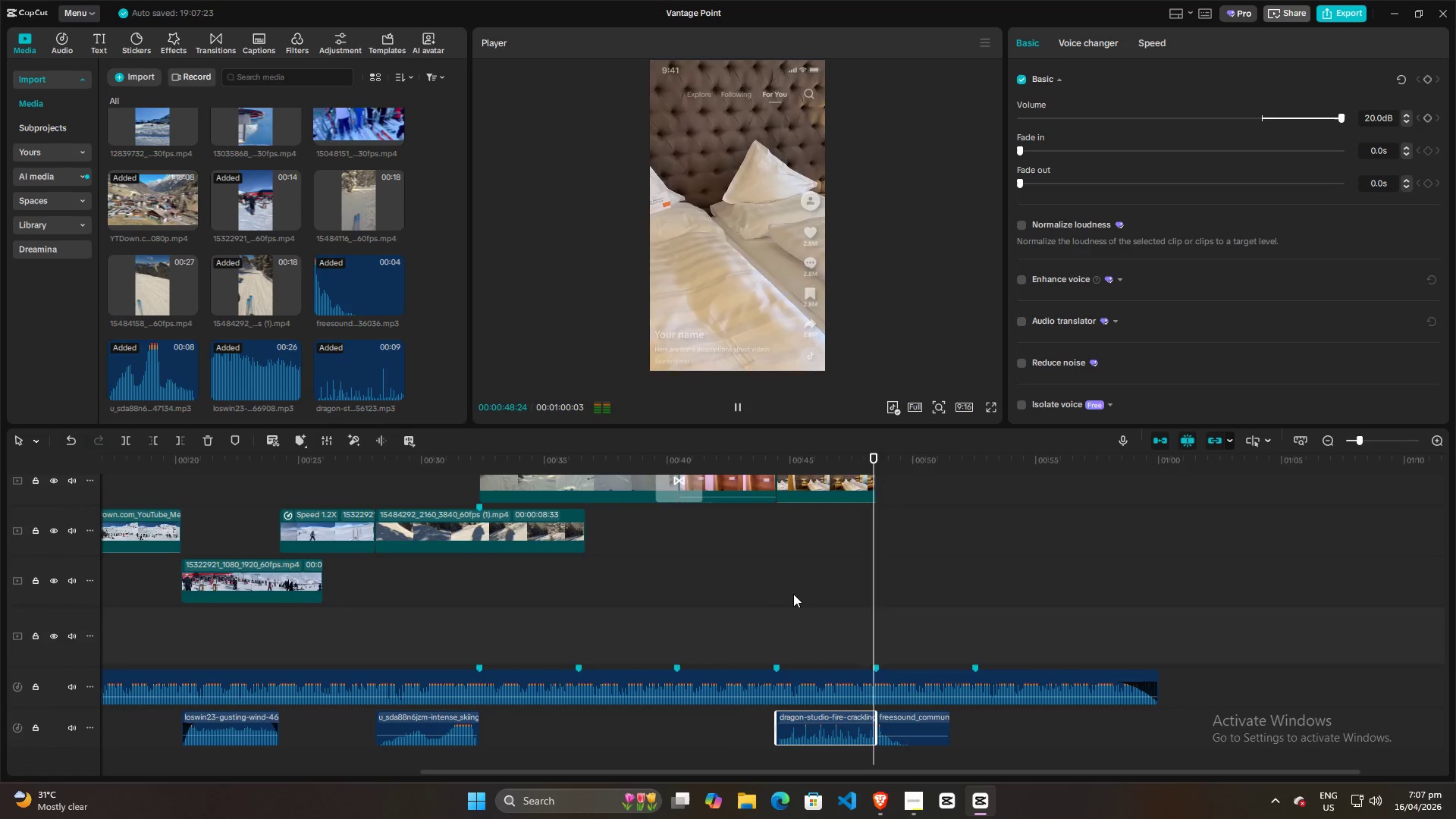 
hold_key(key=ControlLeft, duration=1.12)
scroll: coordinate [790, 601], scroll_direction: down, amount: 4.0
 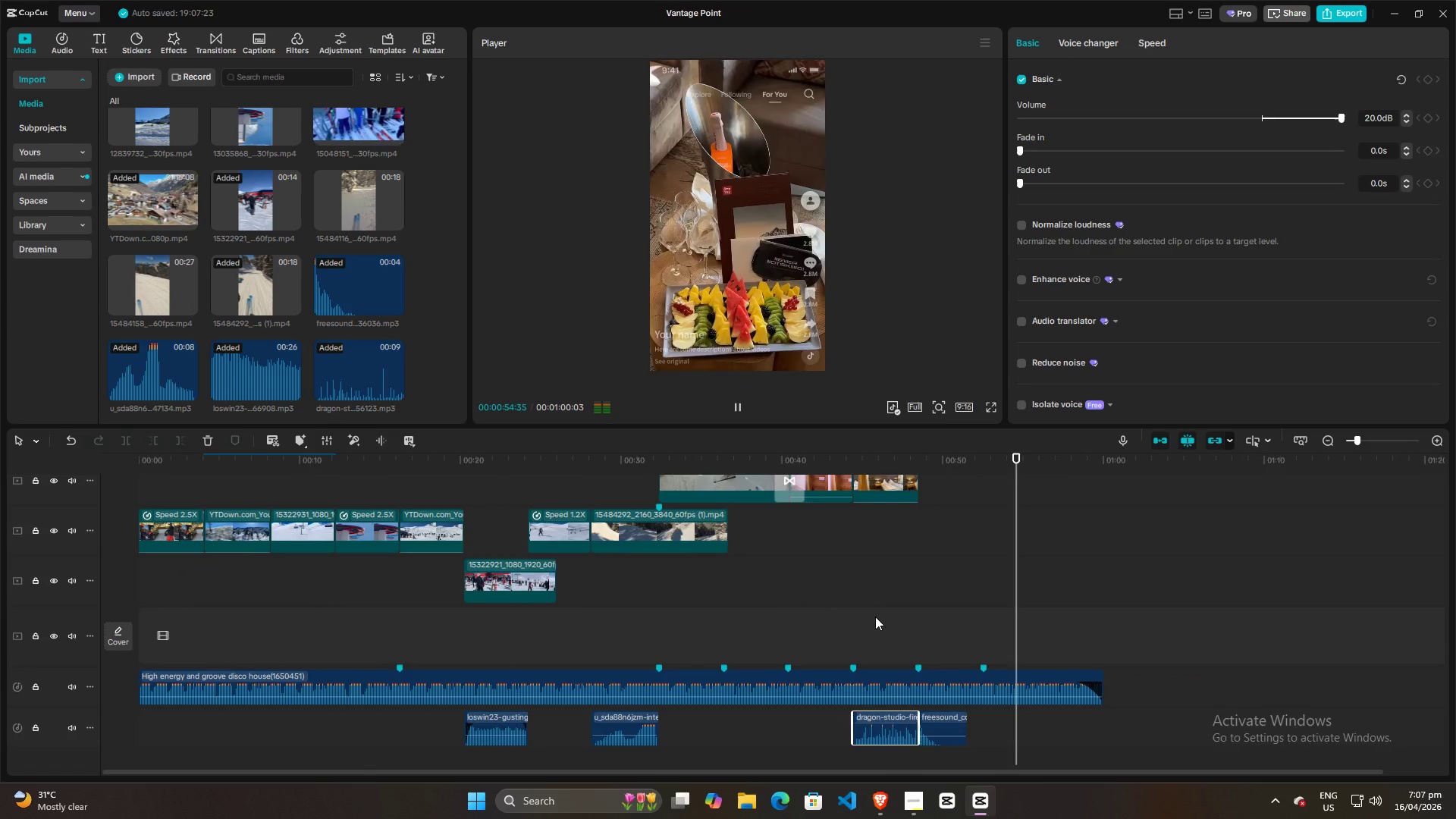 
scroll: coordinate [923, 626], scroll_direction: none, amount: 0.0
 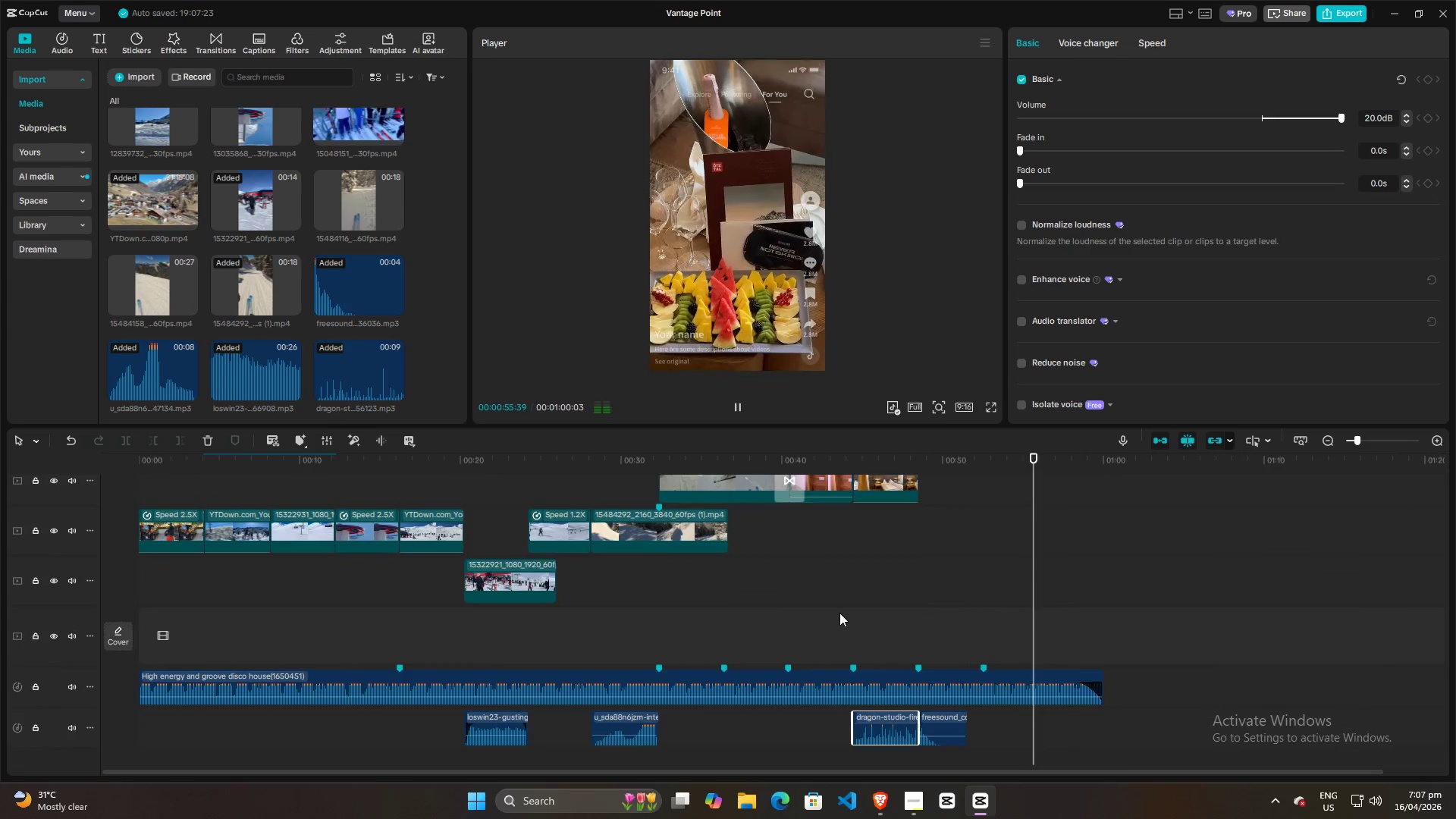 
left_click([839, 613])
 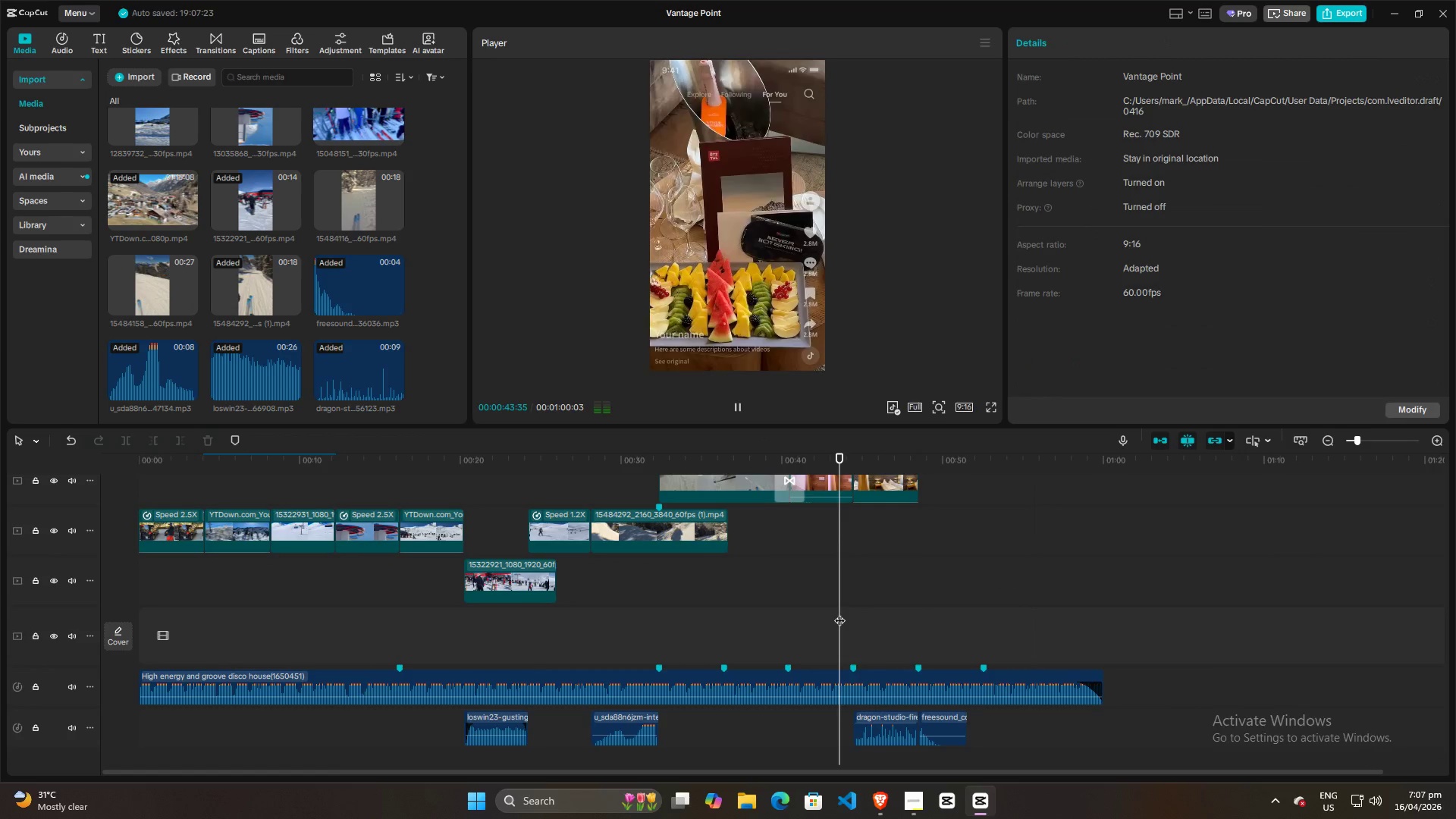 
key(Space)
 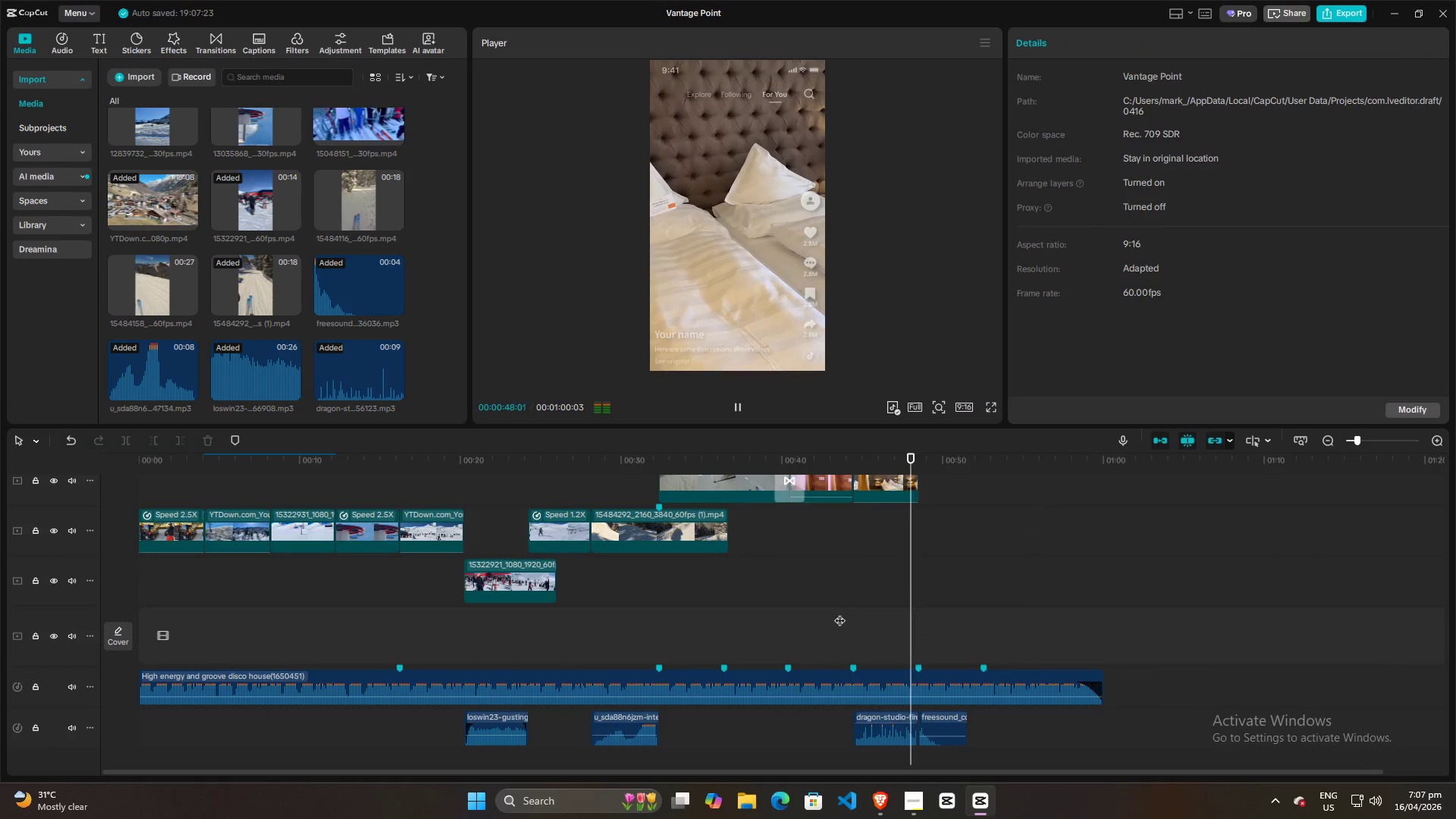 
wait(6.03)
 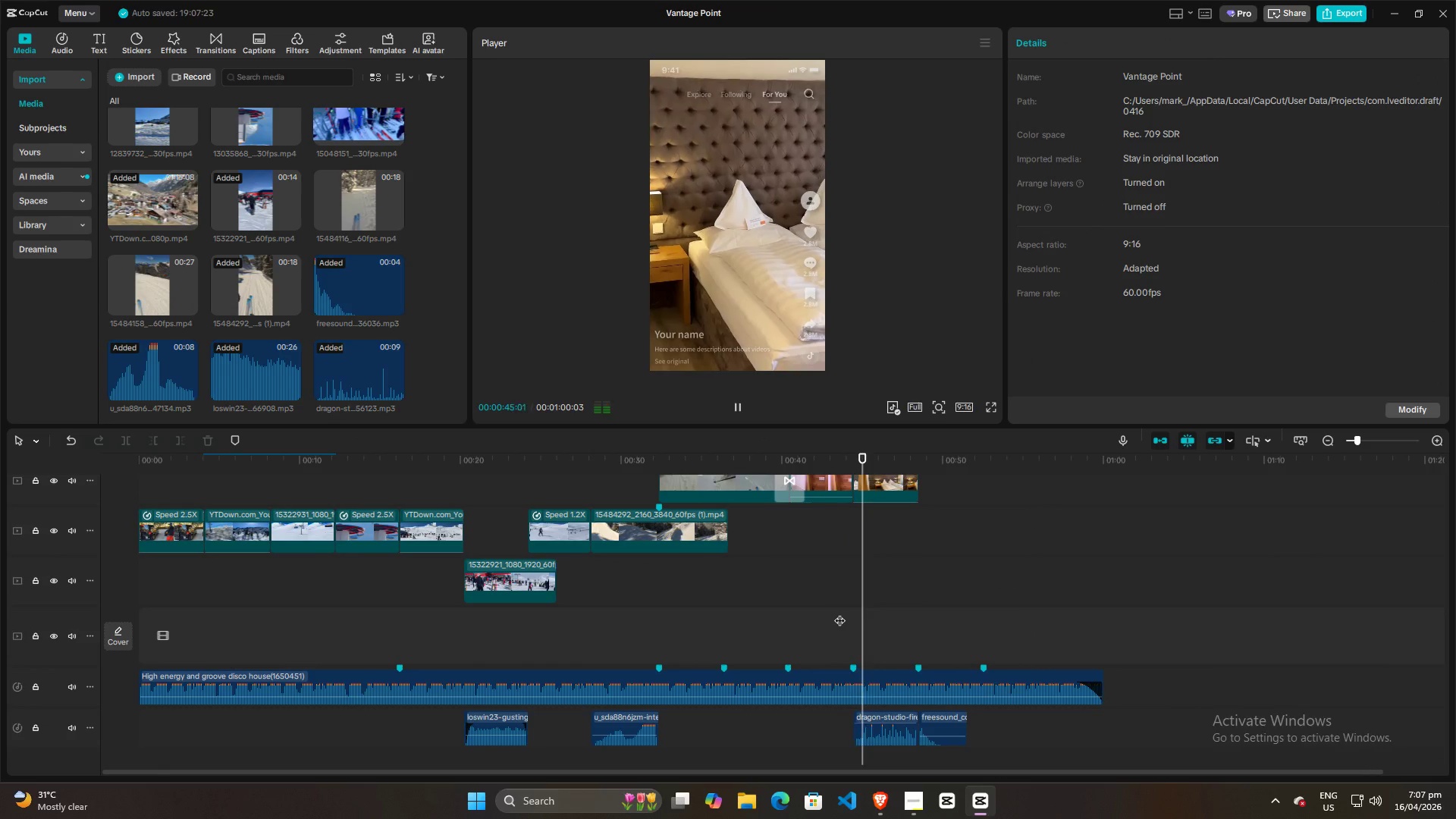 
key(Space)
 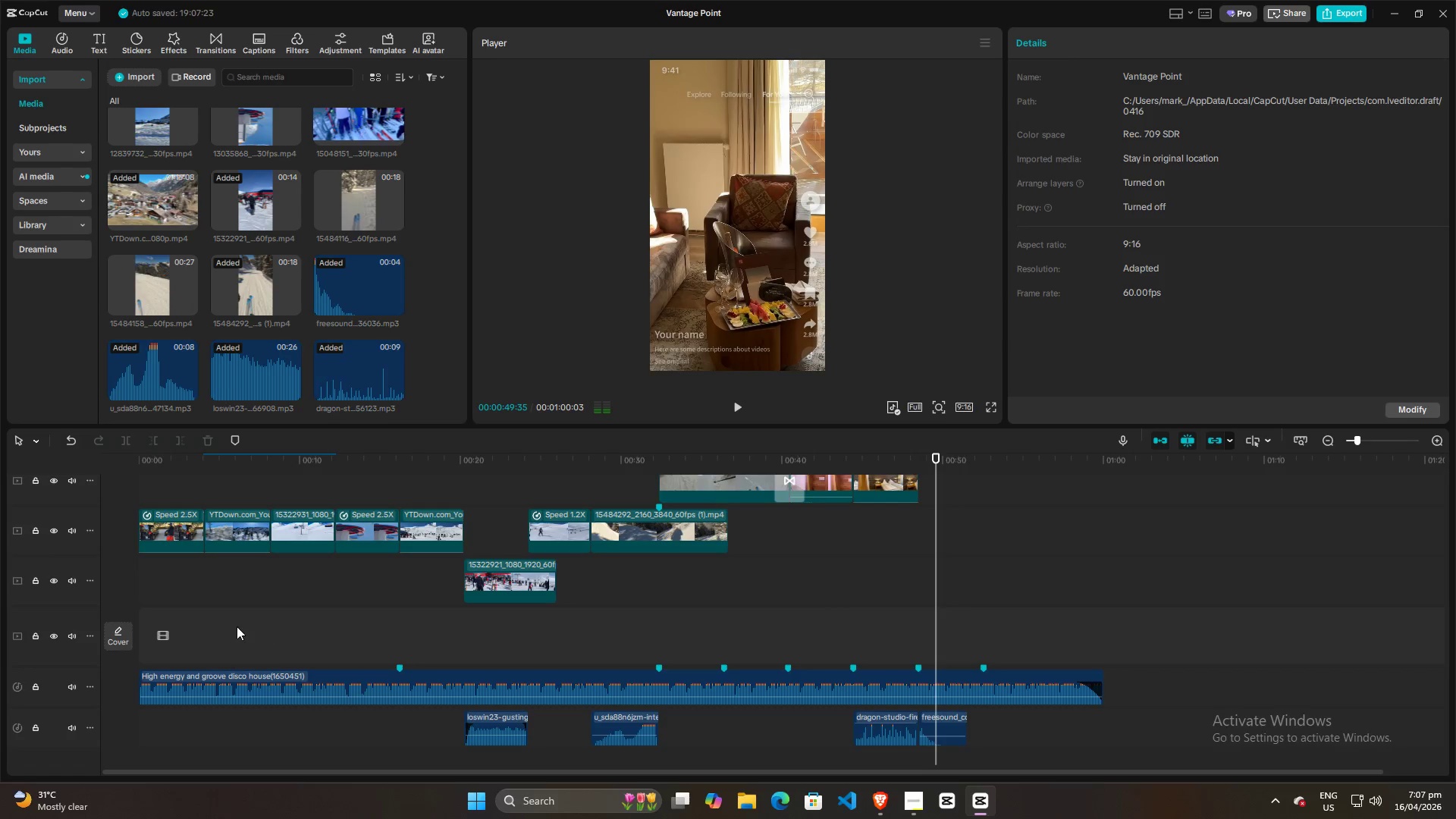 
left_click([232, 626])
 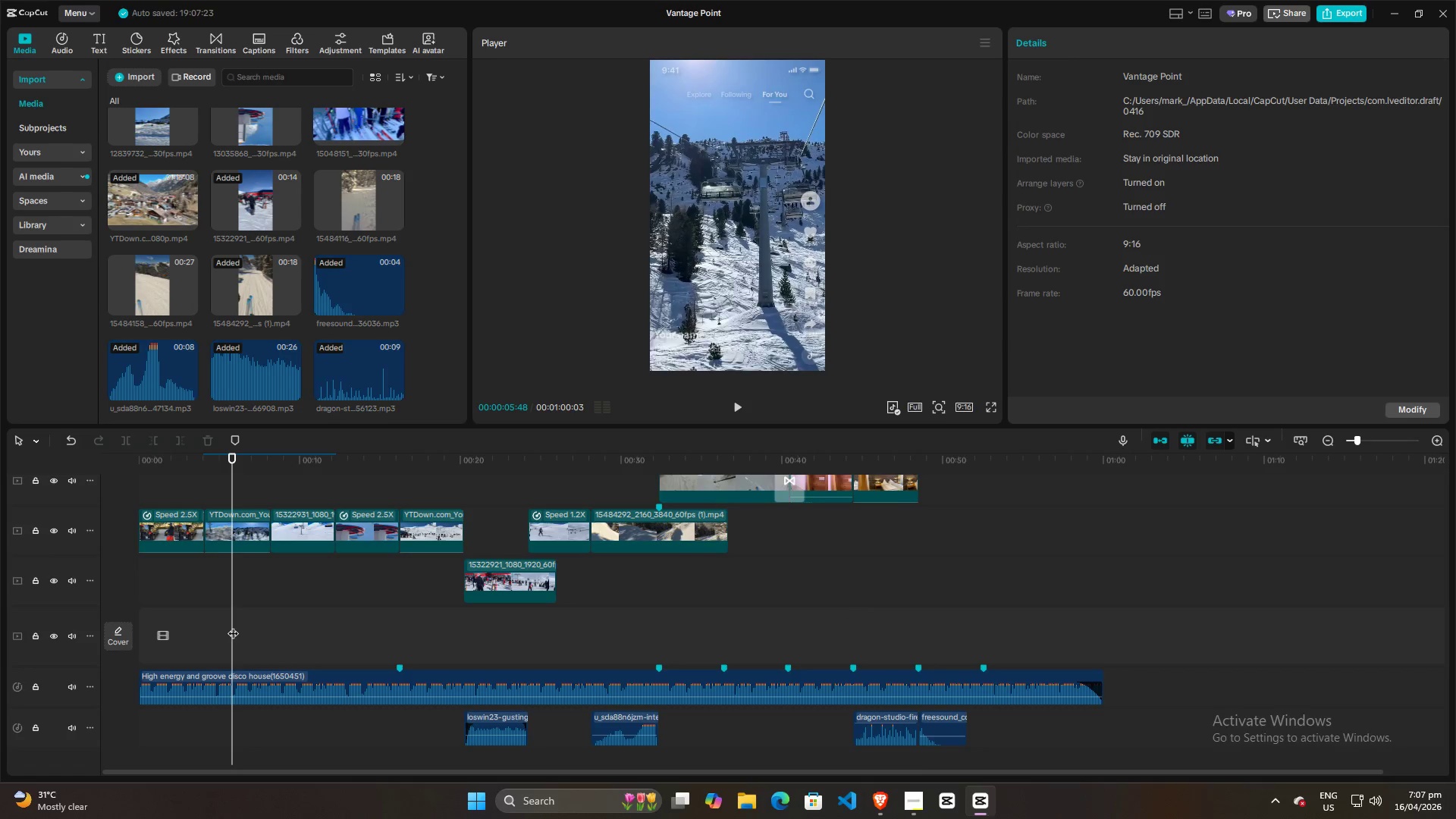 
left_click_drag(start_coordinate=[233, 626], to_coordinate=[10, 627])
 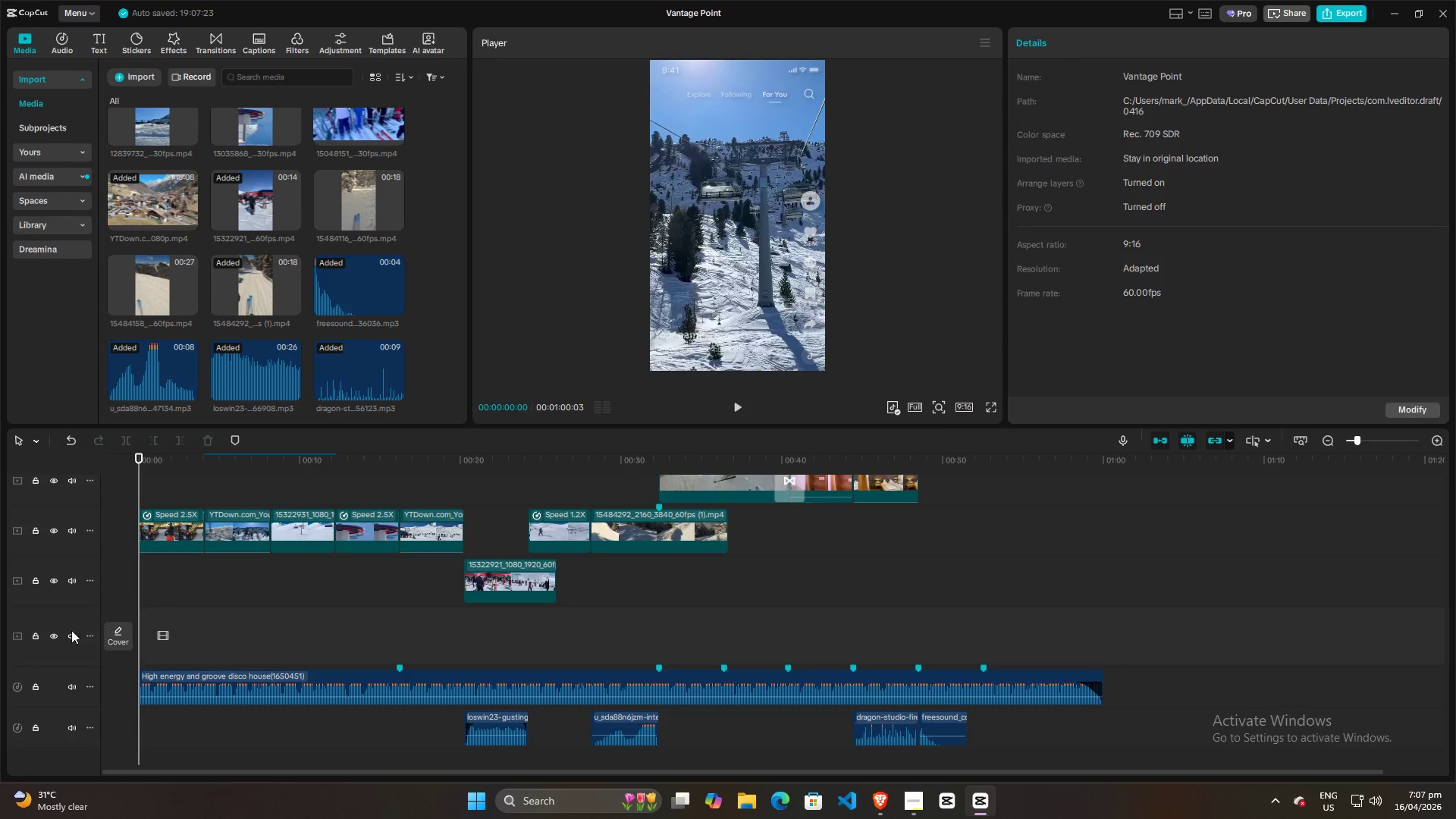 
key(Space)
 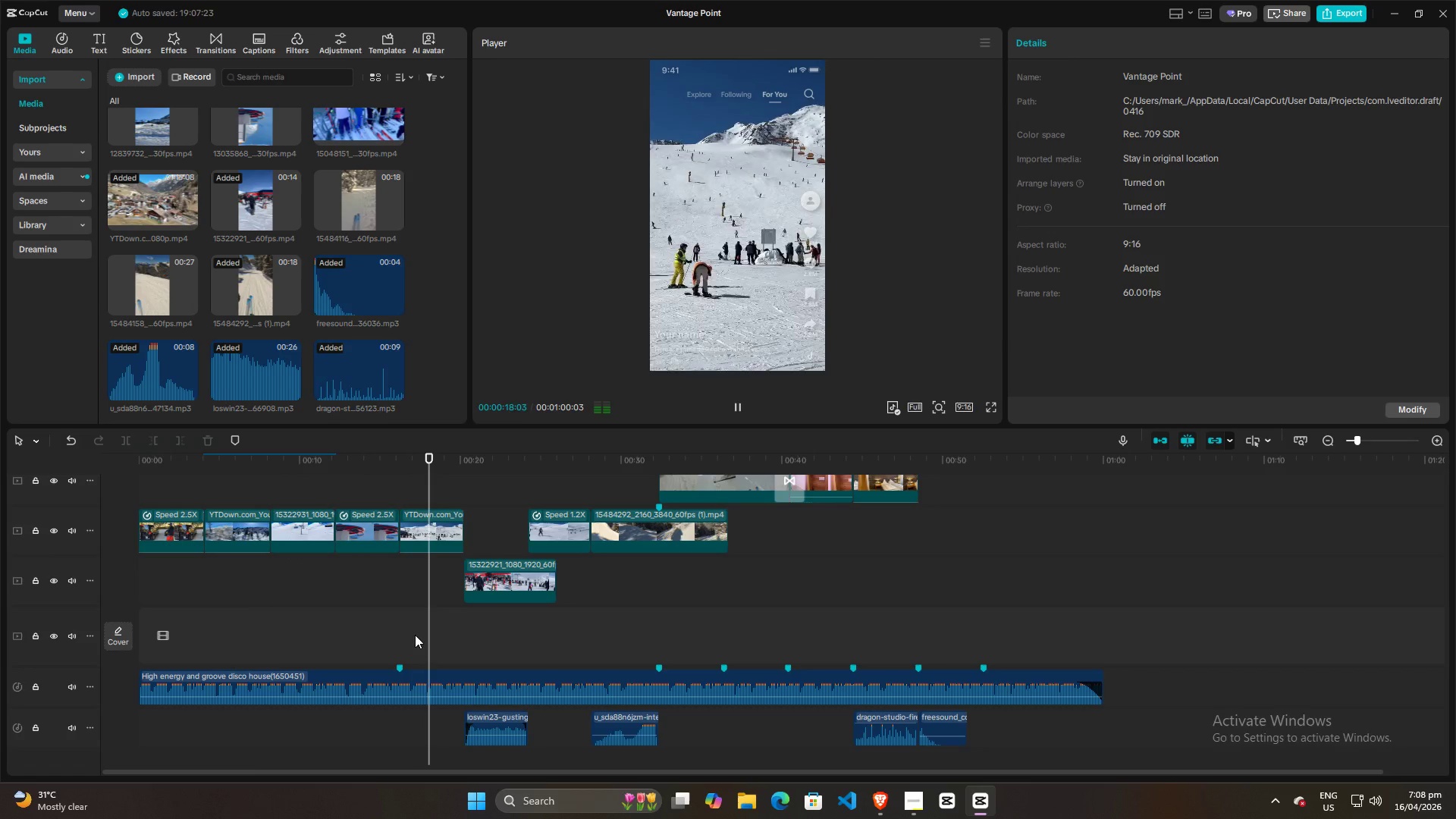 
wait(23.06)
 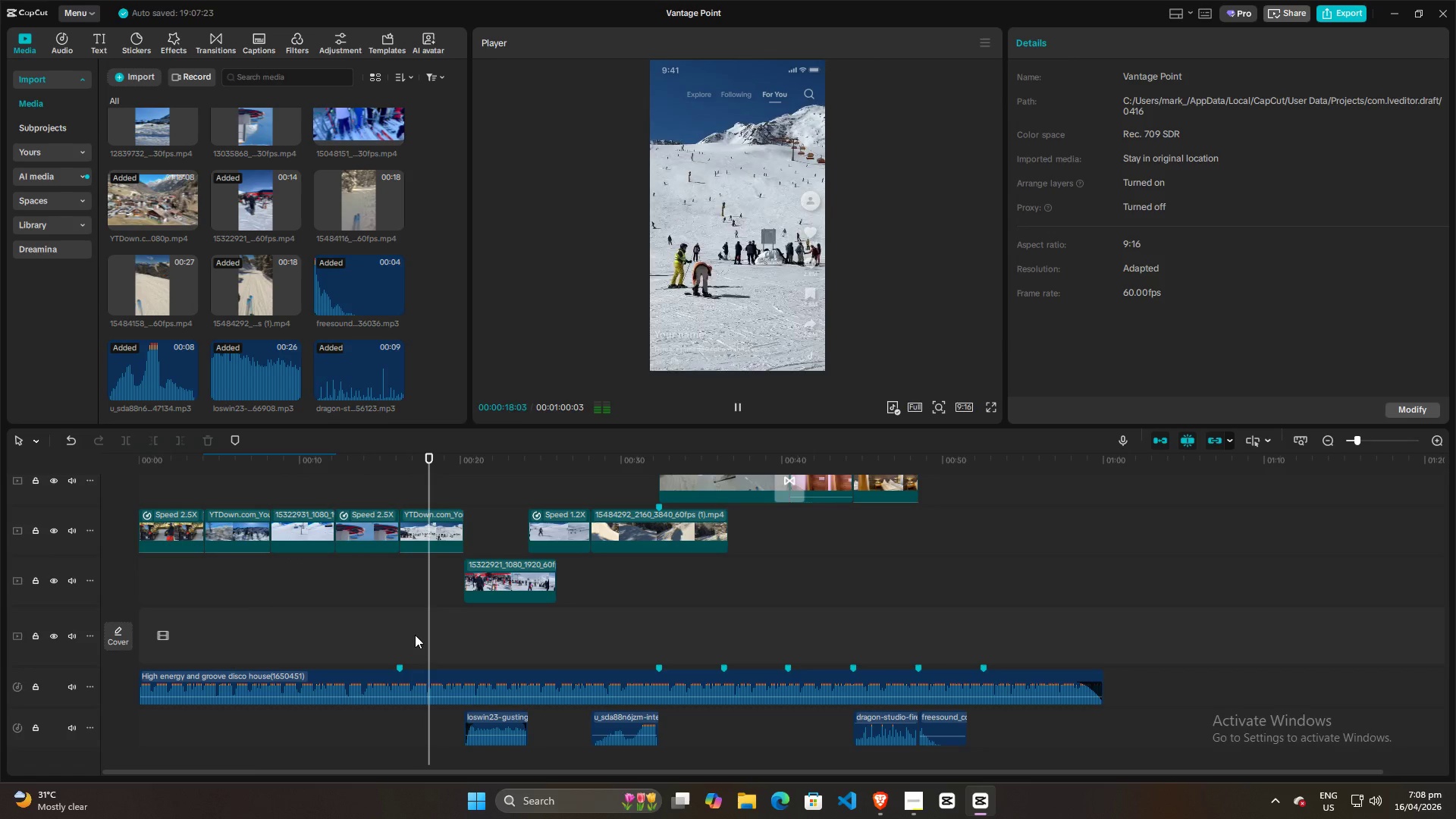 
left_click([494, 719])
 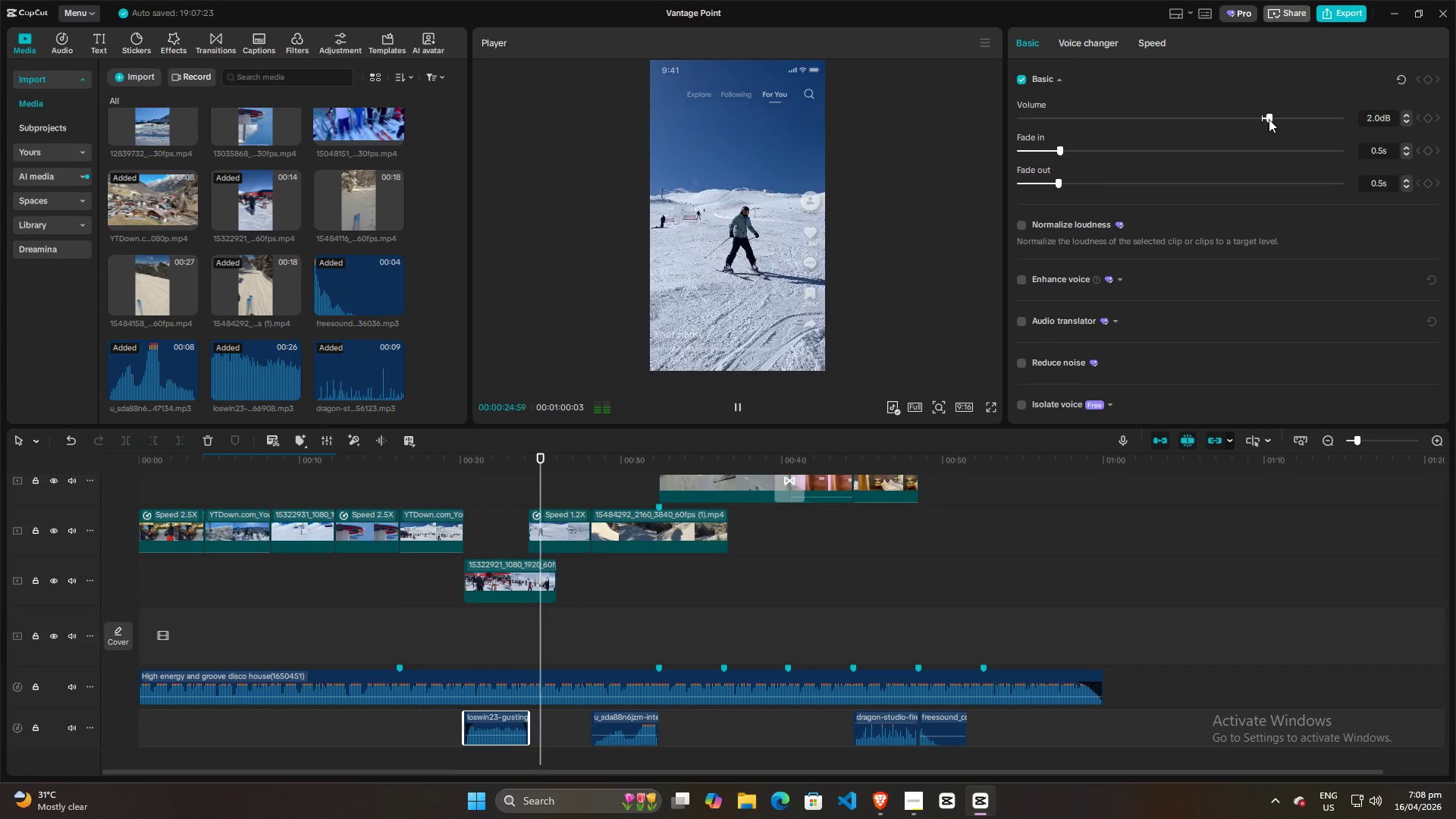 
left_click_drag(start_coordinate=[1270, 118], to_coordinate=[1265, 118])
 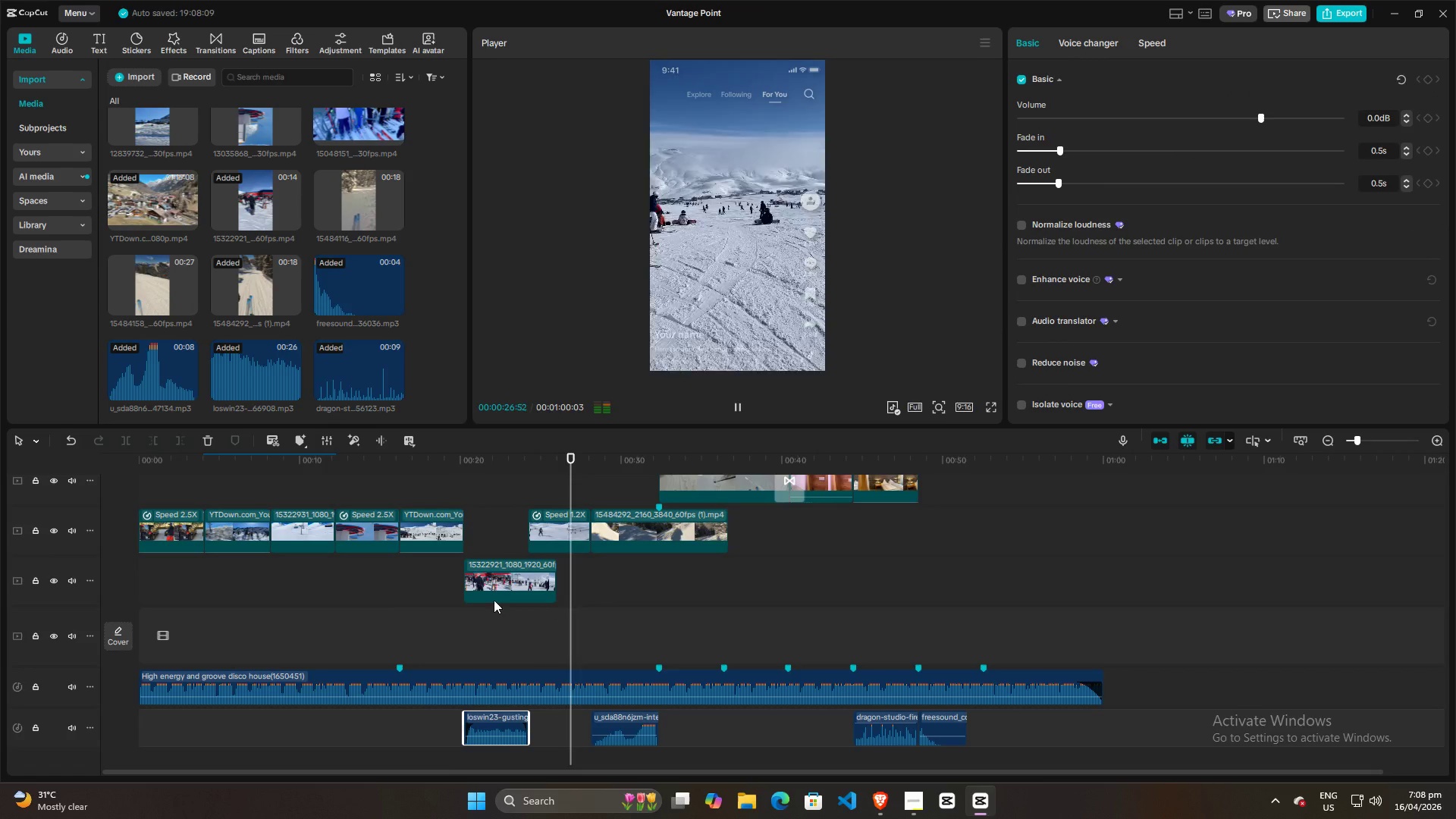 
left_click([479, 626])
 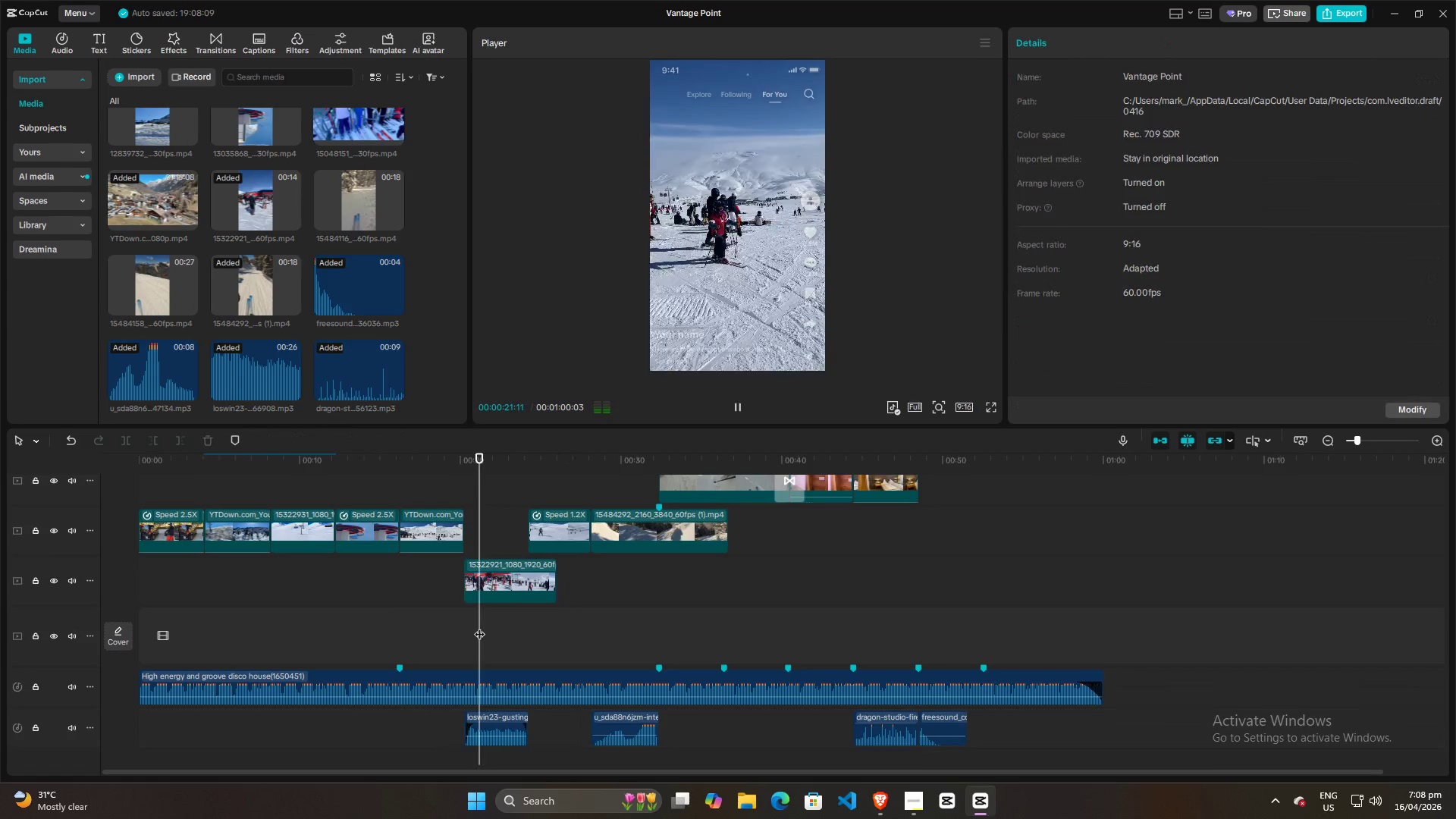 
key(Space)
 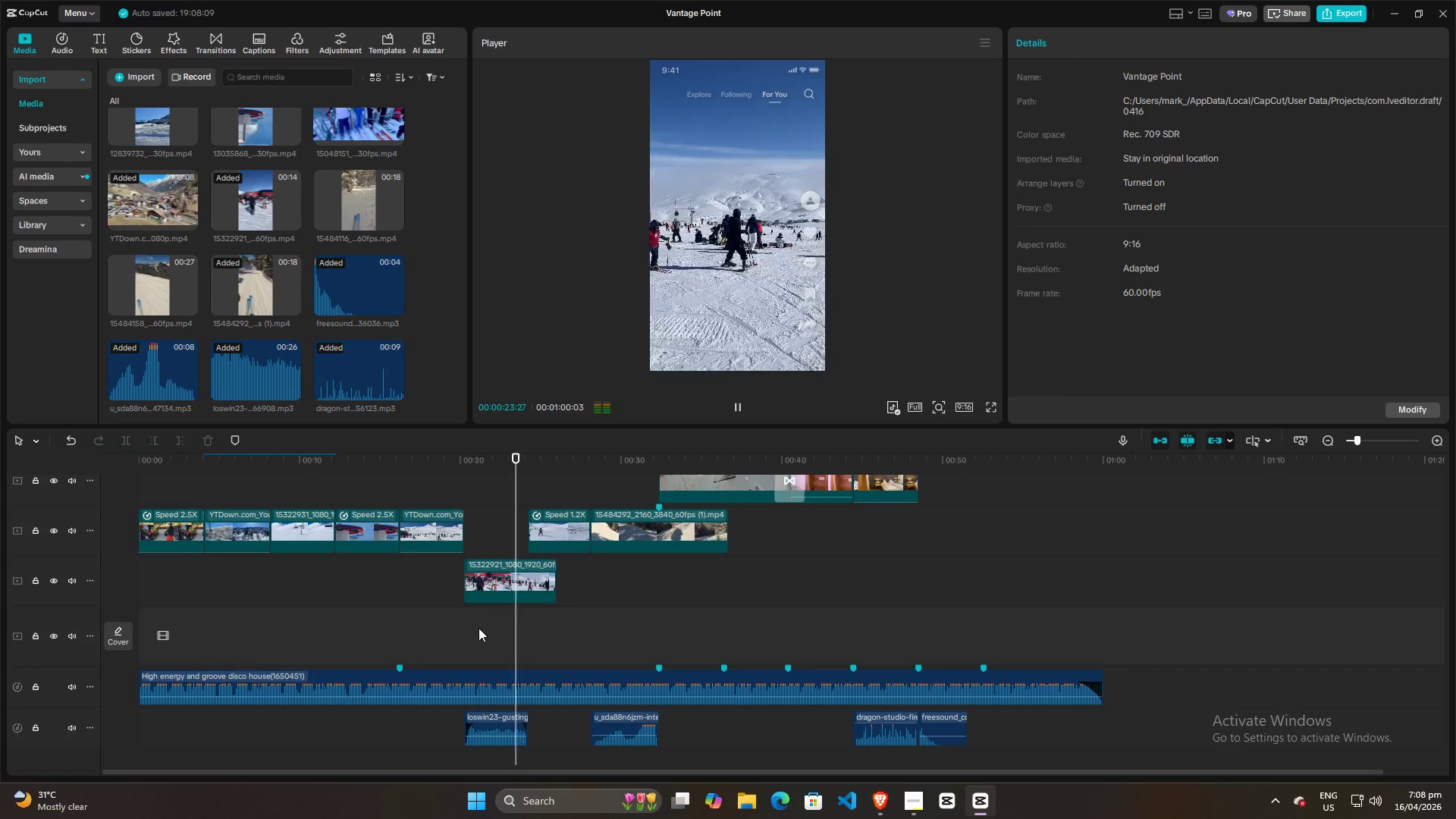 
left_click([466, 643])
 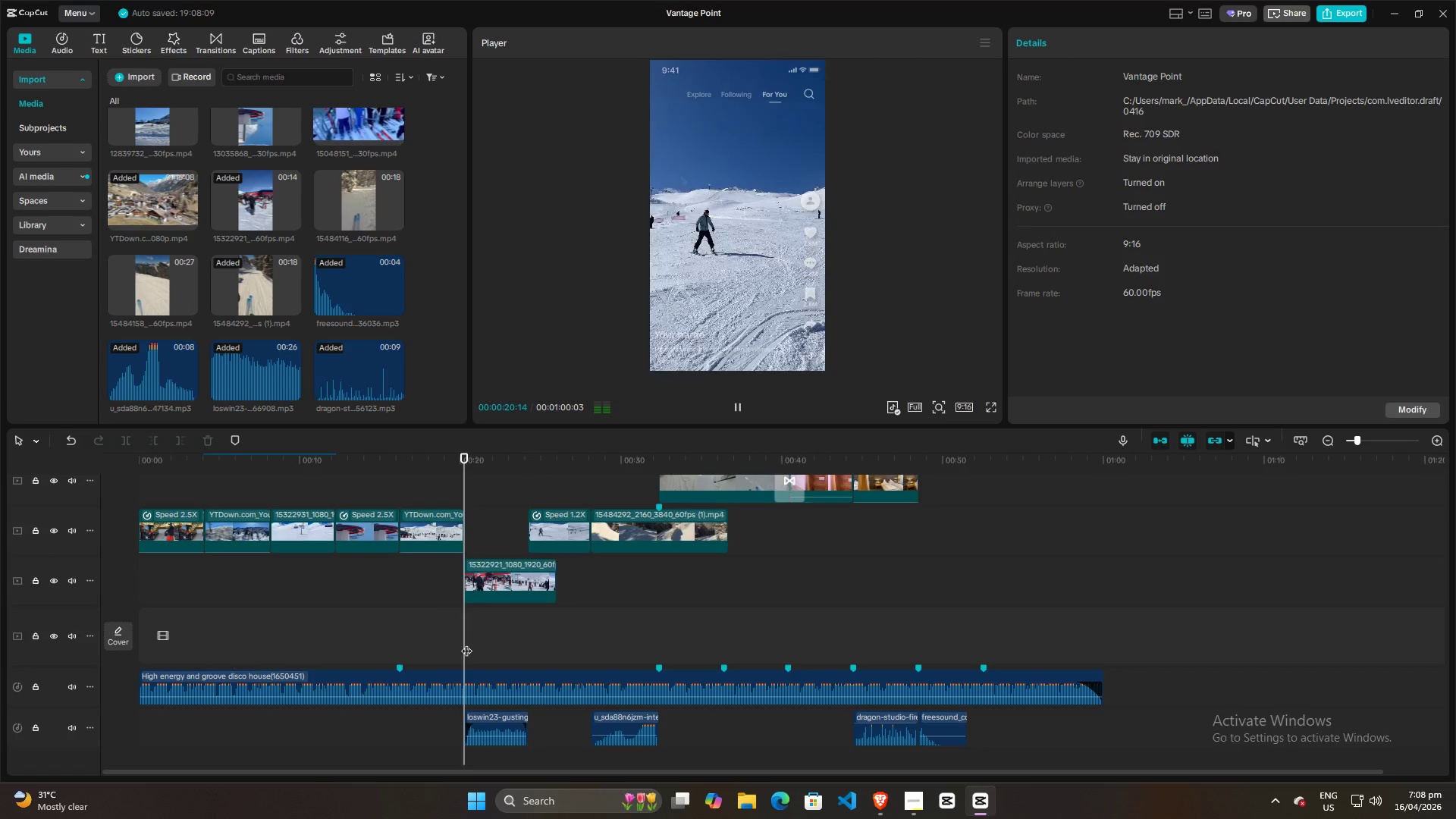 
key(Space)
 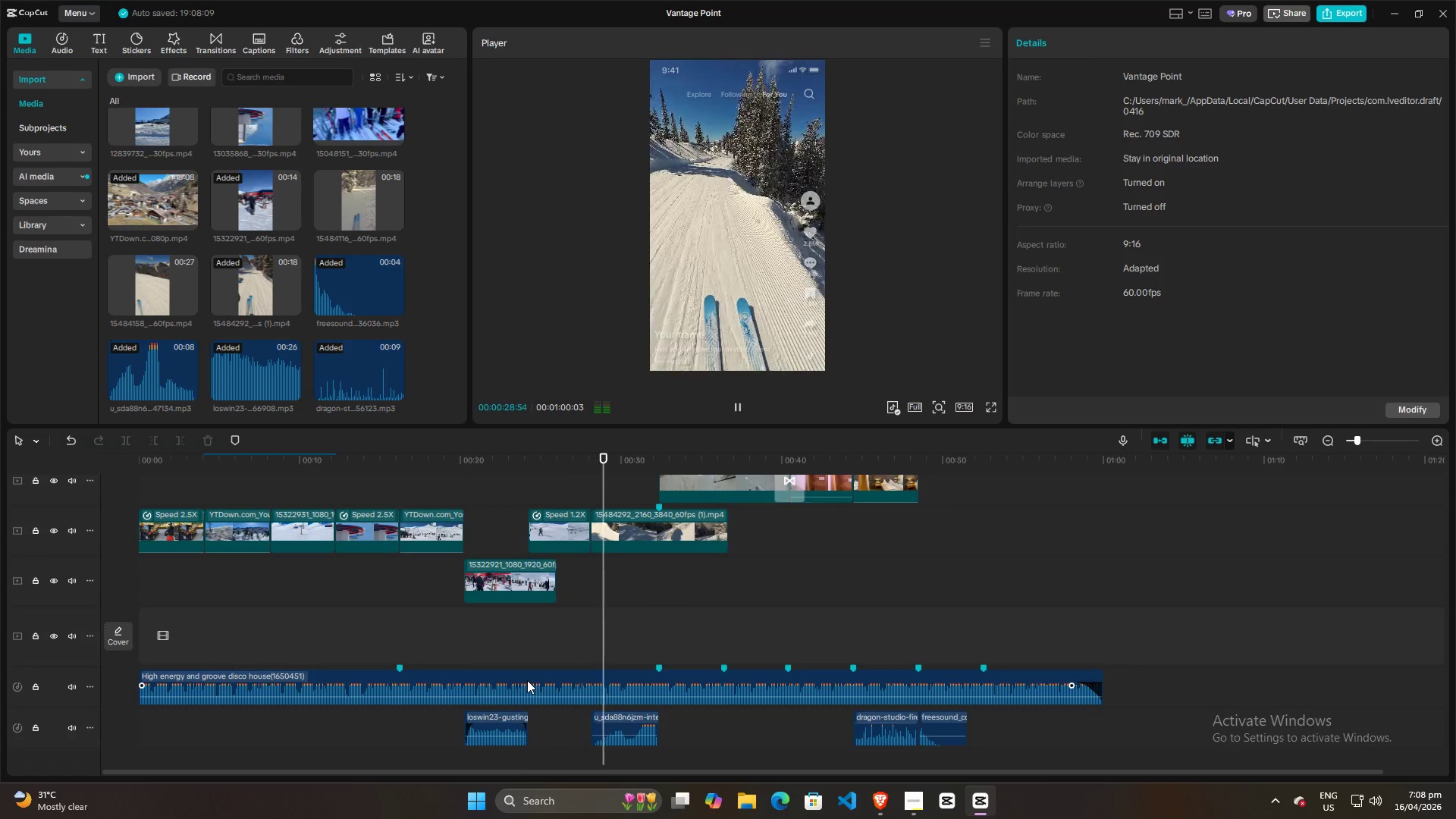 
wait(13.72)
 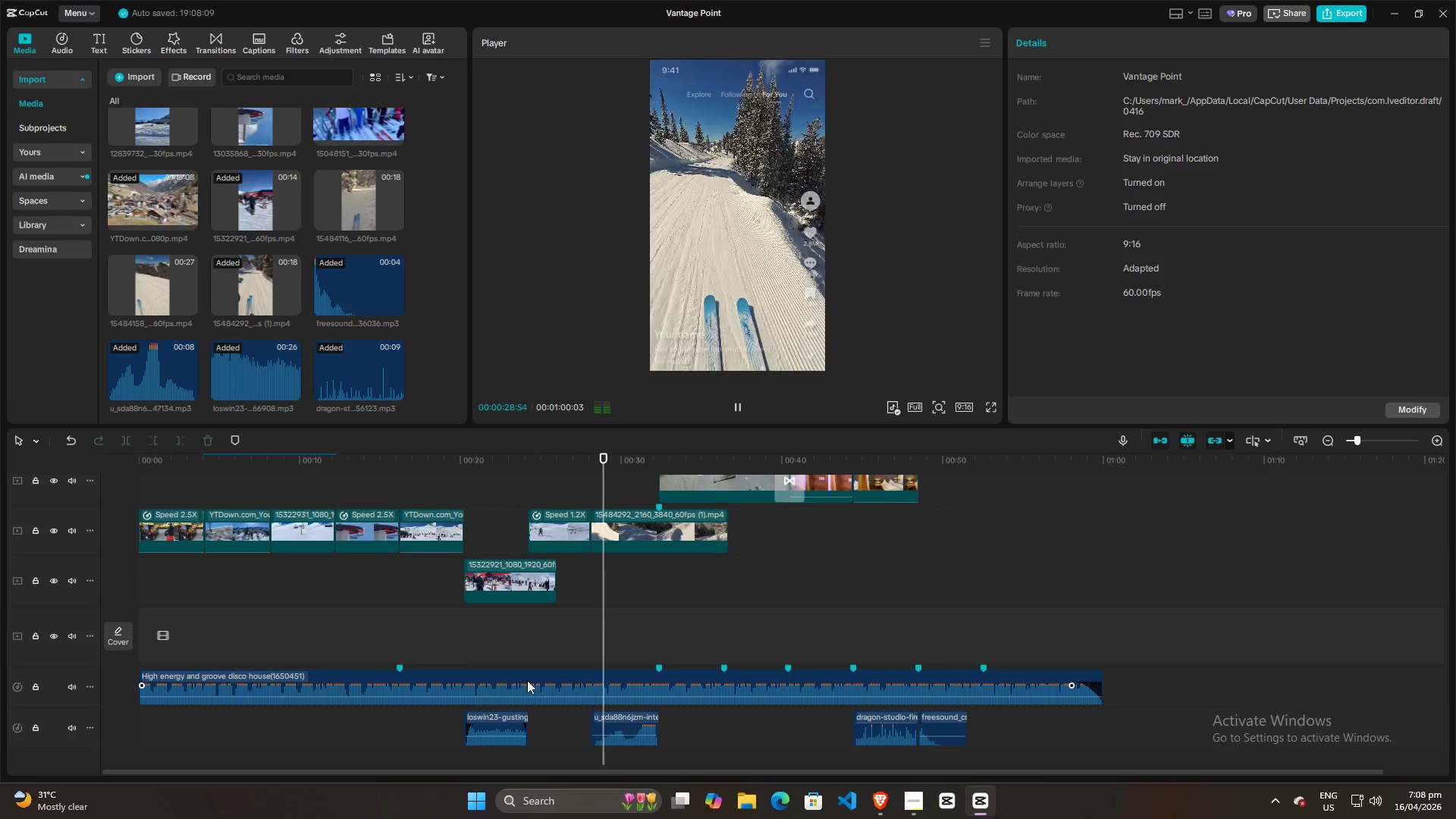 
double_click([635, 623])
 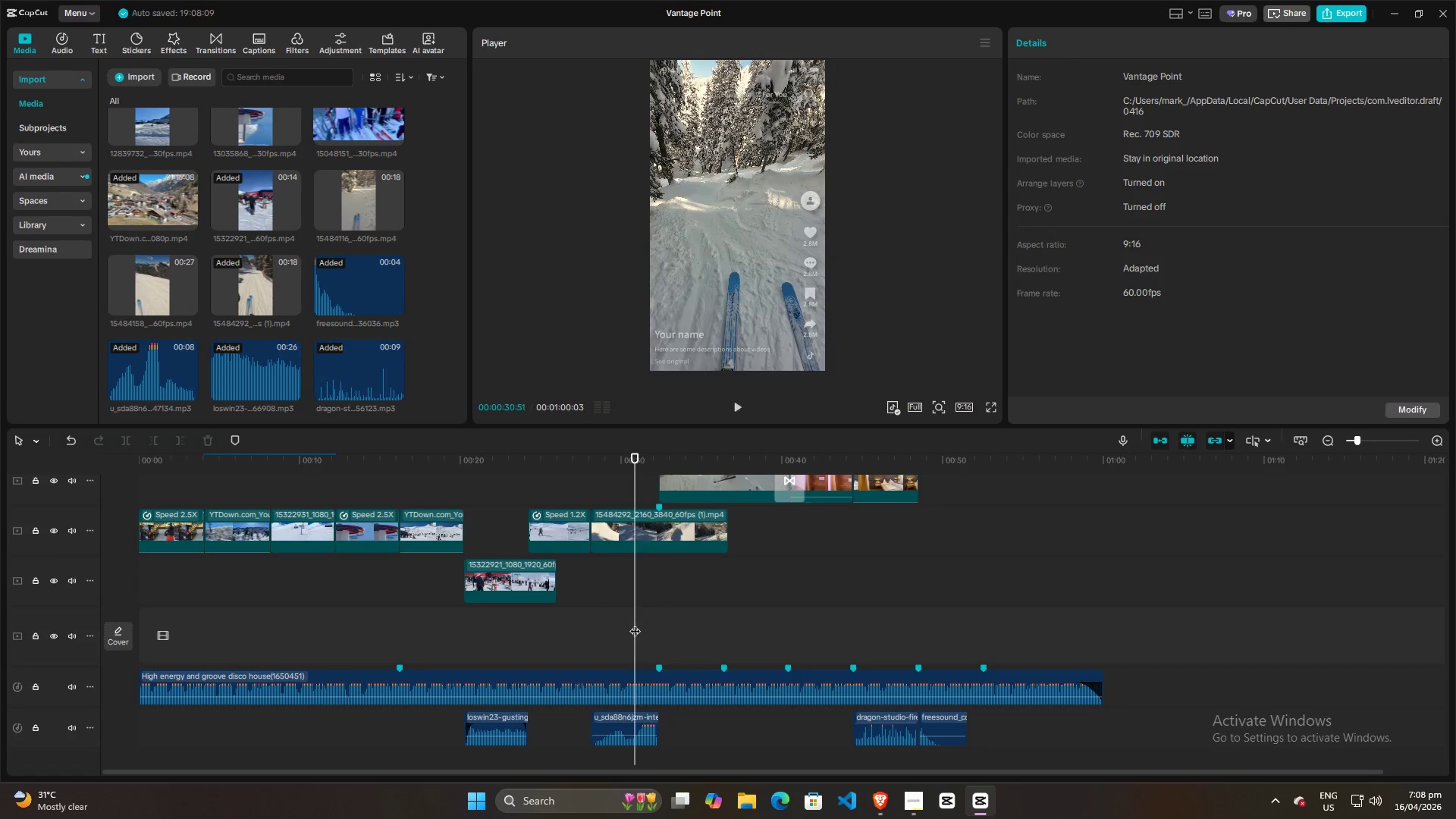 
key(Space)
 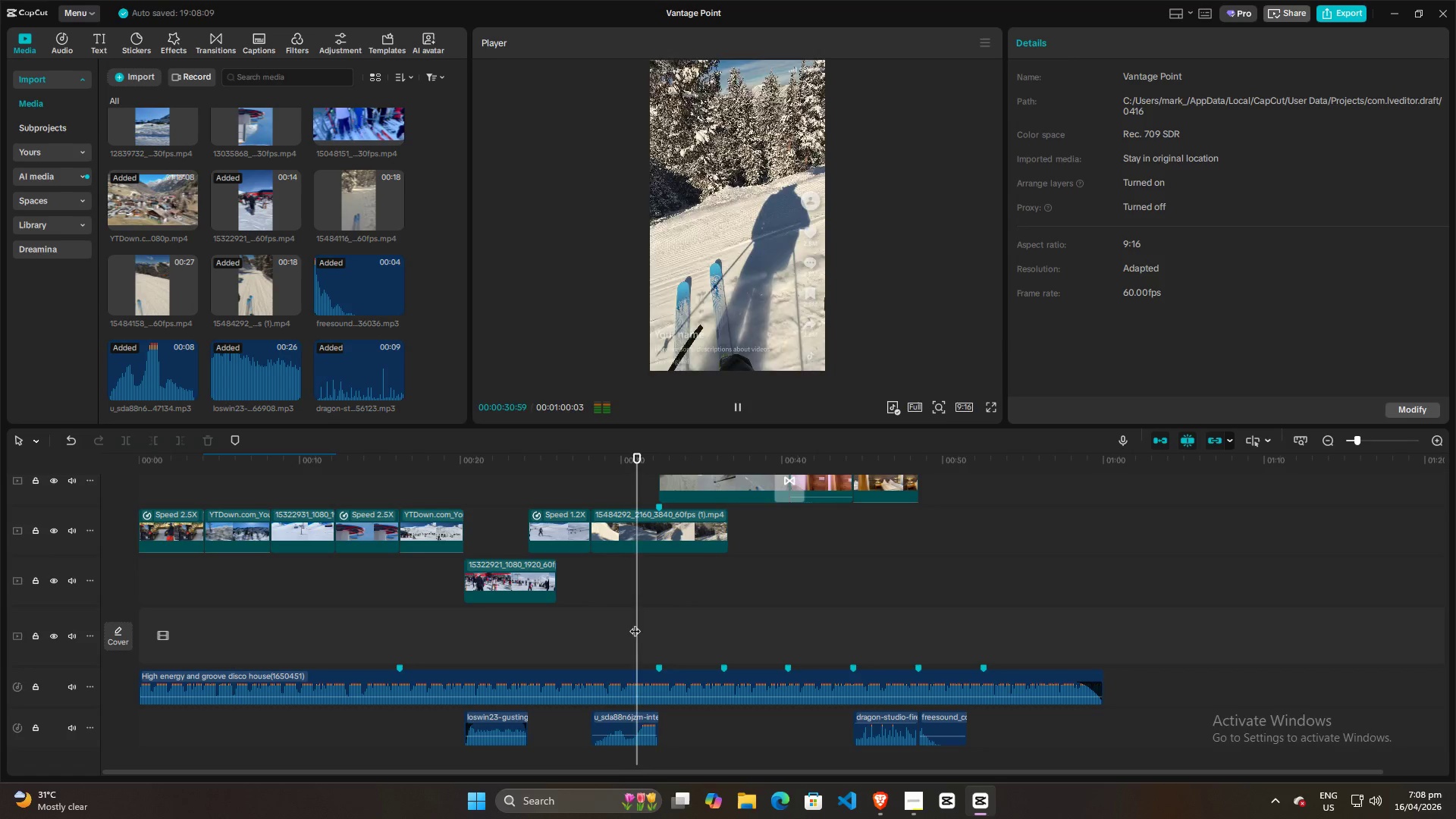 
left_click([614, 623])
 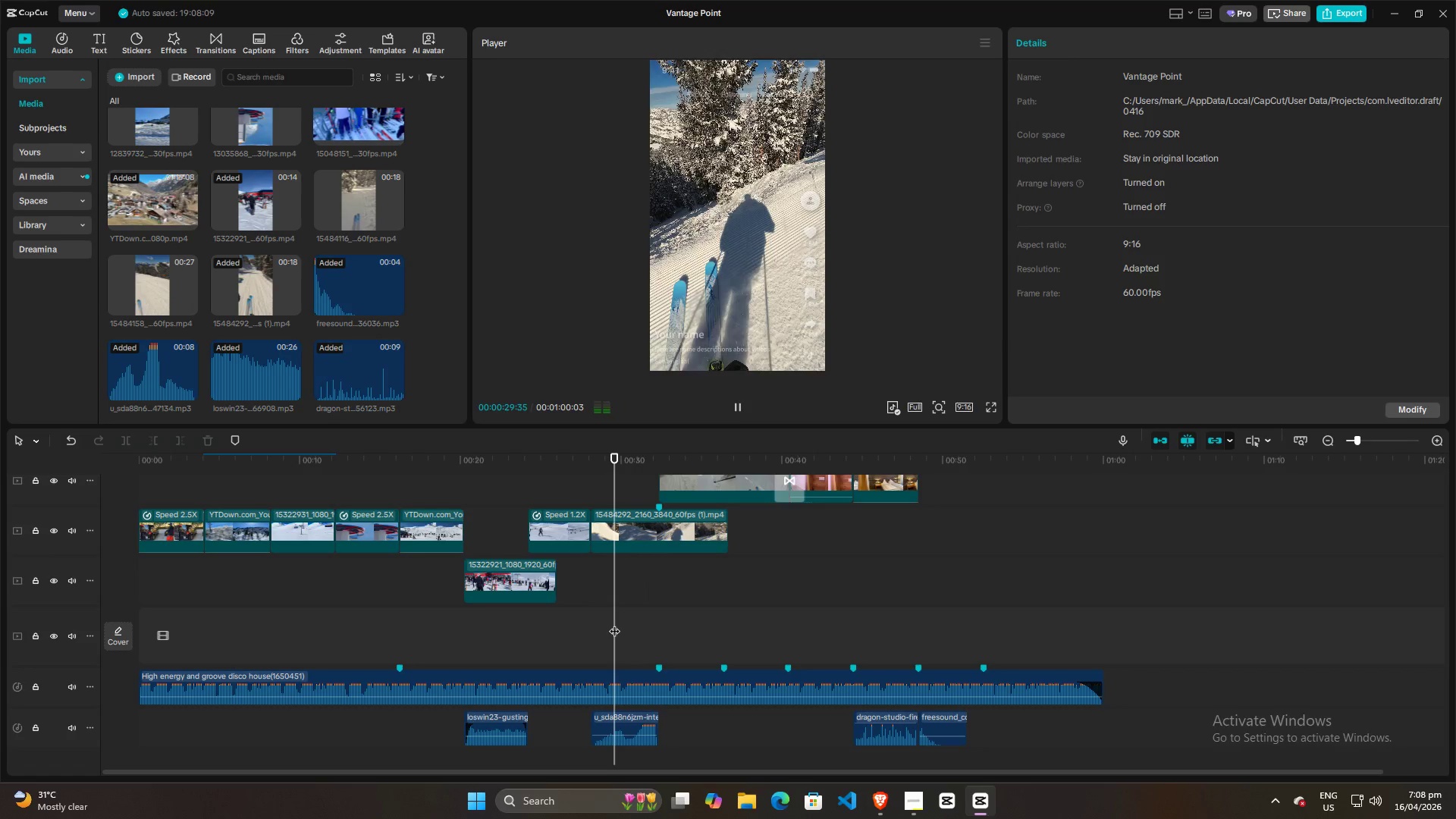 
key(Space)
 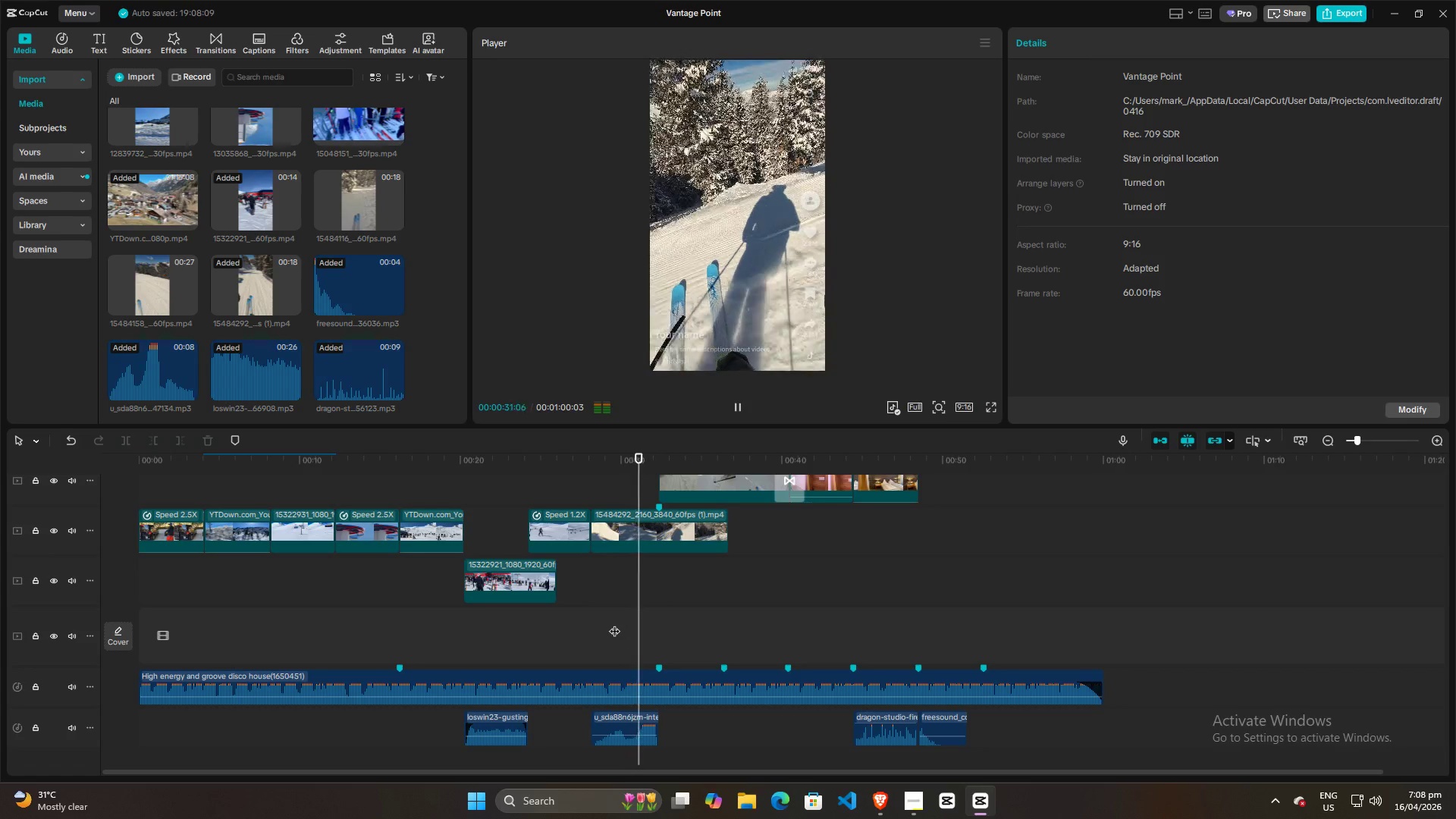 
key(Space)
 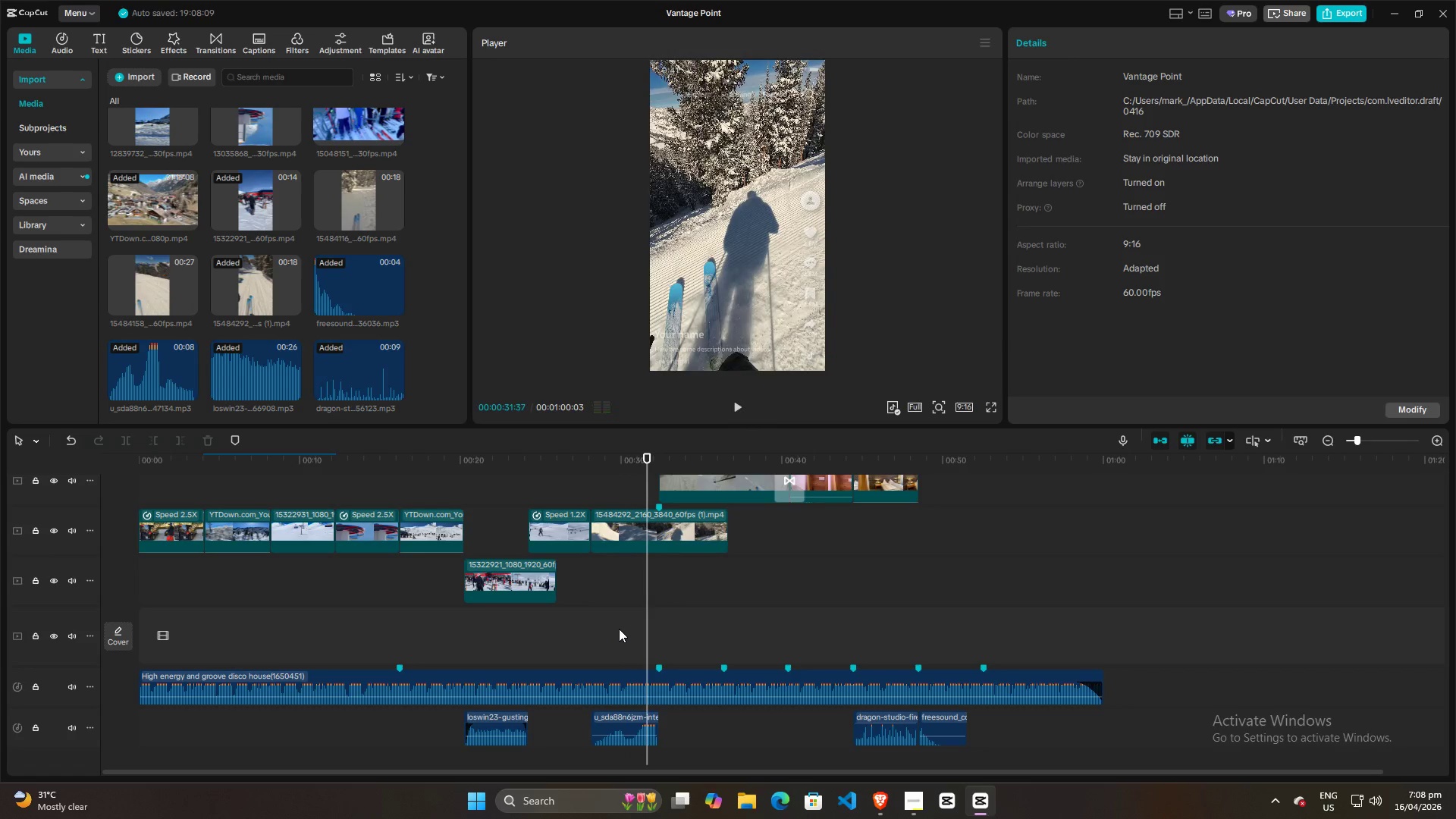 
key(Space)
 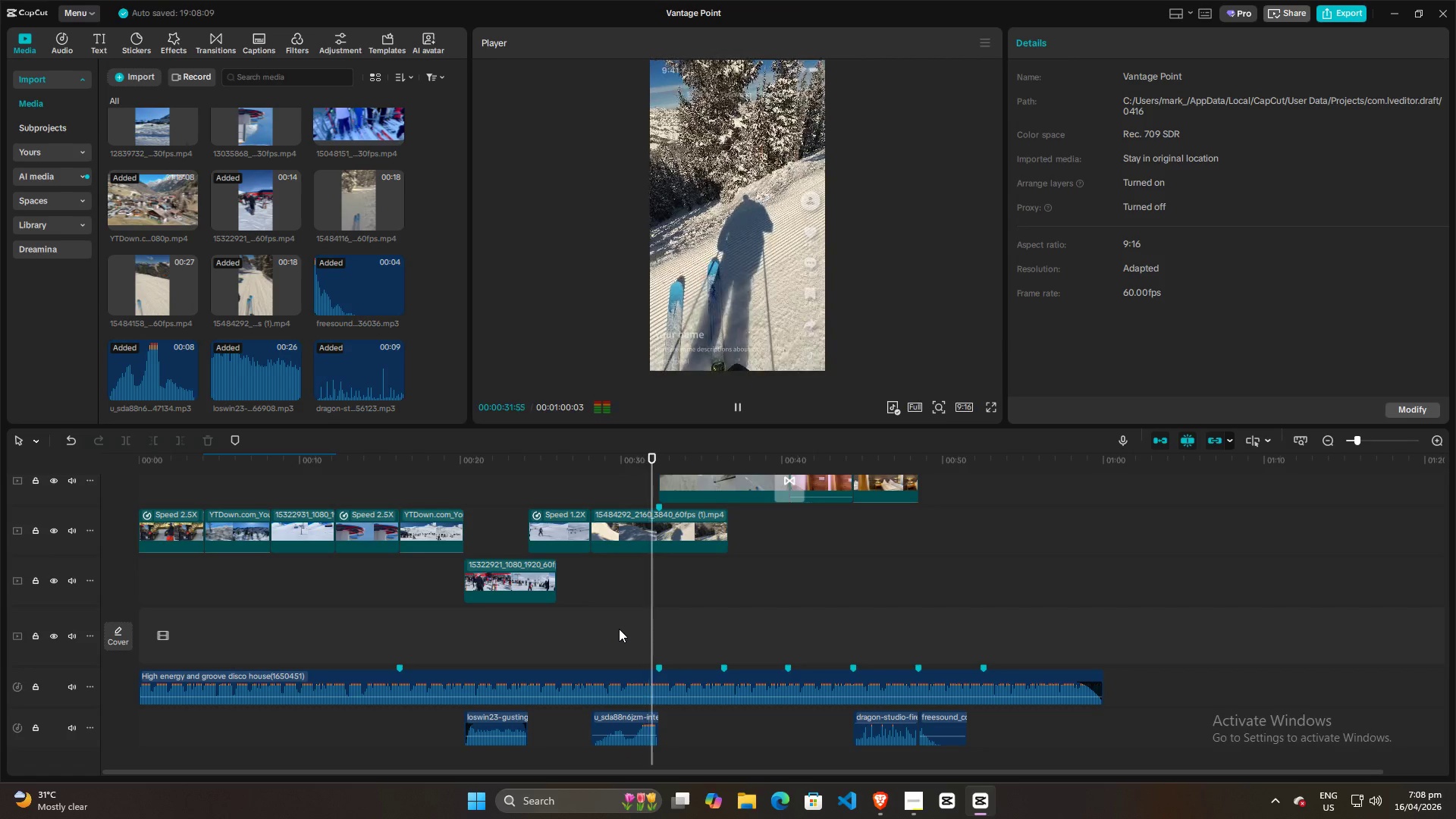 
key(Space)
 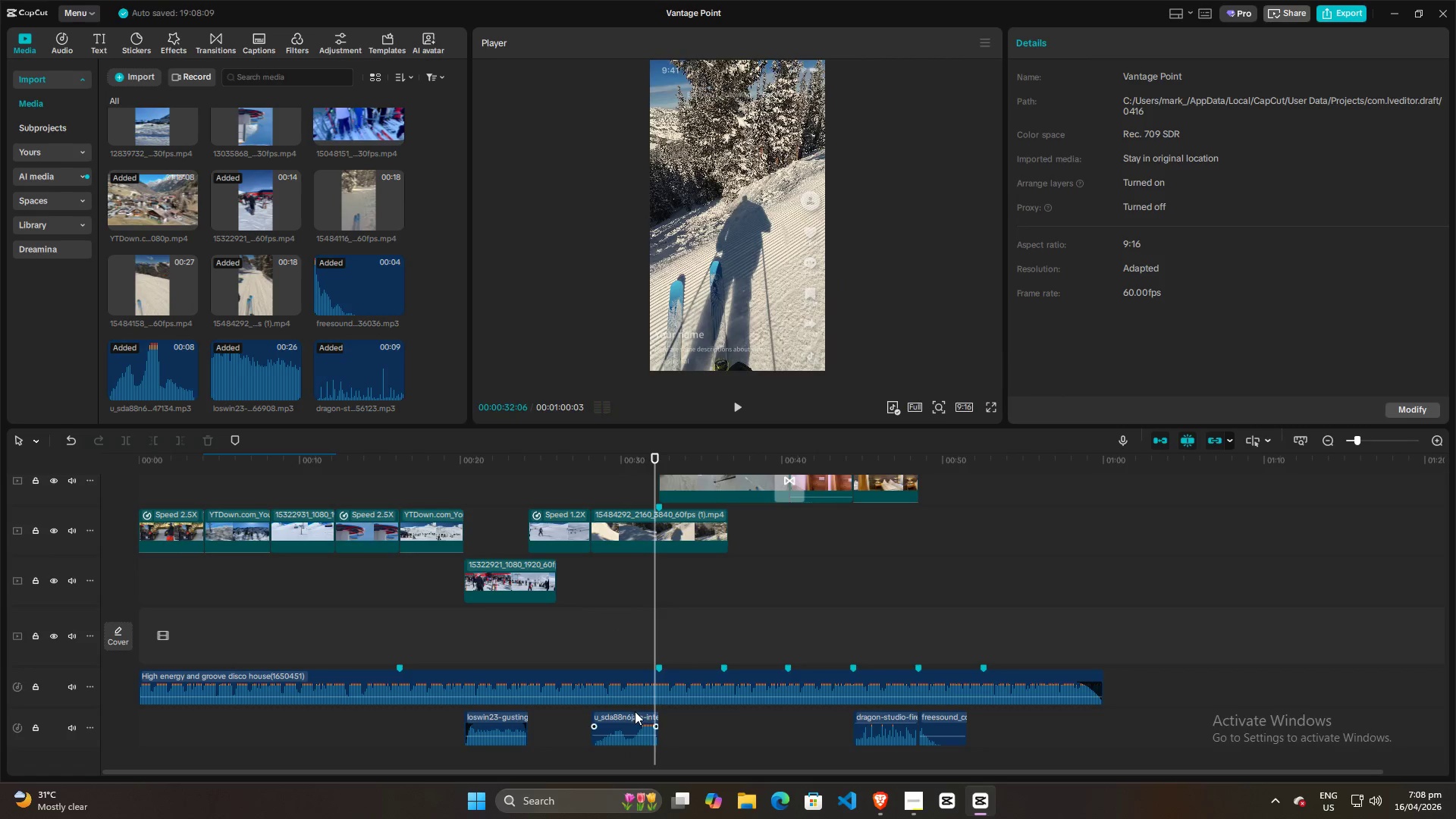 
left_click_drag(start_coordinate=[635, 711], to_coordinate=[613, 711])
 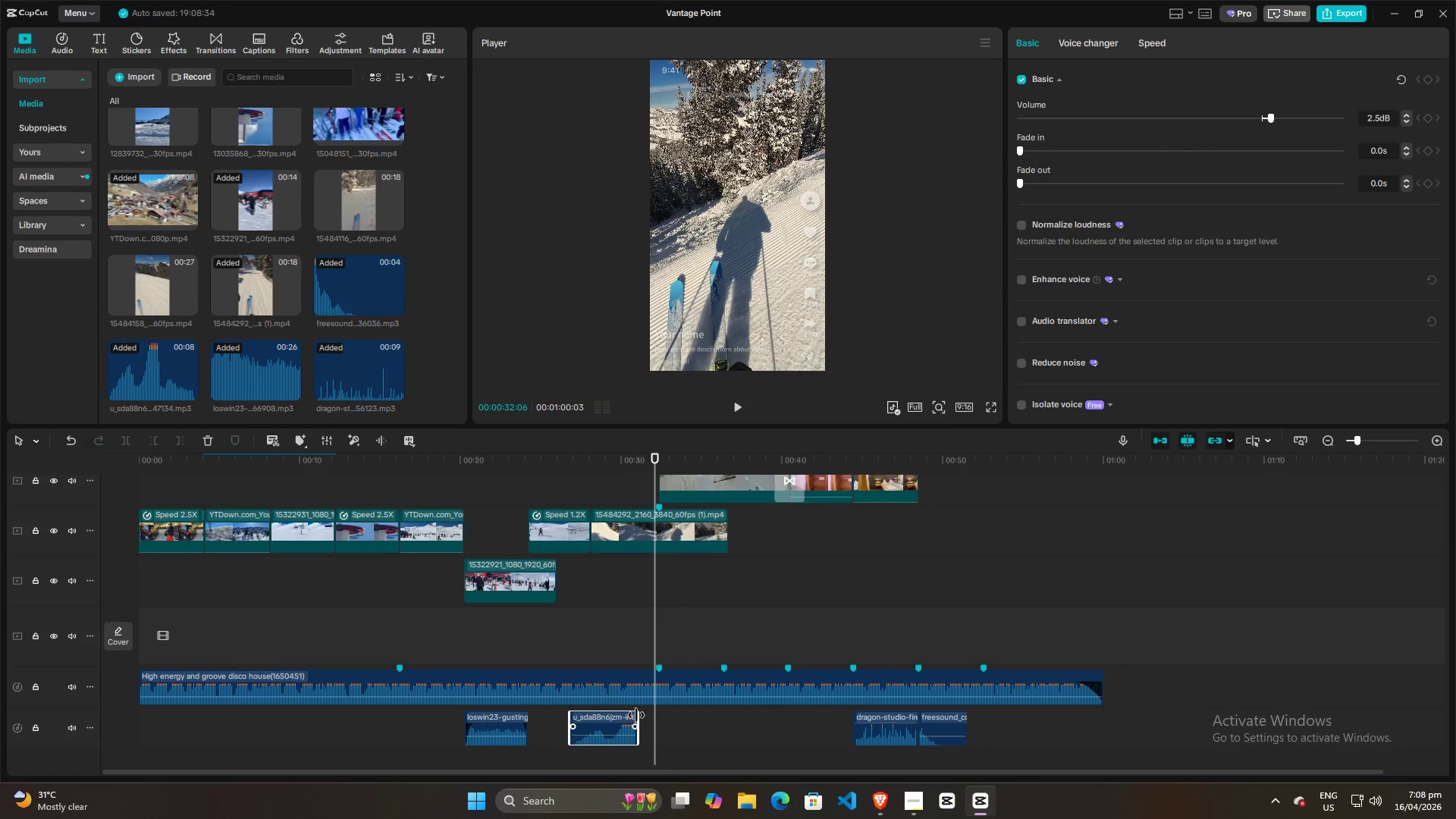 
left_click_drag(start_coordinate=[636, 715], to_coordinate=[647, 715])
 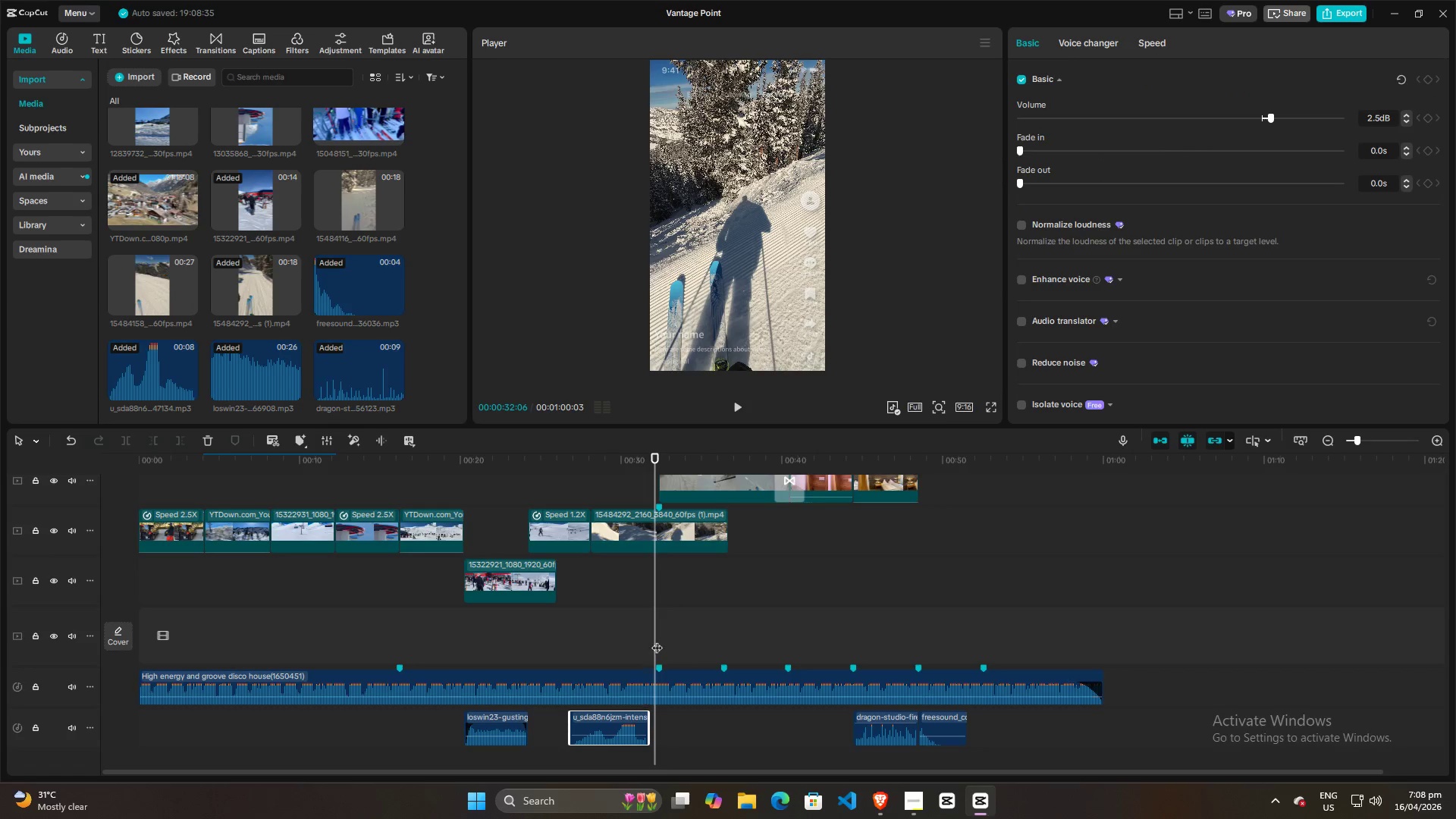 
left_click_drag(start_coordinate=[657, 638], to_coordinate=[616, 645])
 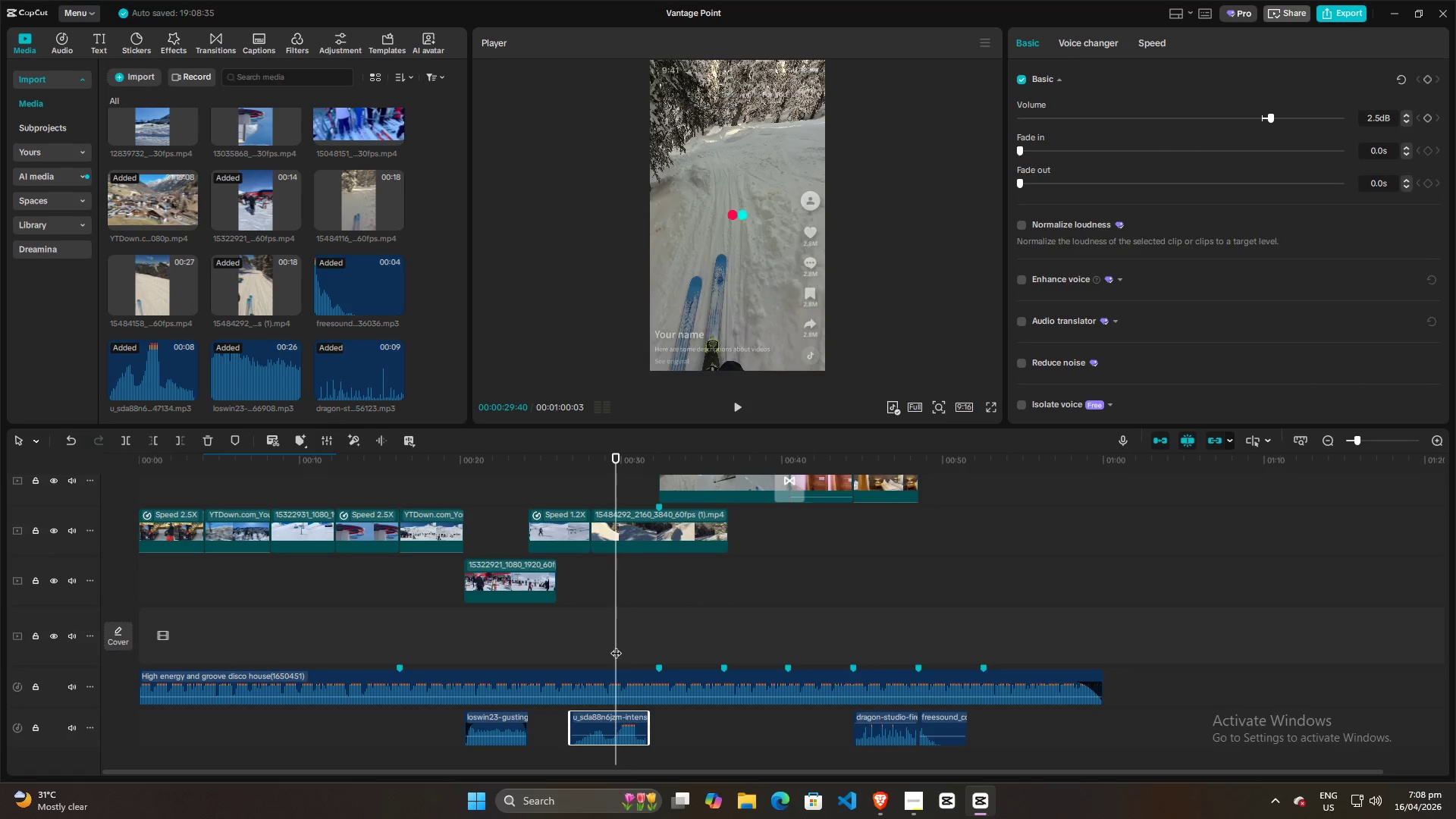 
key(Space)
 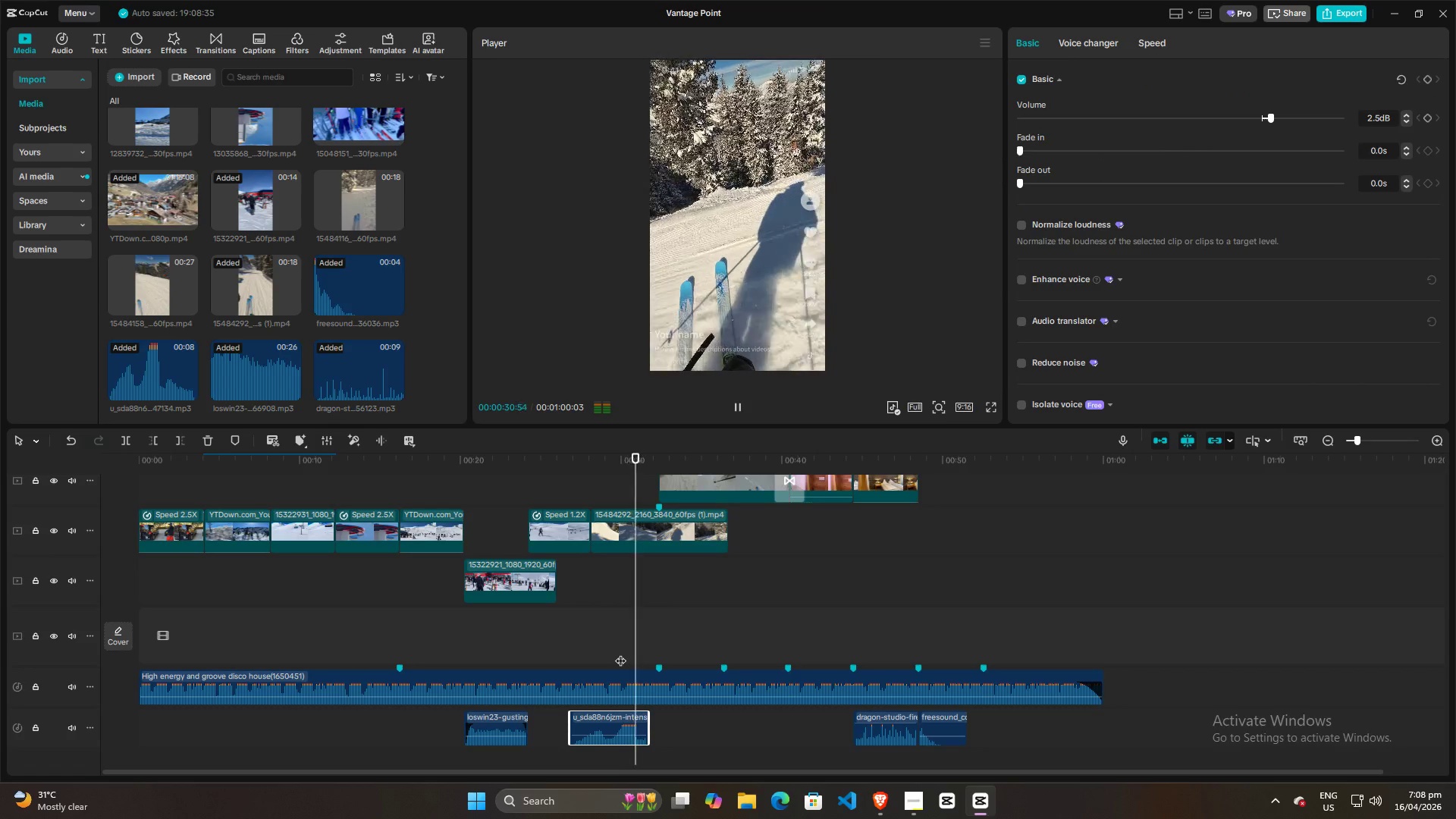 
key(Space)
 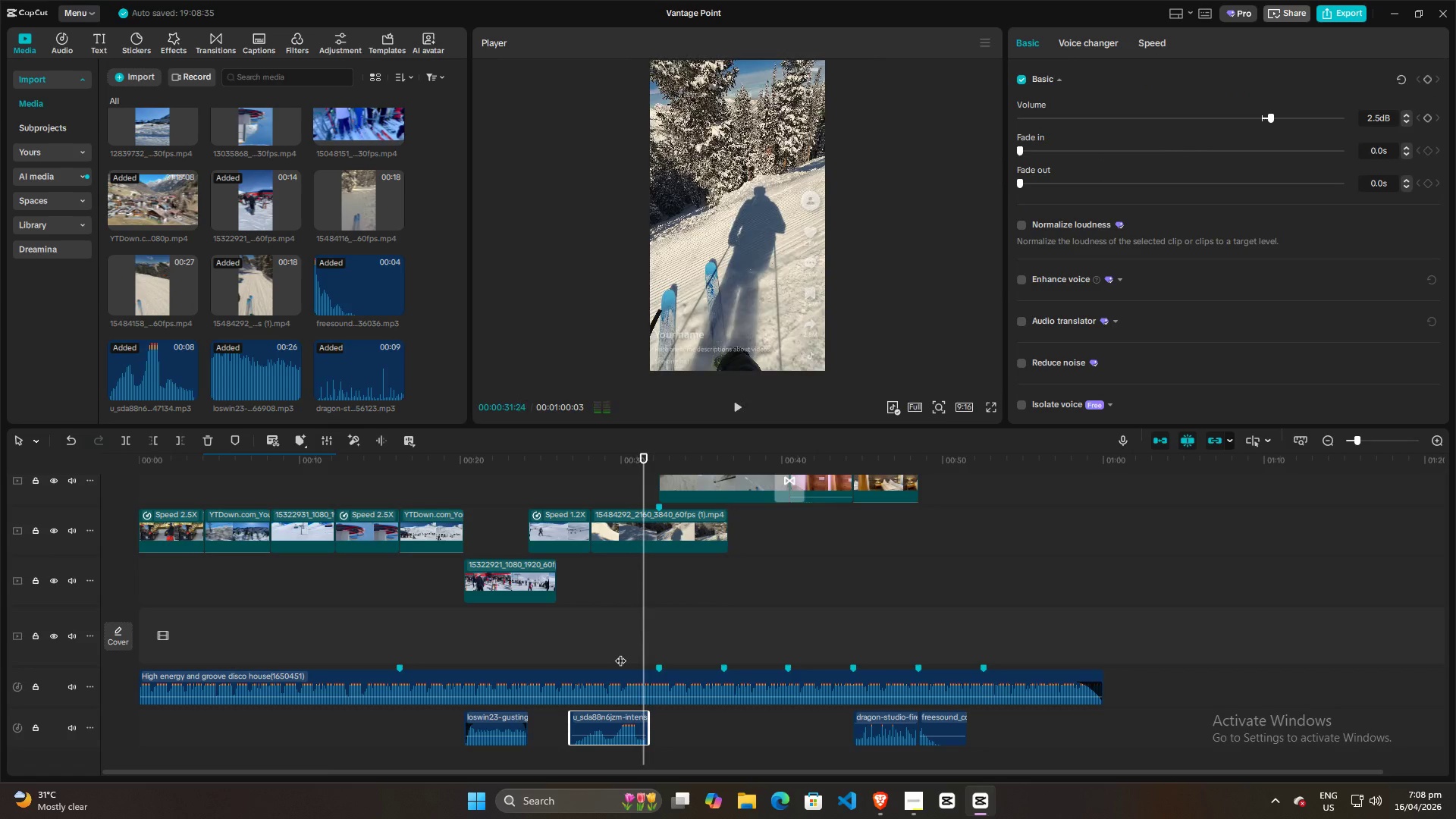 
key(Space)
 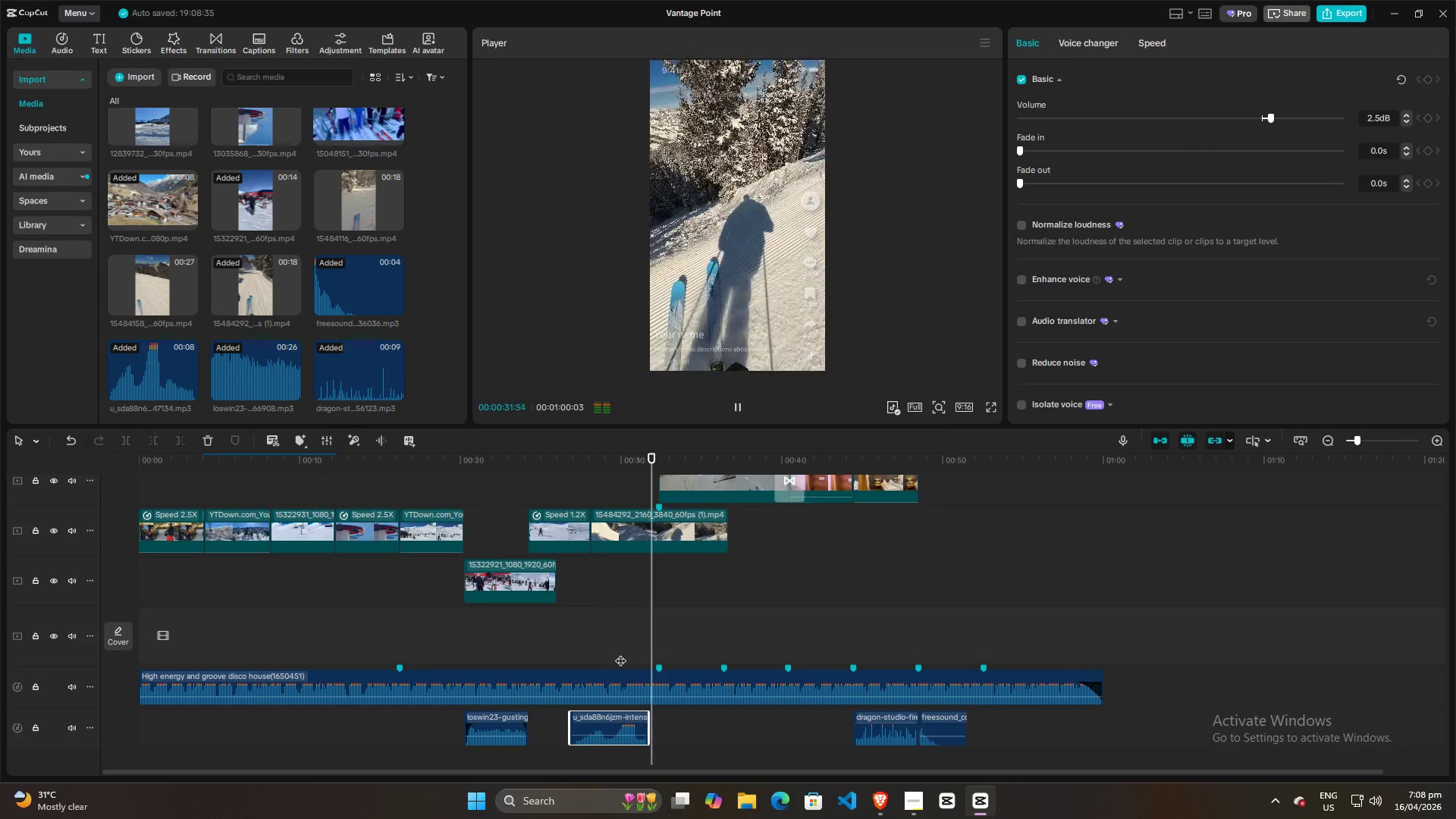 
key(Space)
 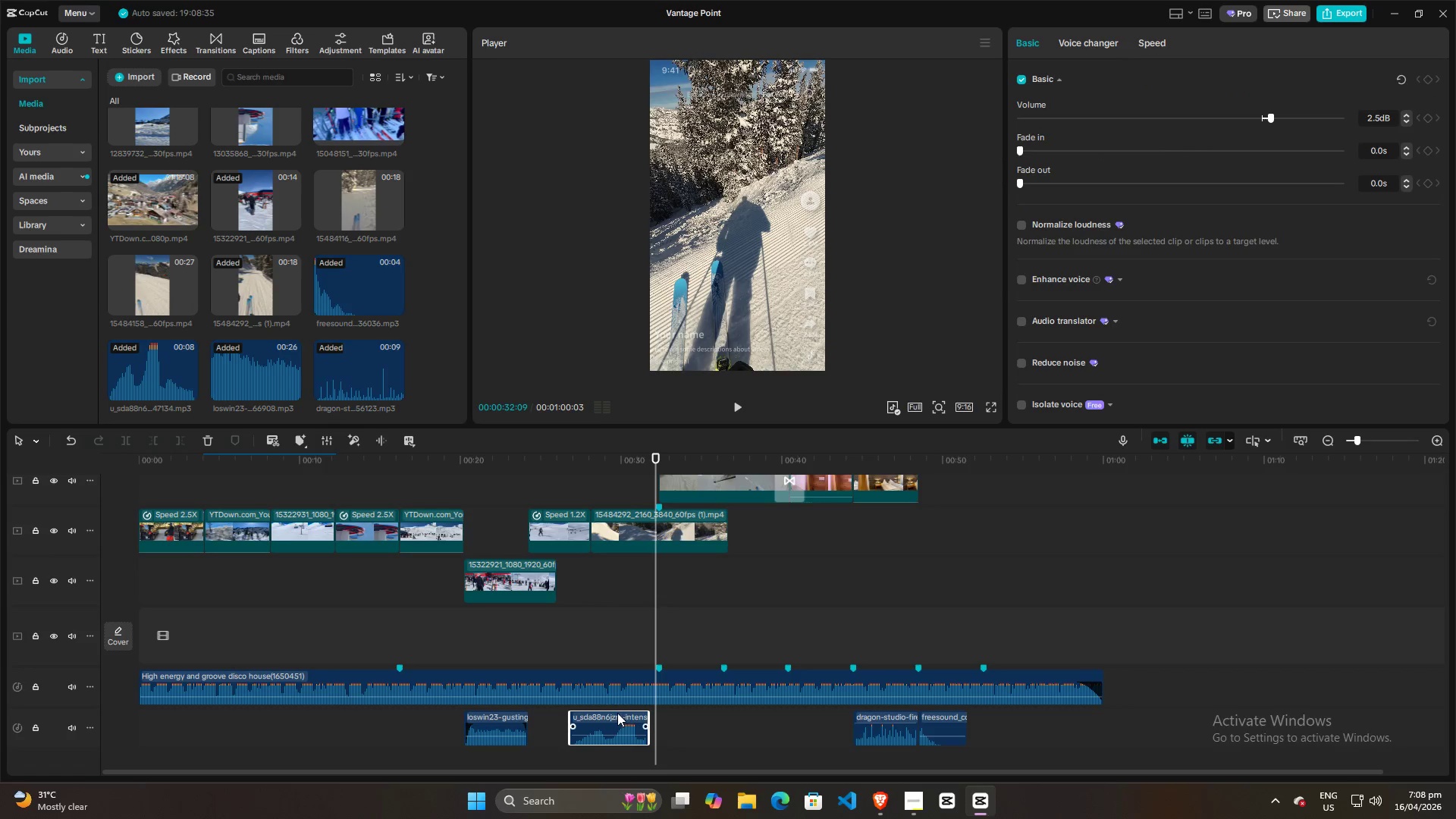 
left_click_drag(start_coordinate=[654, 623], to_coordinate=[631, 627])
 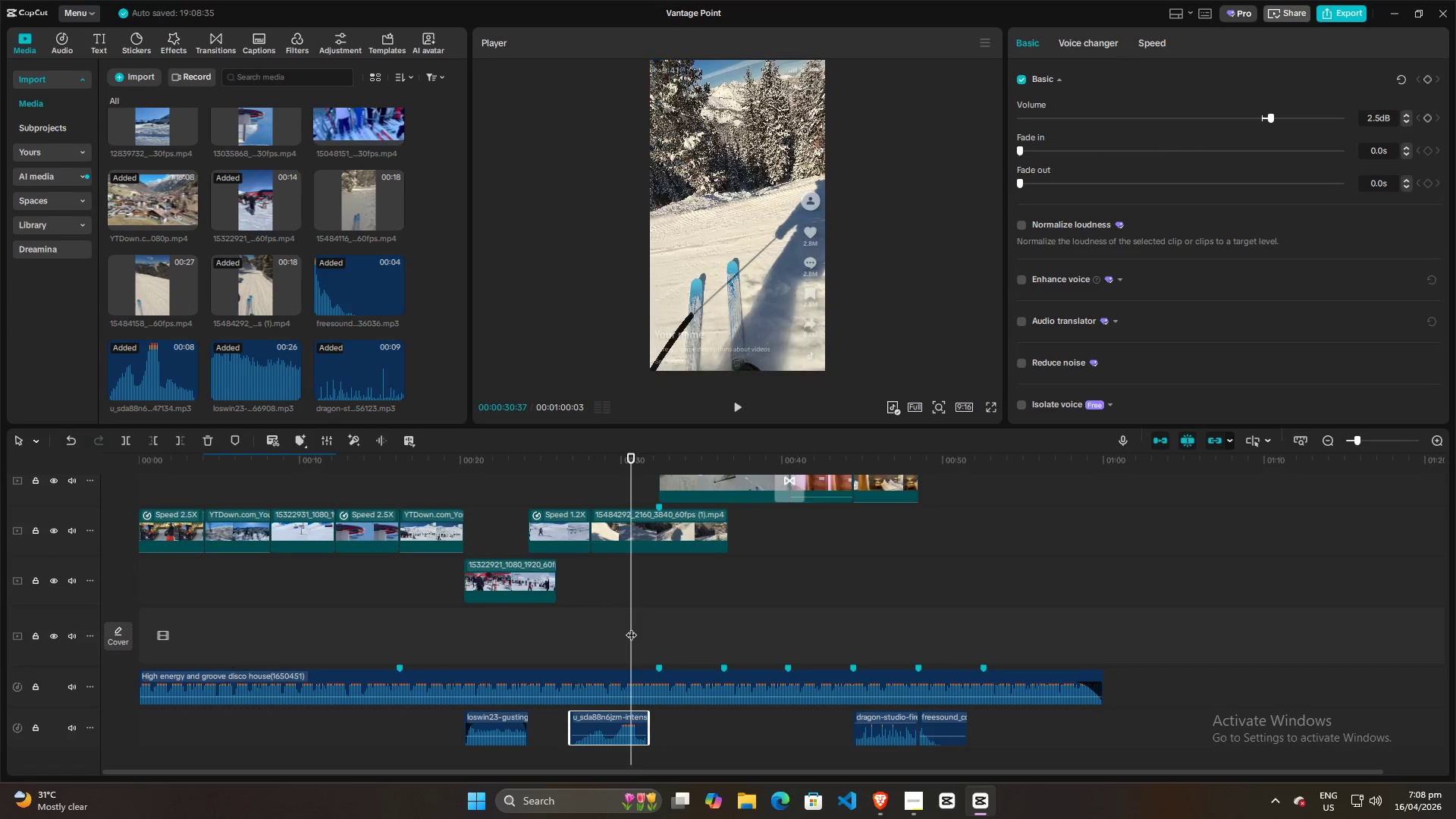 
left_click_drag(start_coordinate=[631, 627], to_coordinate=[626, 629])
 